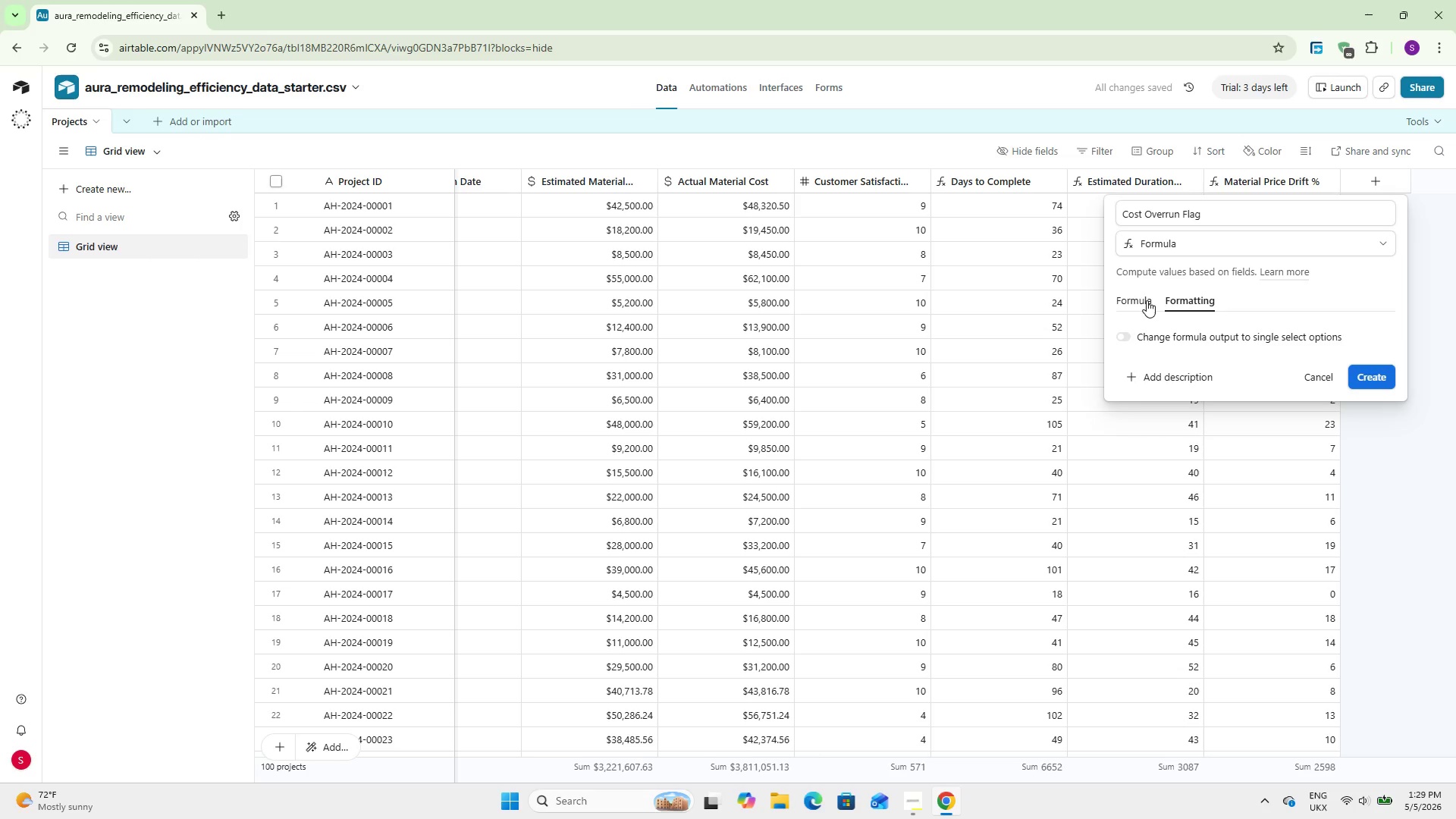 
left_click([1124, 300])
 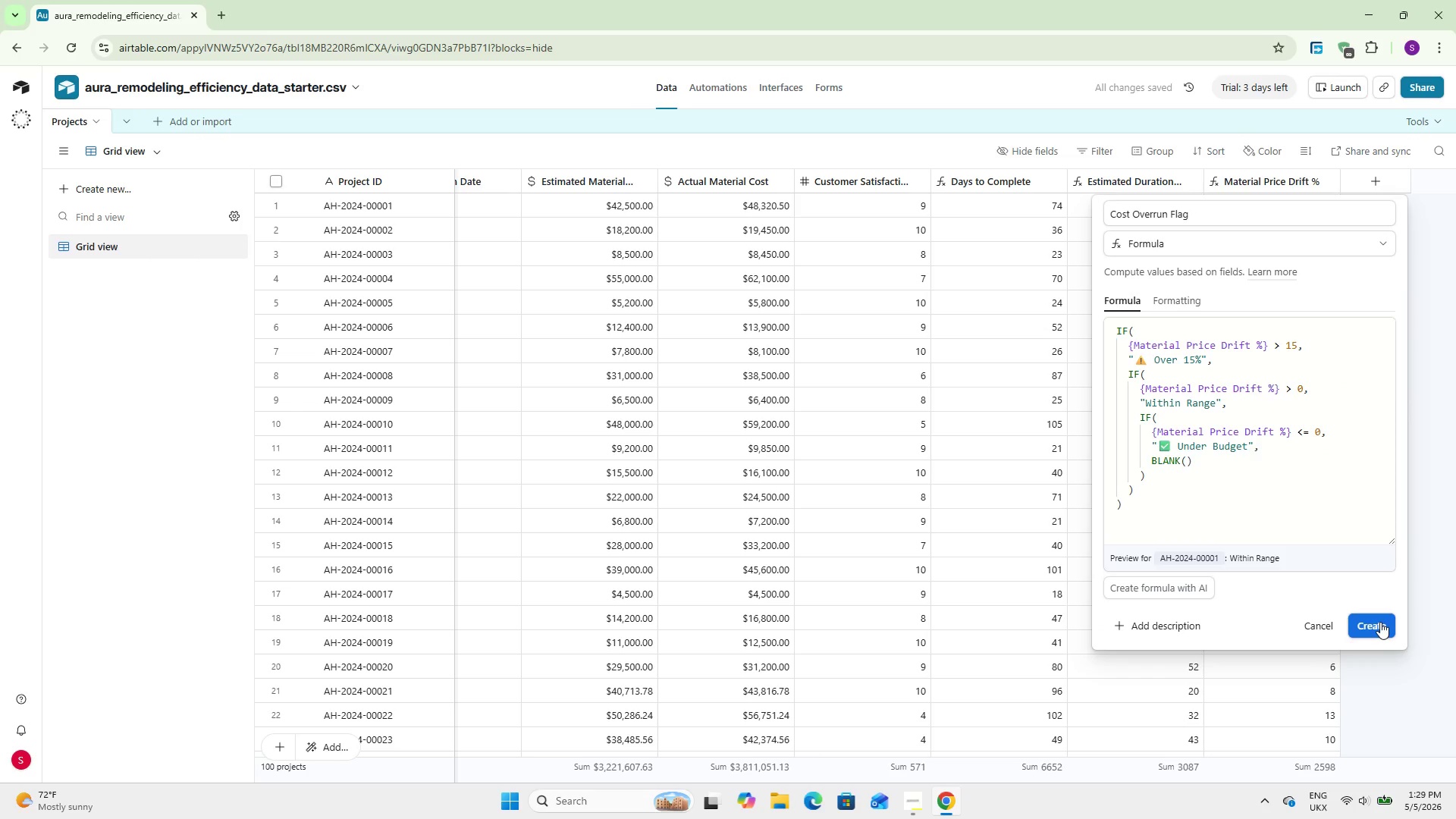 
left_click([1380, 622])
 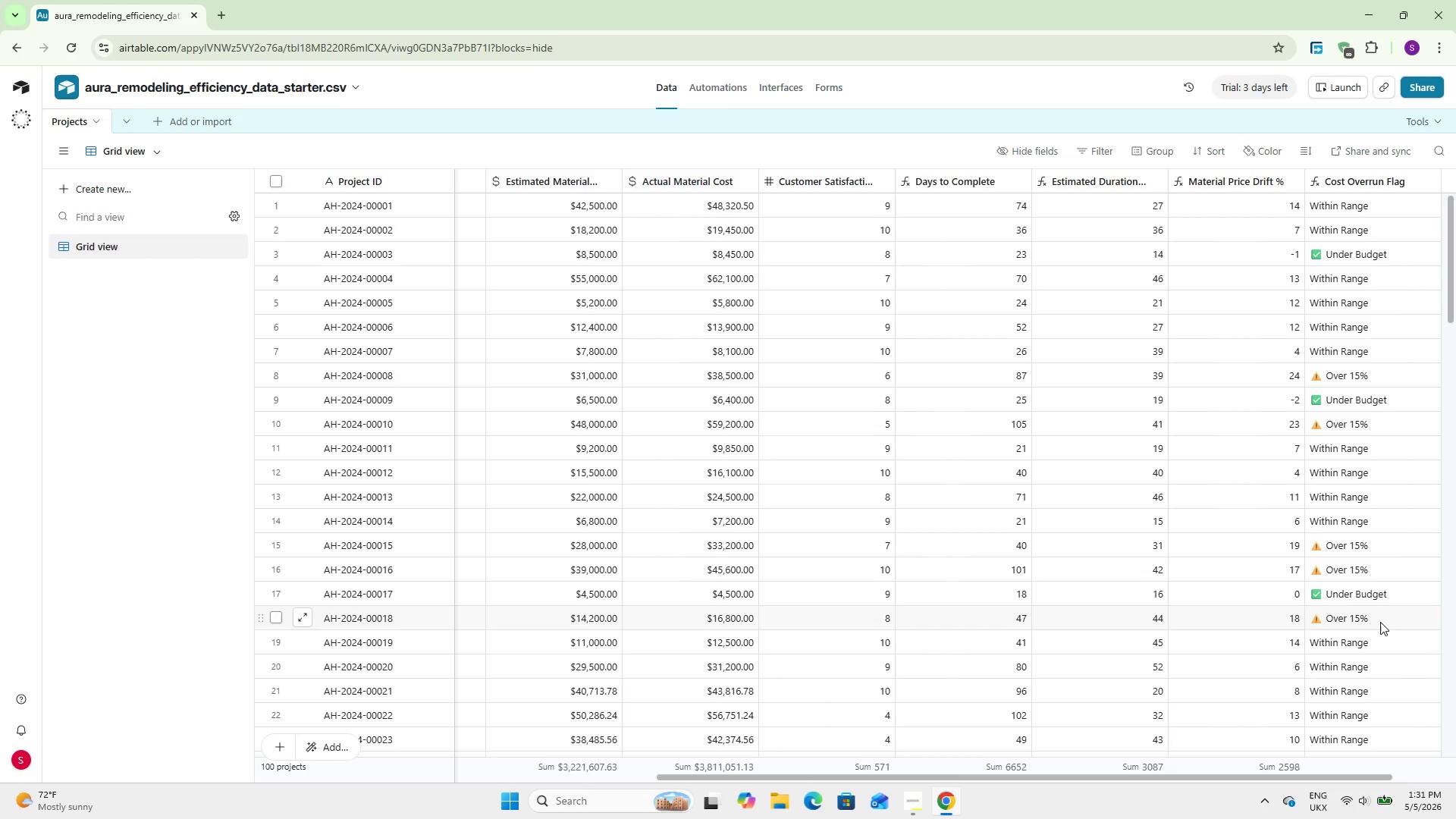 
wait(94.26)
 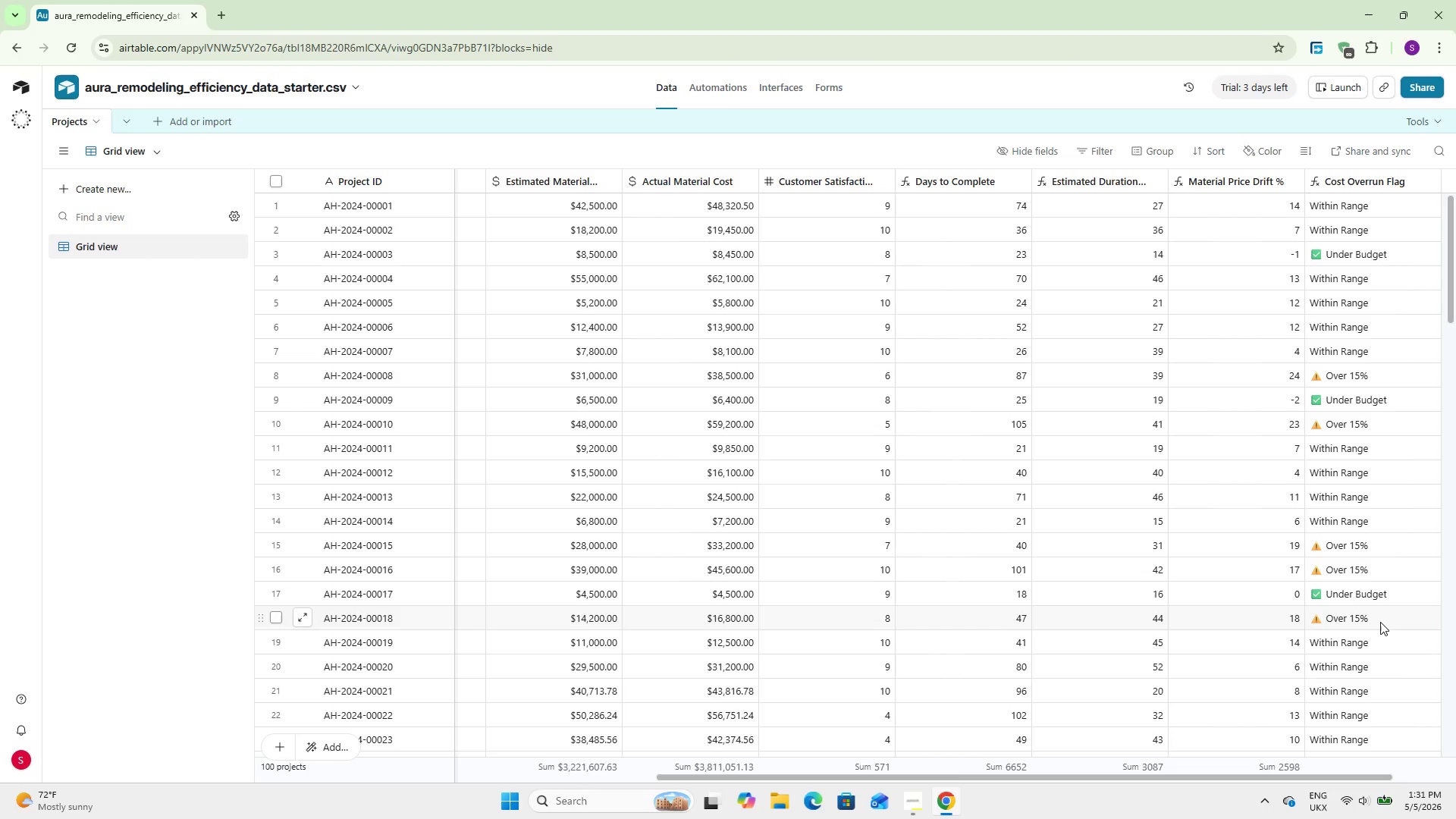 
left_click_drag(start_coordinate=[1046, 779], to_coordinate=[1244, 793])
 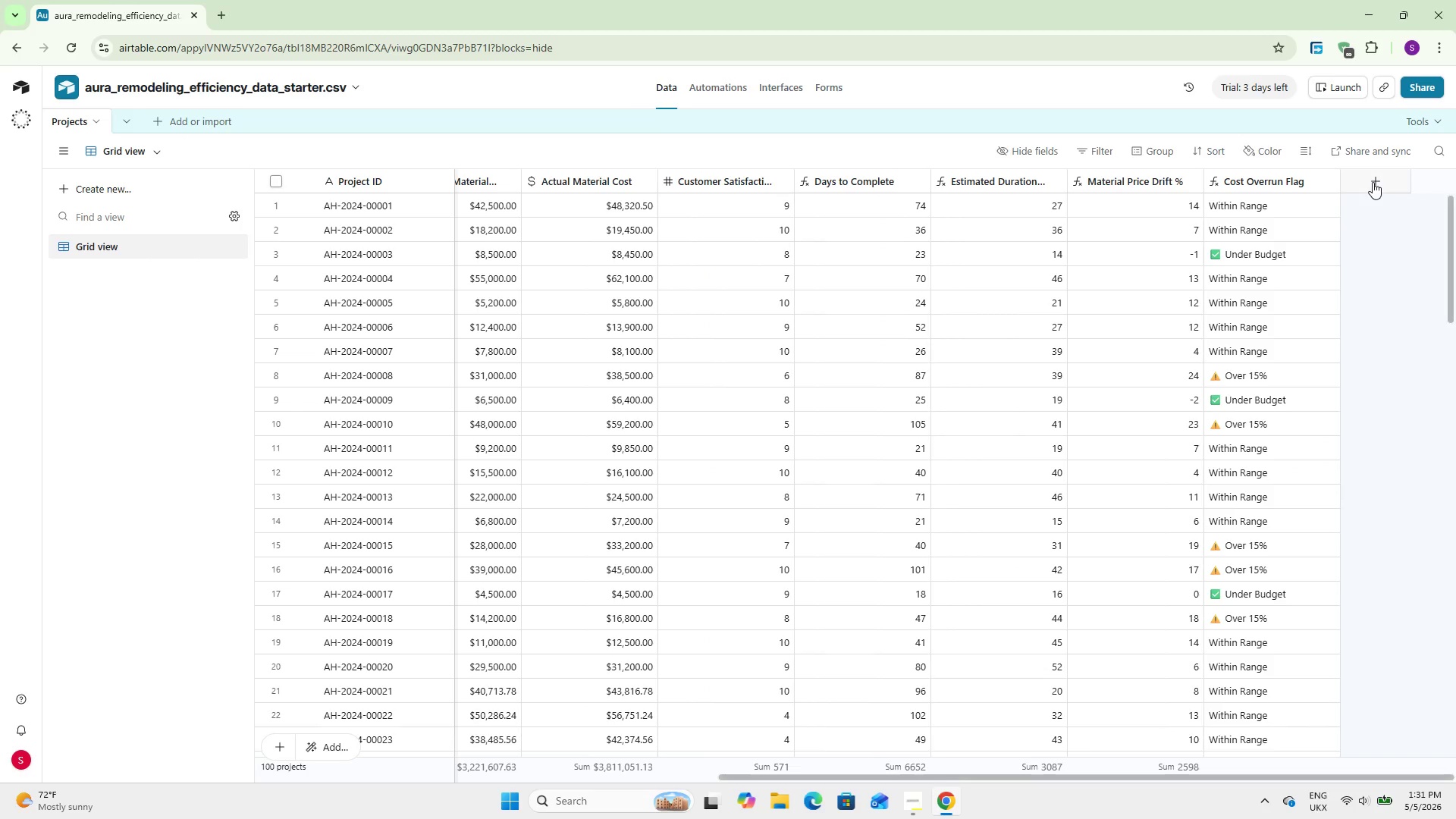 
left_click([1373, 182])
 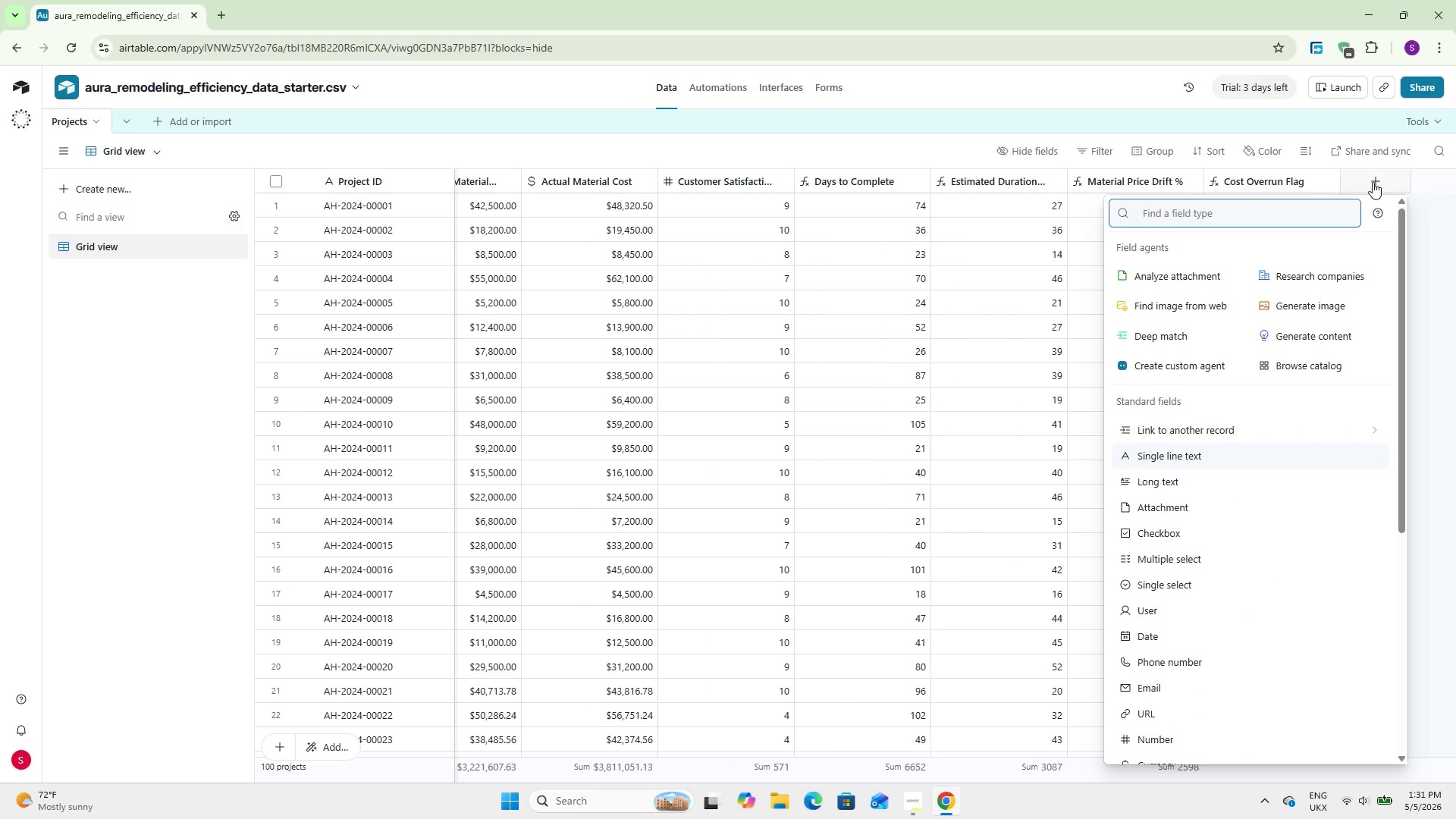 
wait(5.14)
 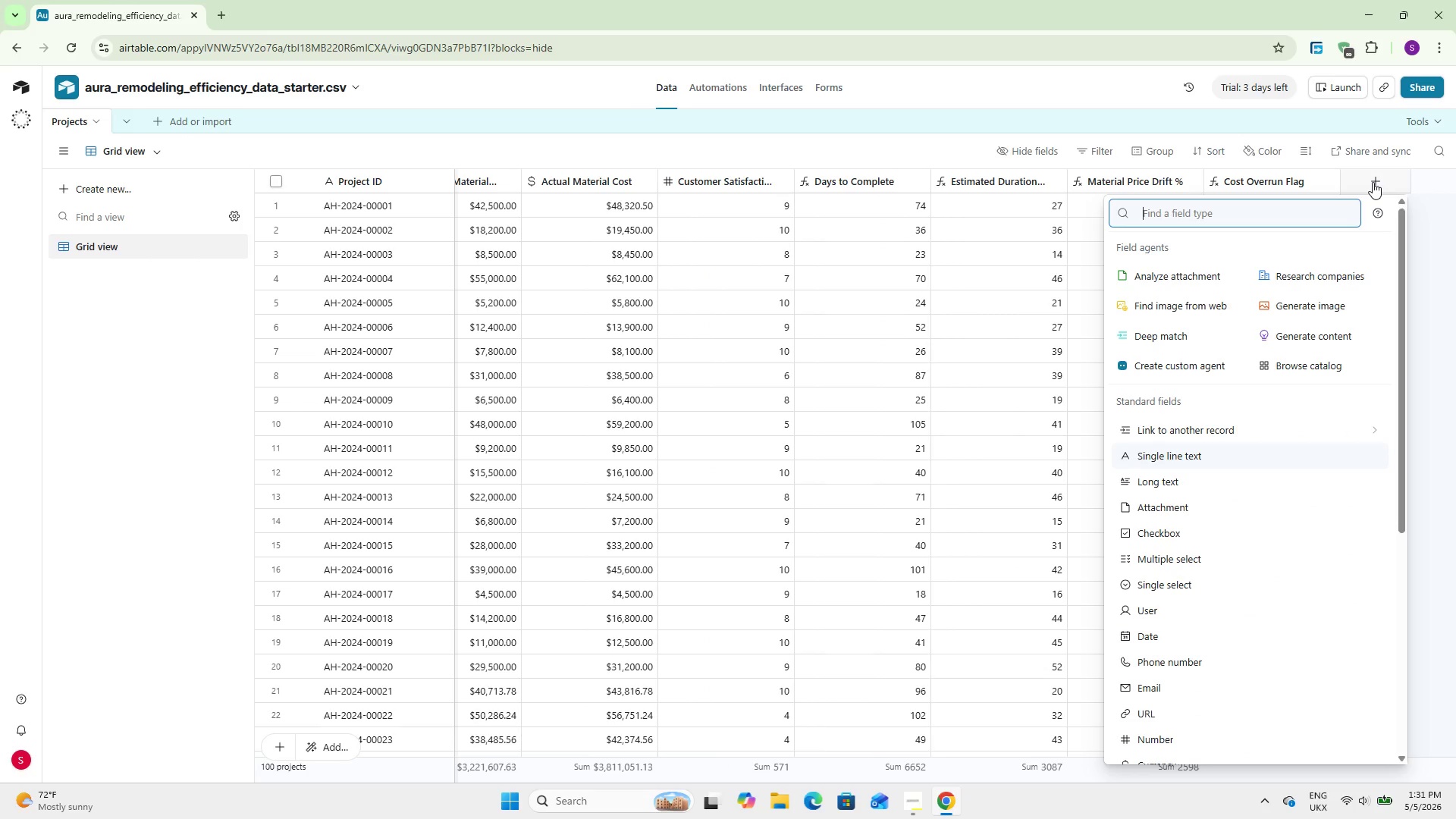 
type(for)
 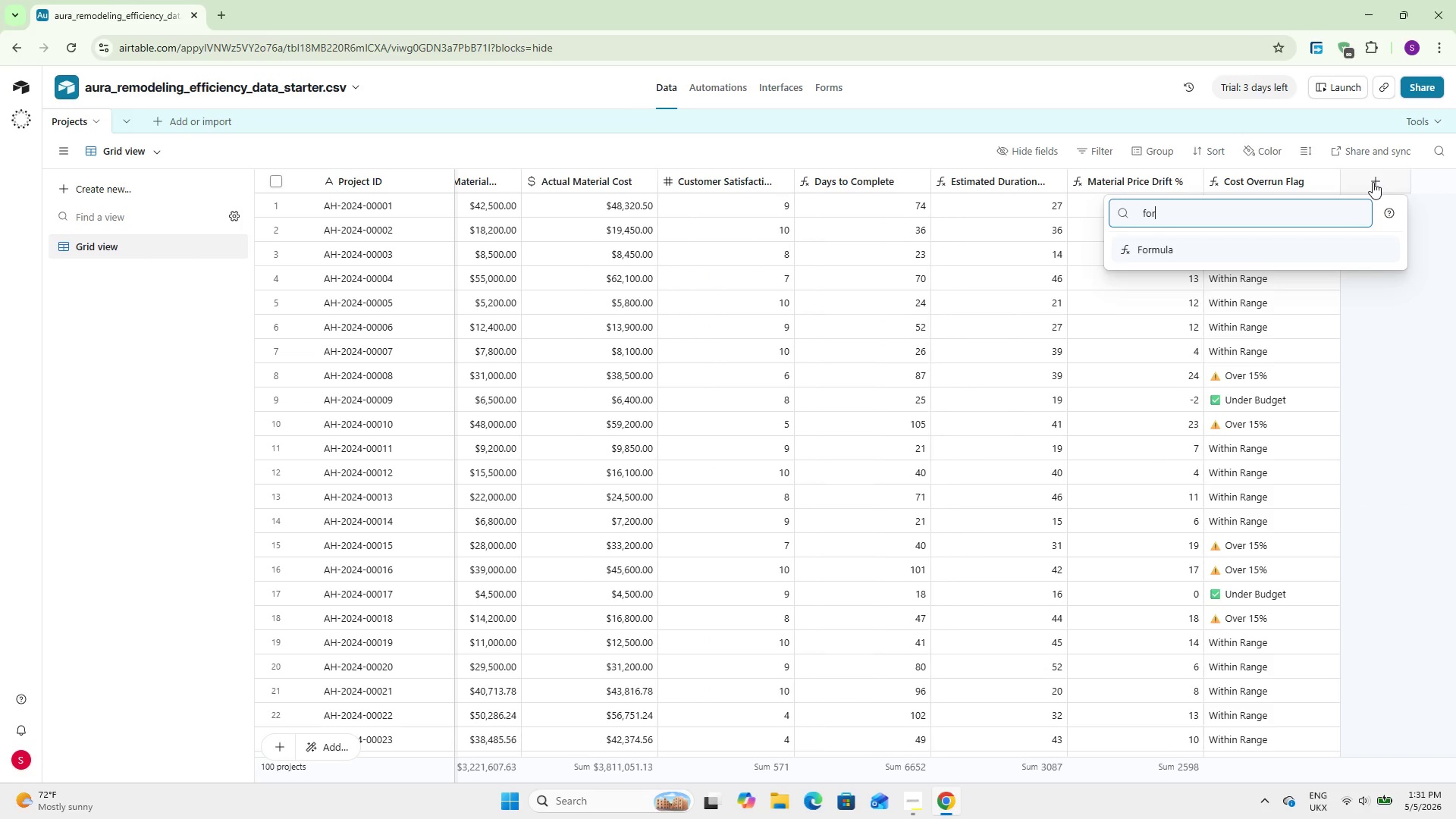 
key(Enter)
 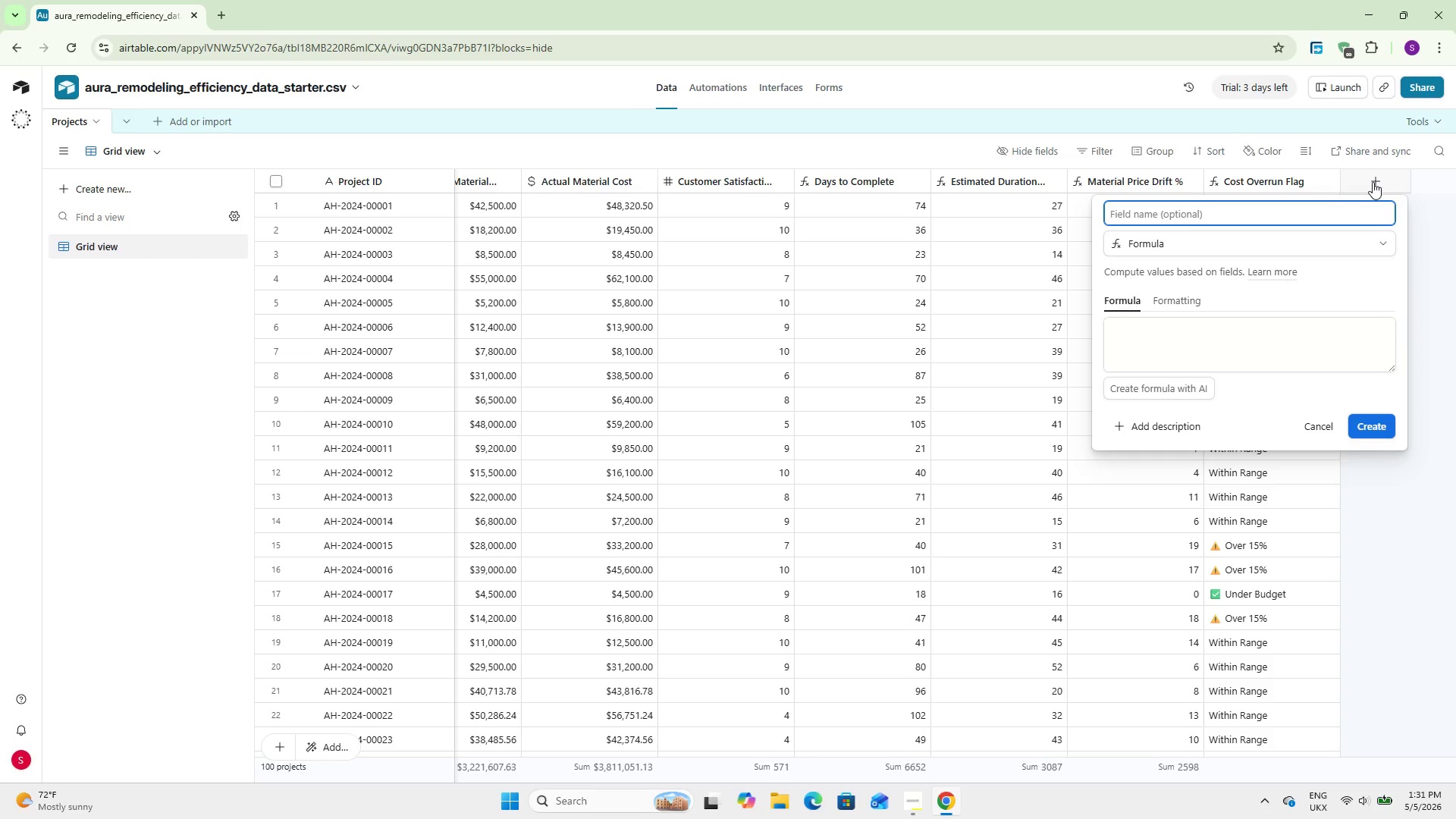 
type(Schedule Status)
 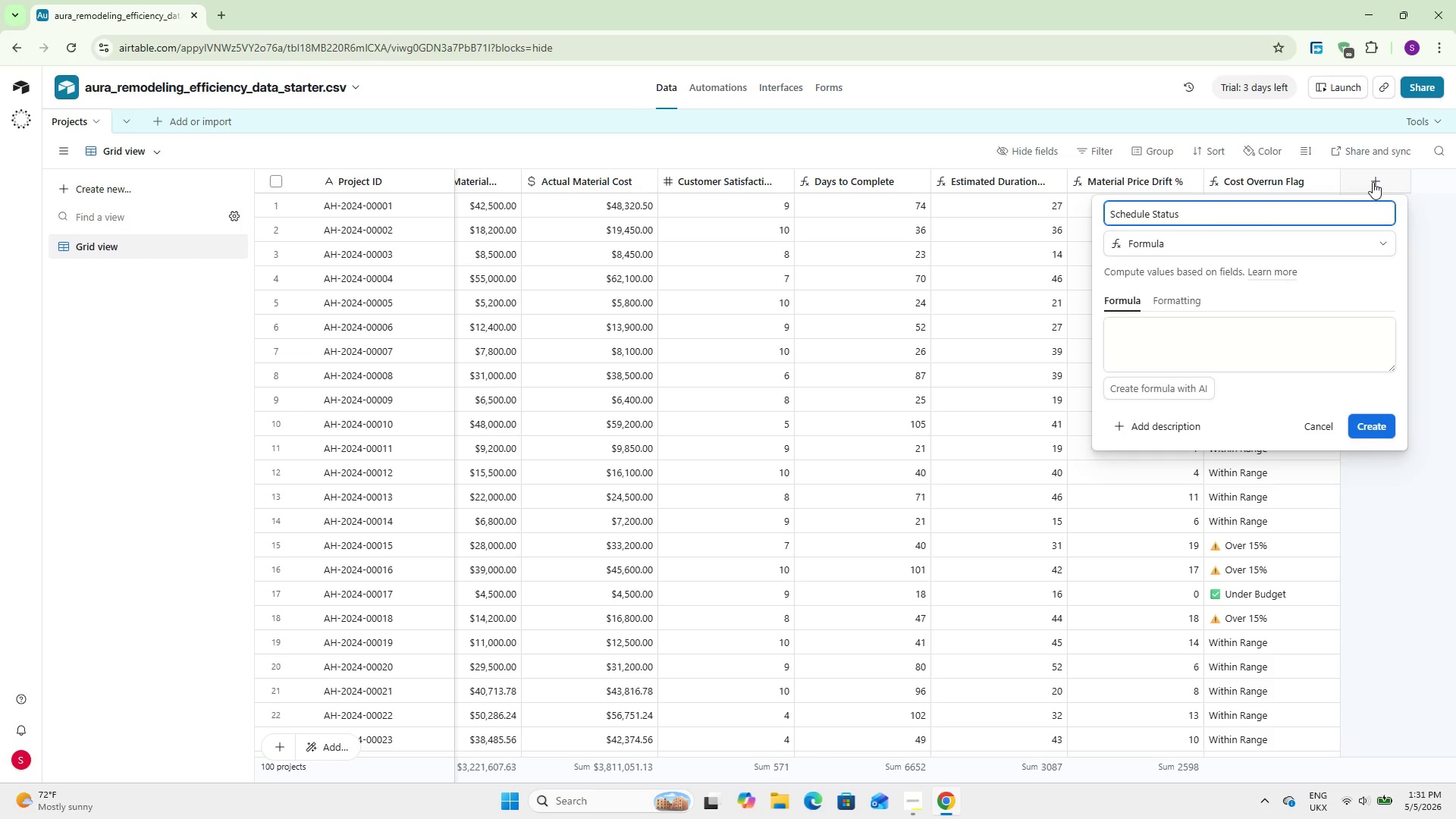 
left_click([1166, 355])
 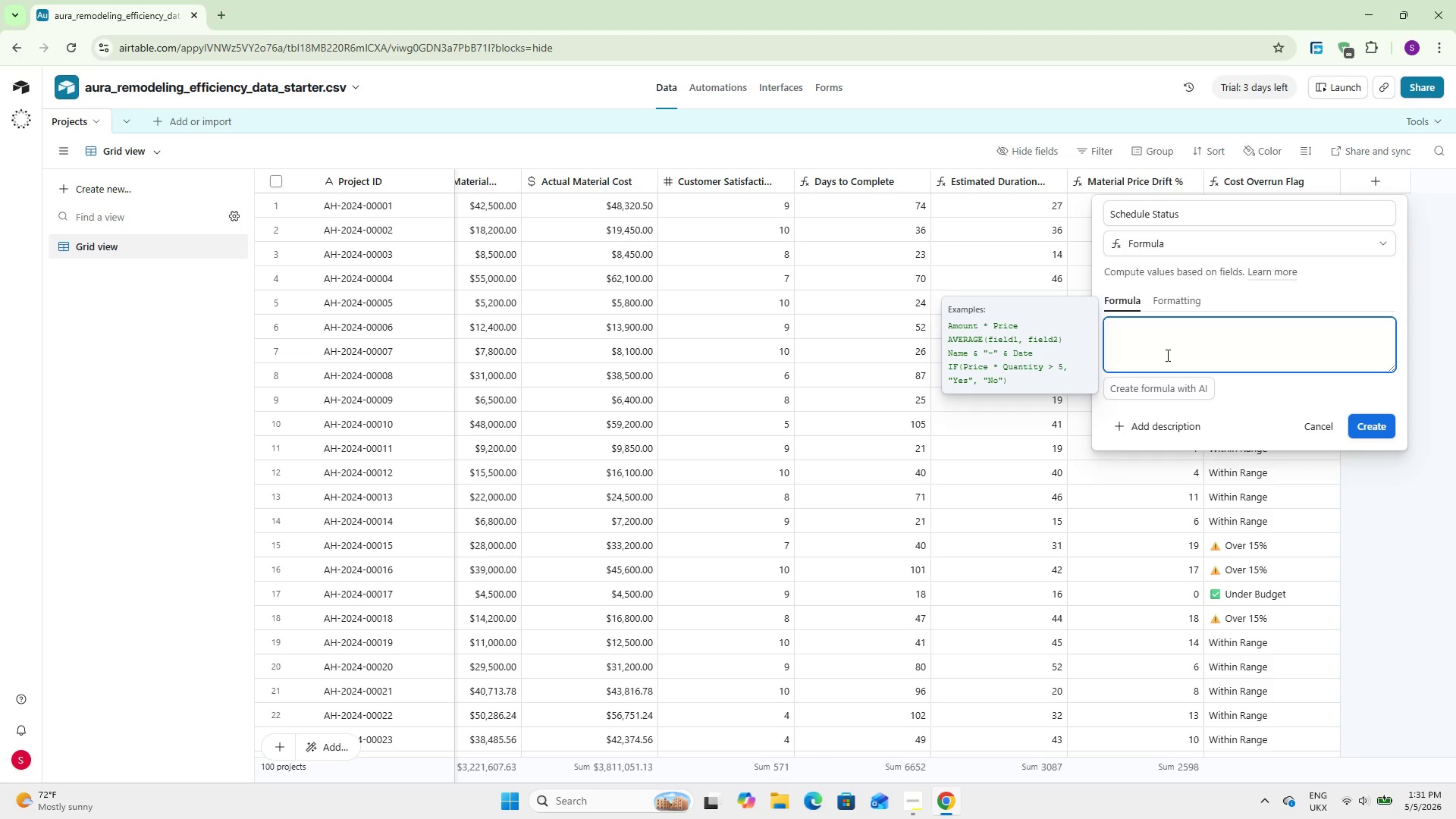 
type(IF()
 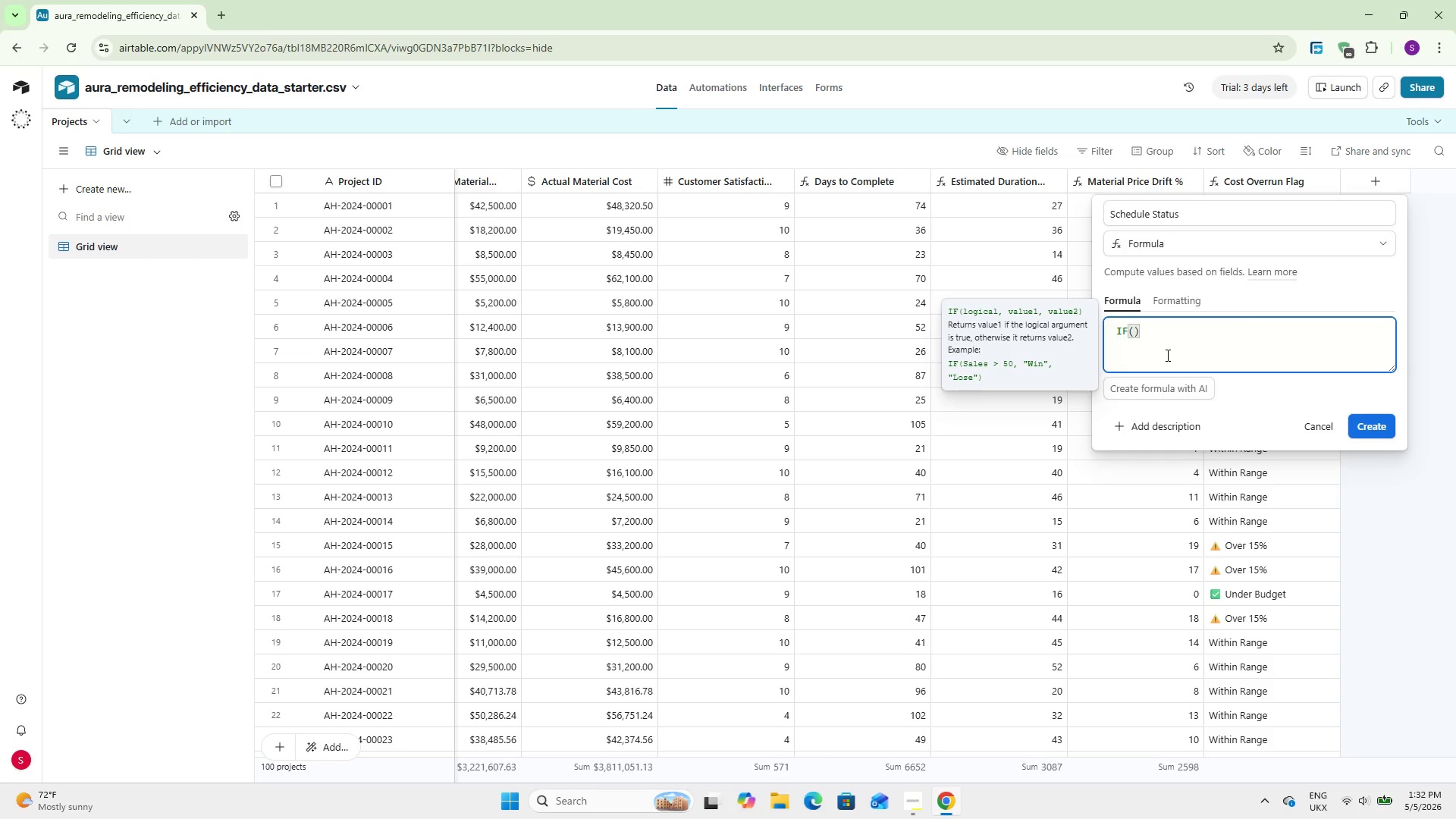 
wait(64.53)
 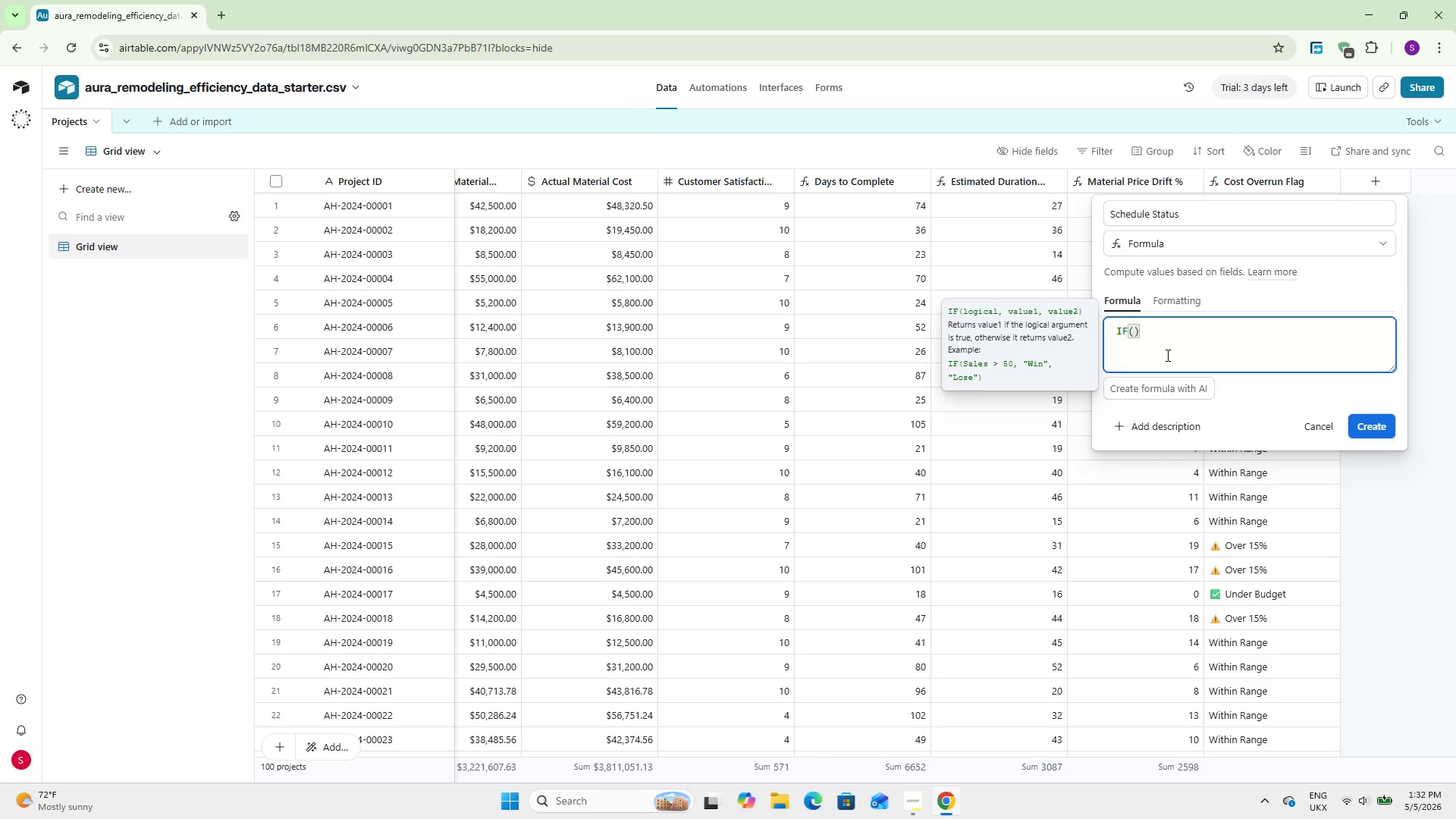 
key(Enter)
 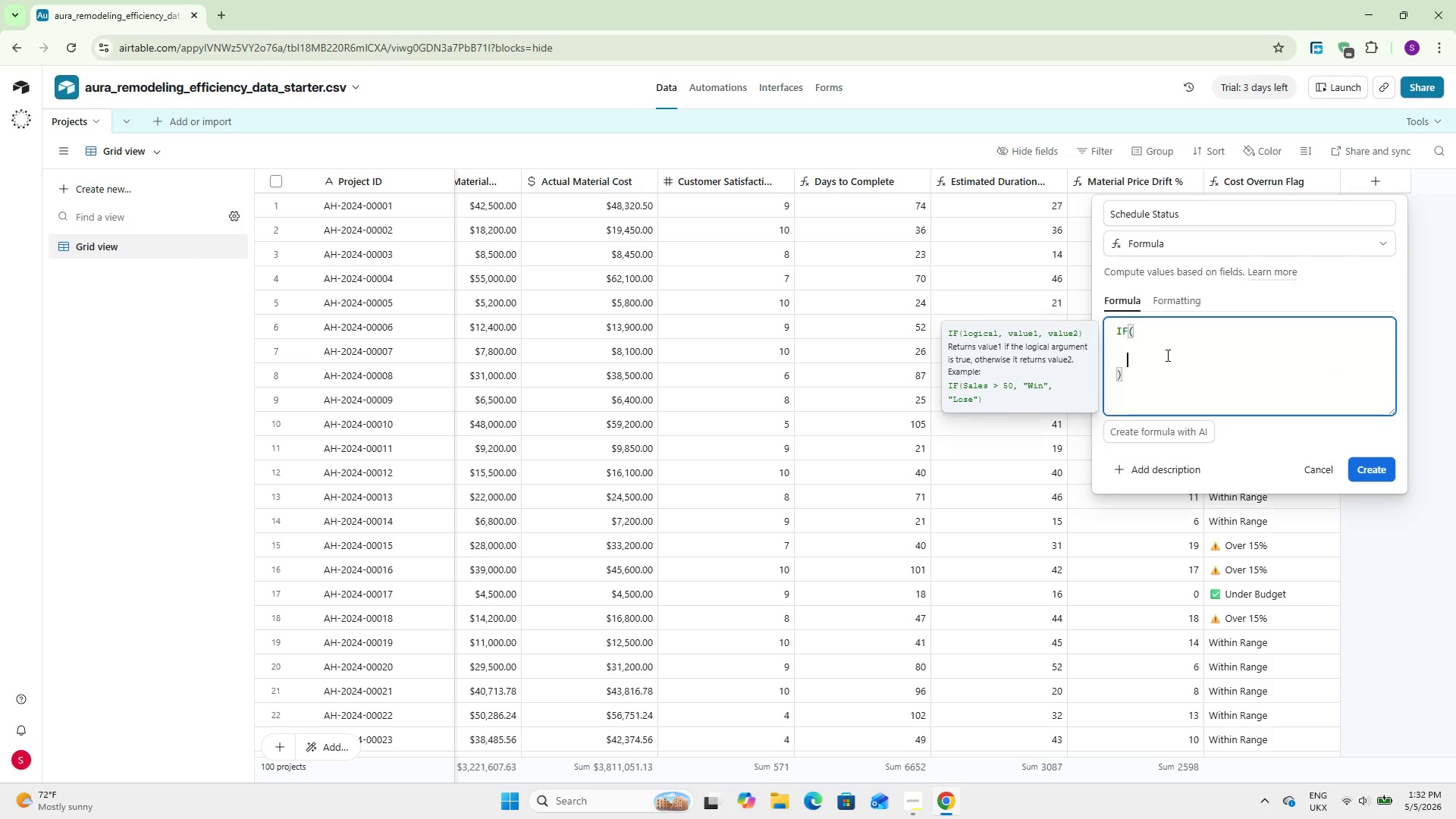 
key(Enter)
 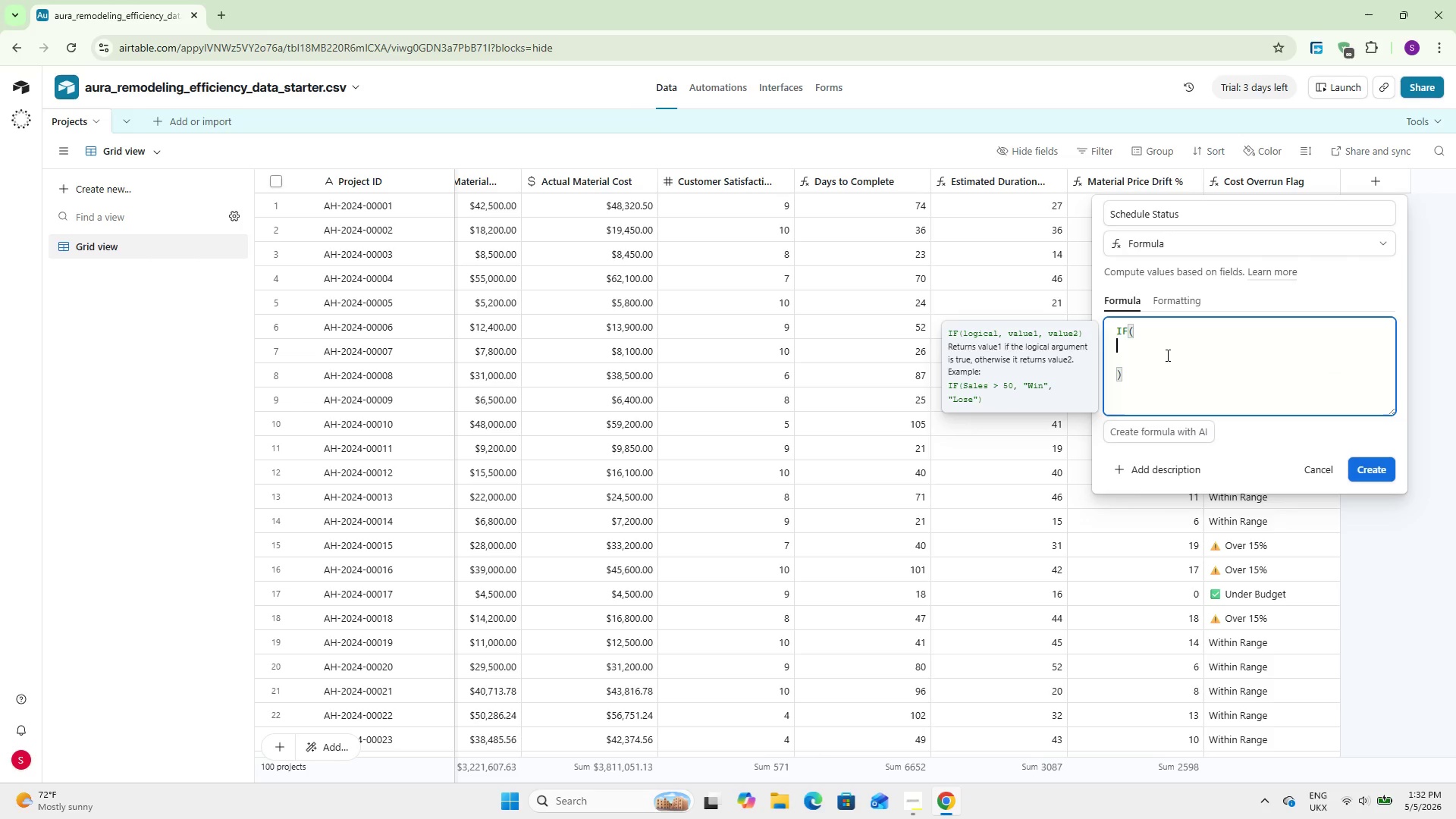 
key(ArrowUp)
 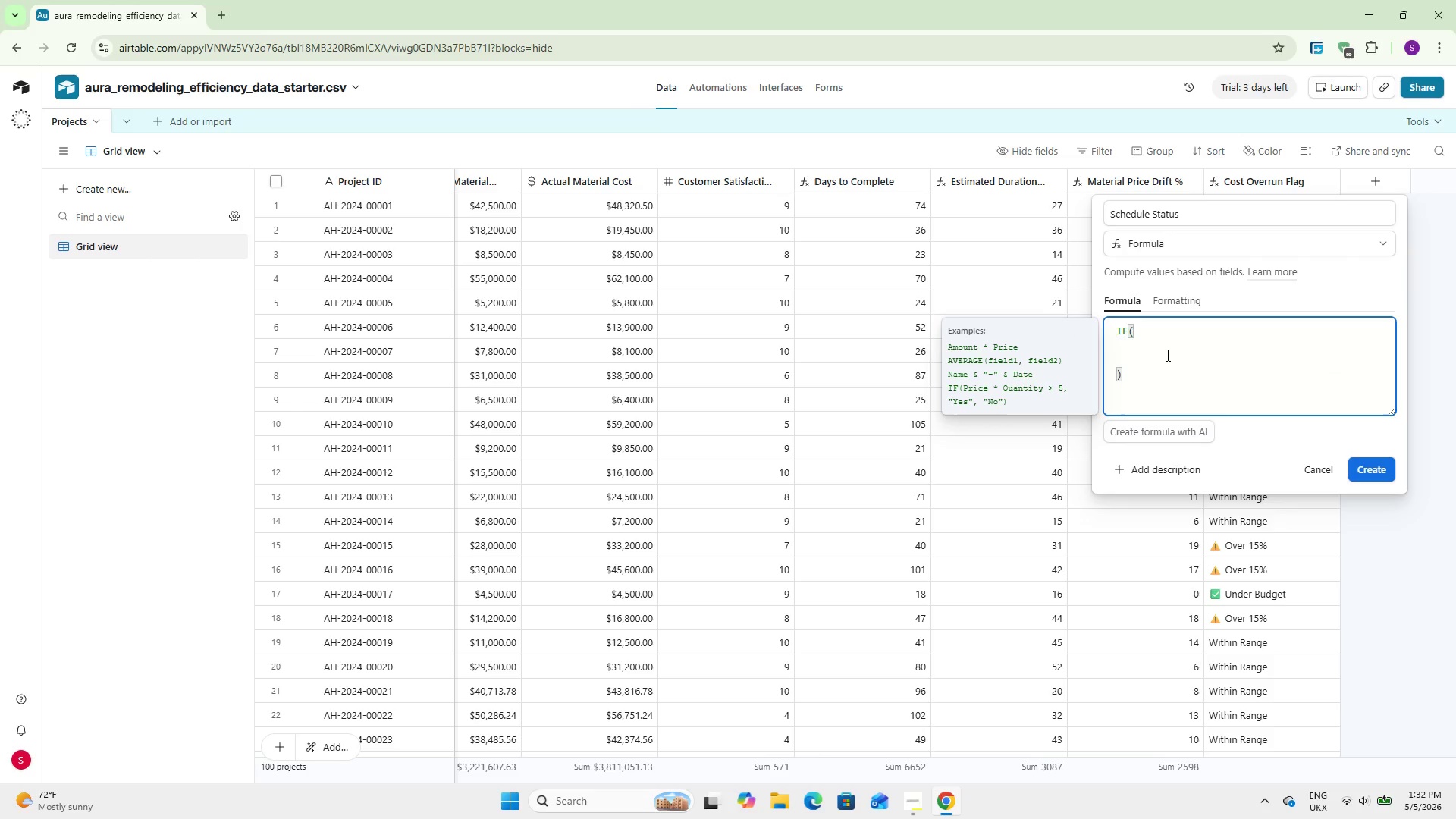 
key(ArrowRight)
 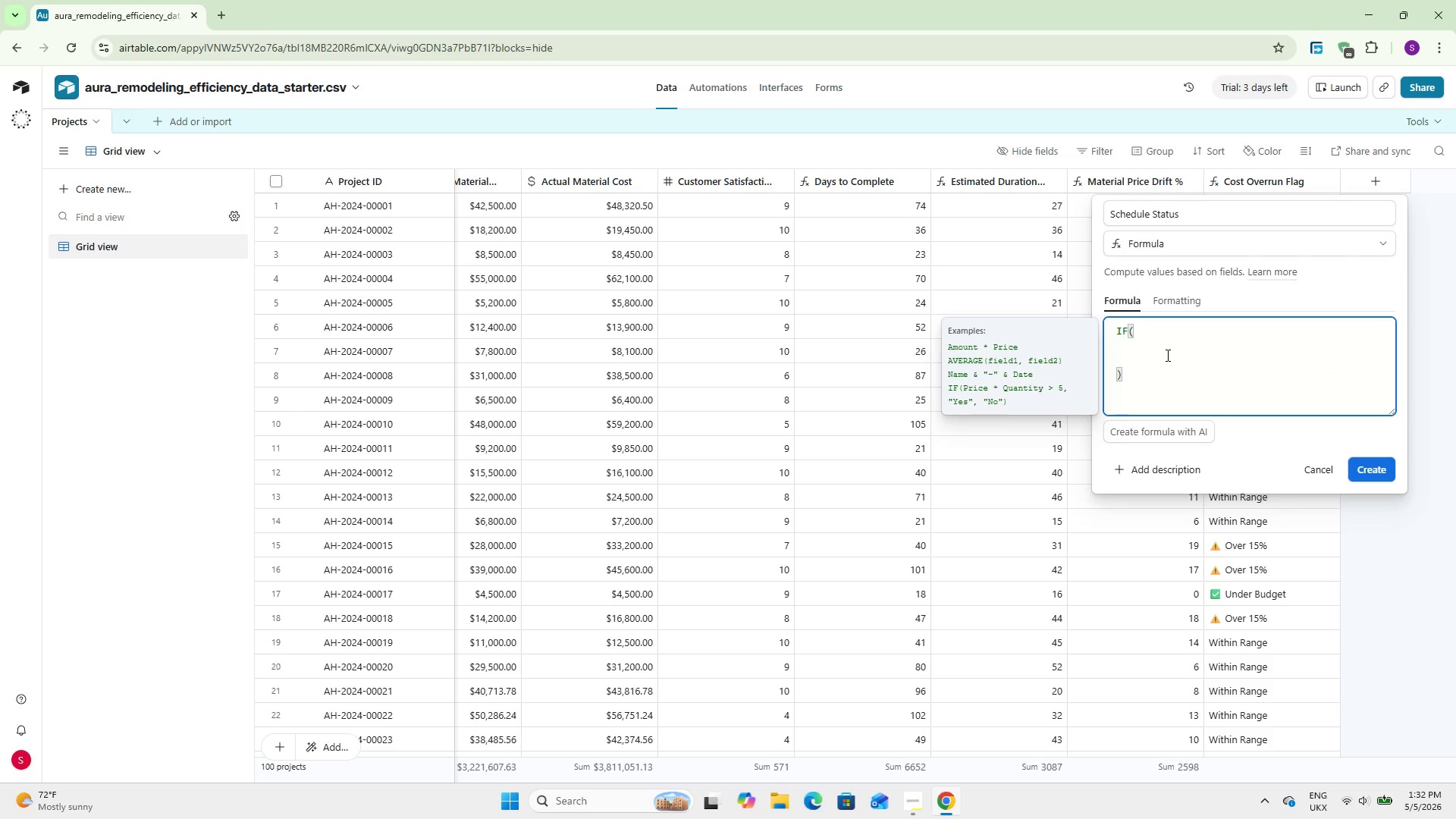 
key(ArrowUp)
 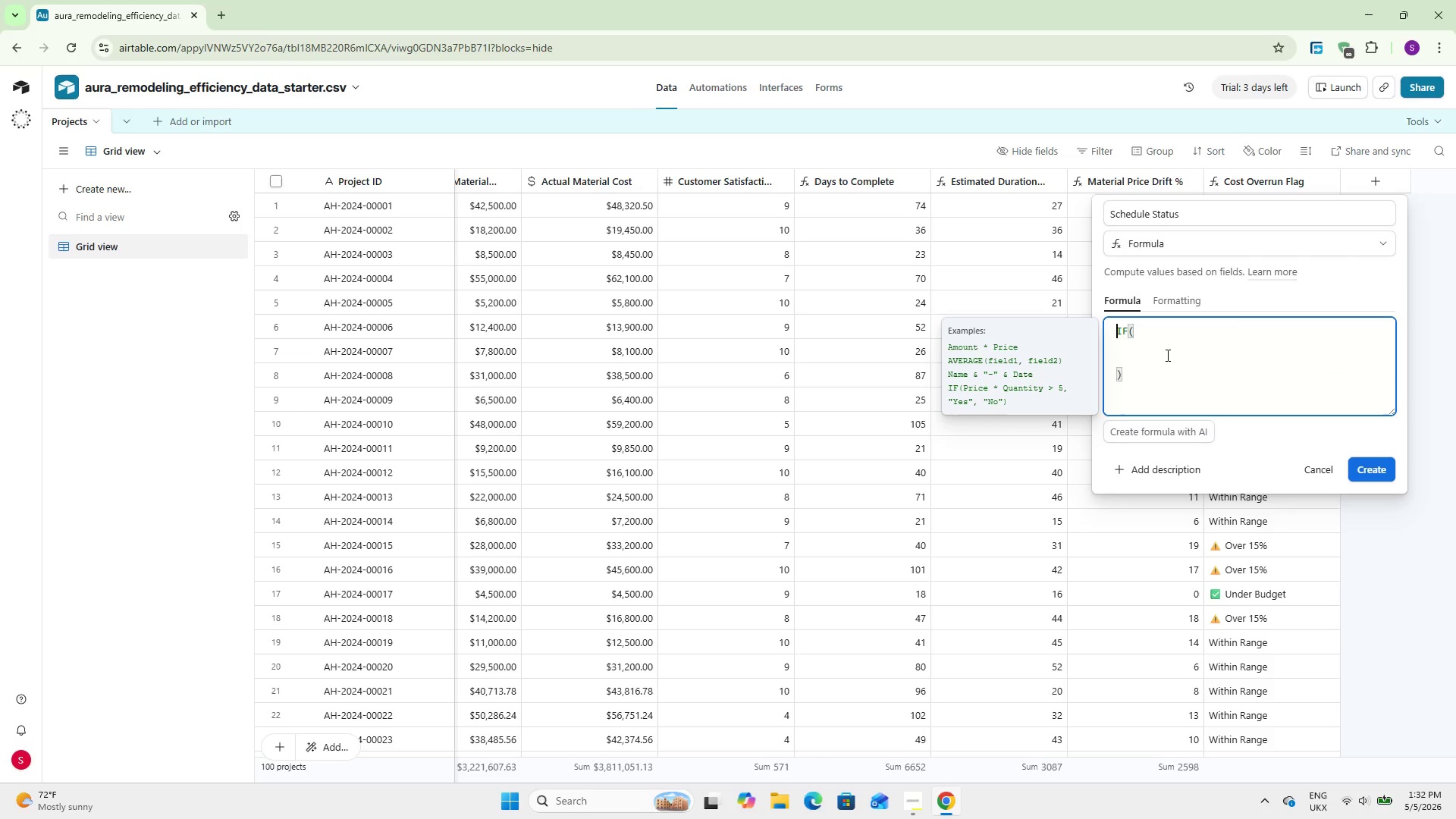 
key(ArrowUp)
 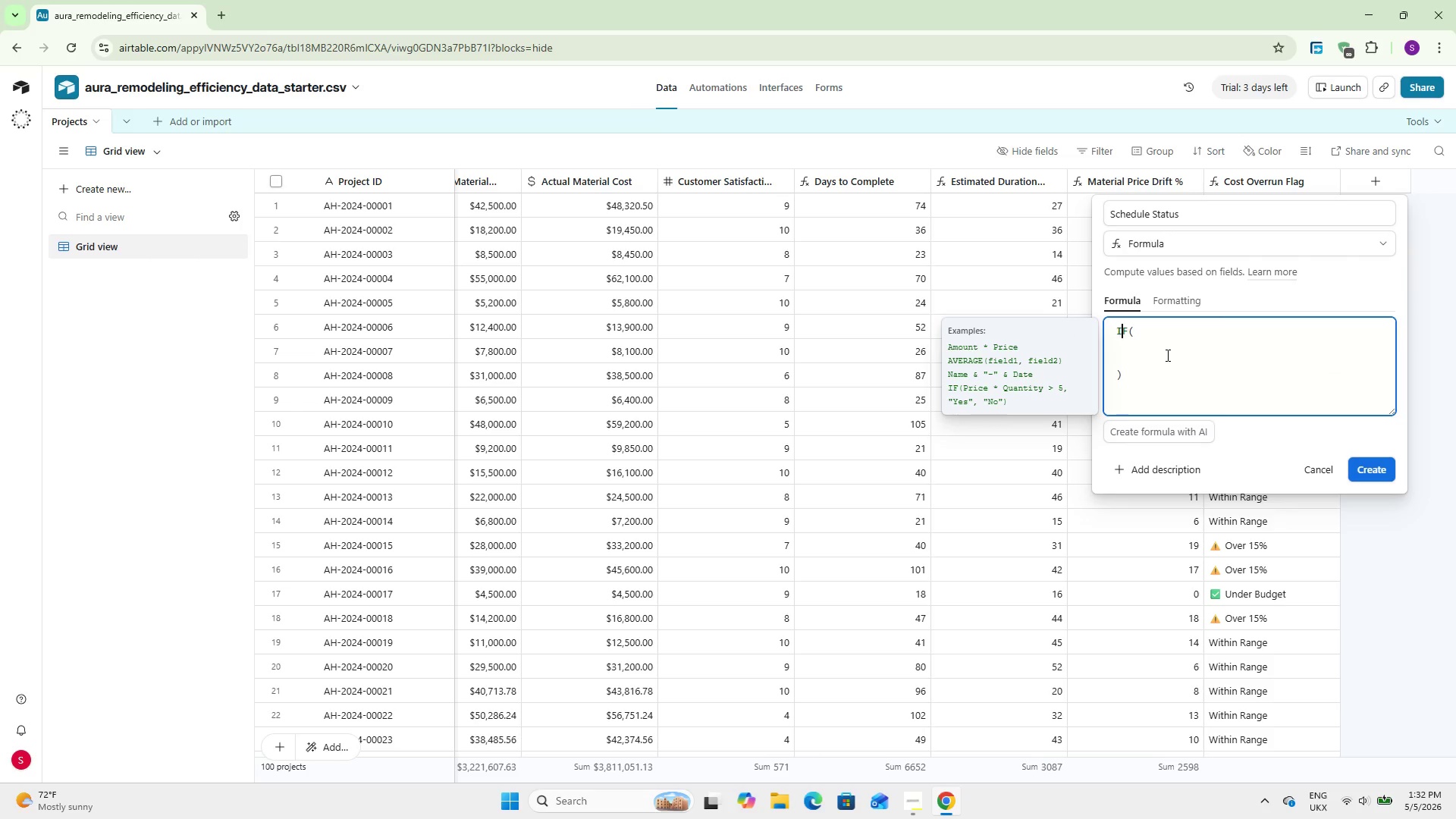 
key(ArrowRight)
 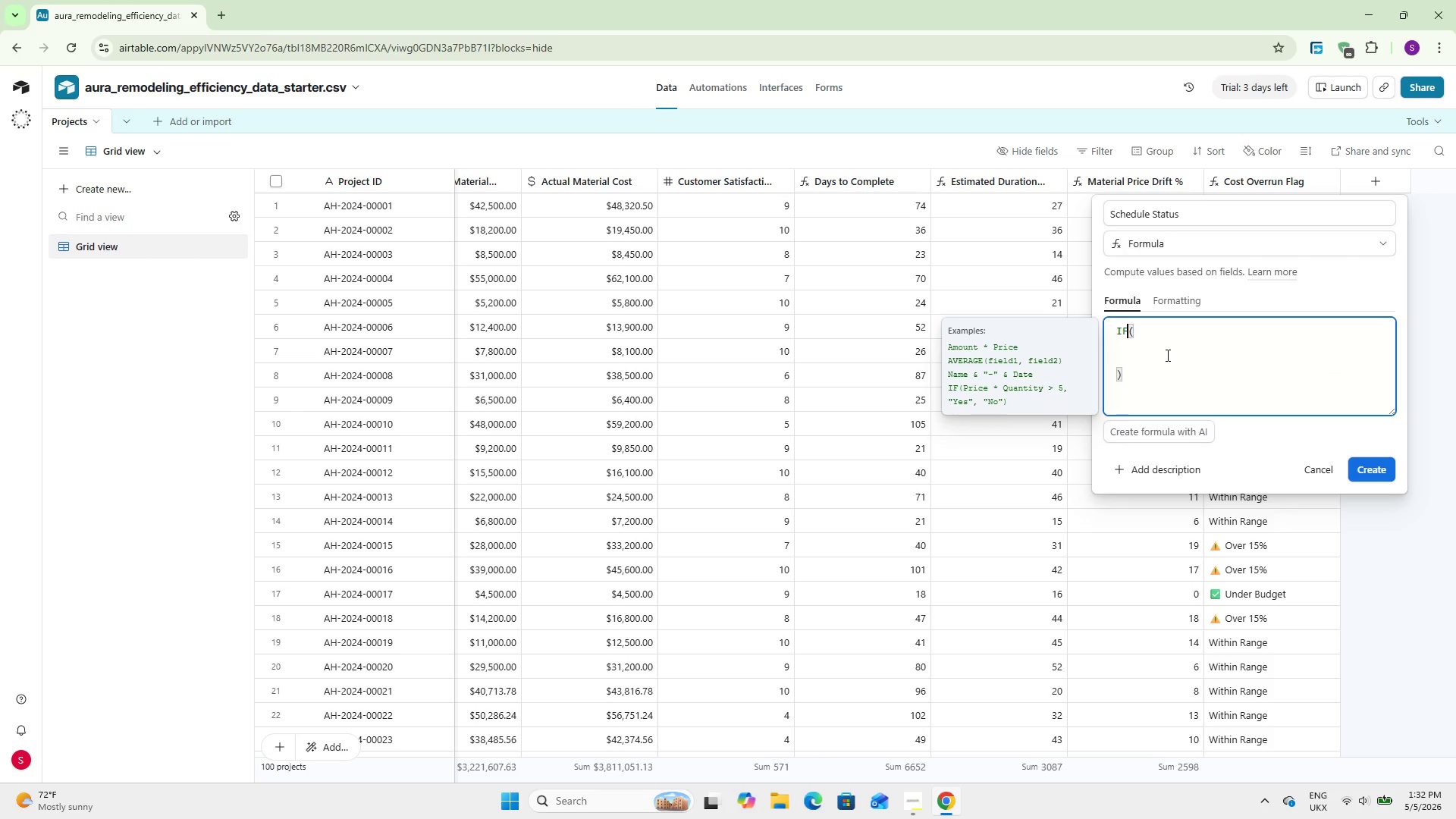 
key(ArrowRight)
 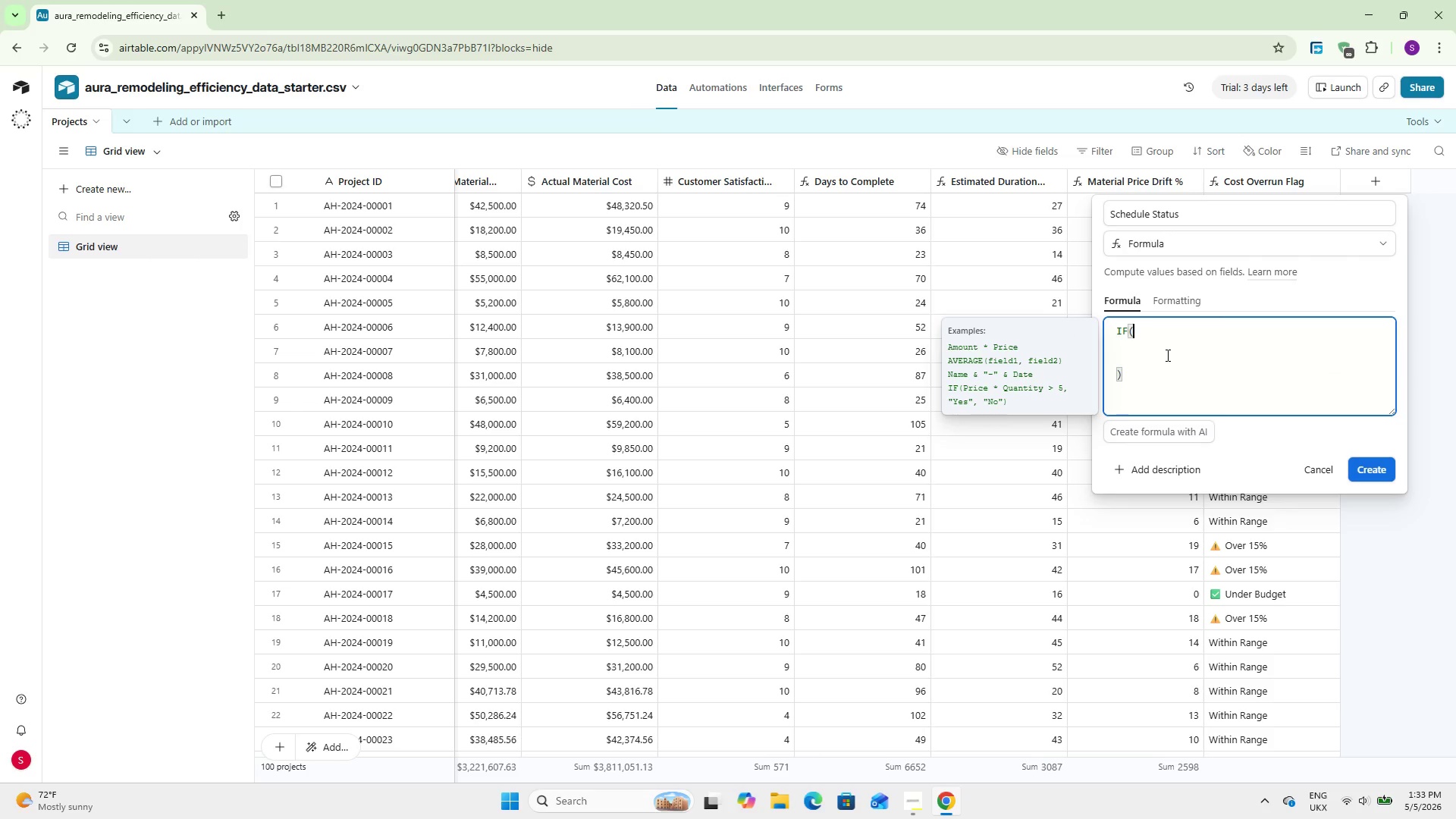 
key(ArrowRight)
 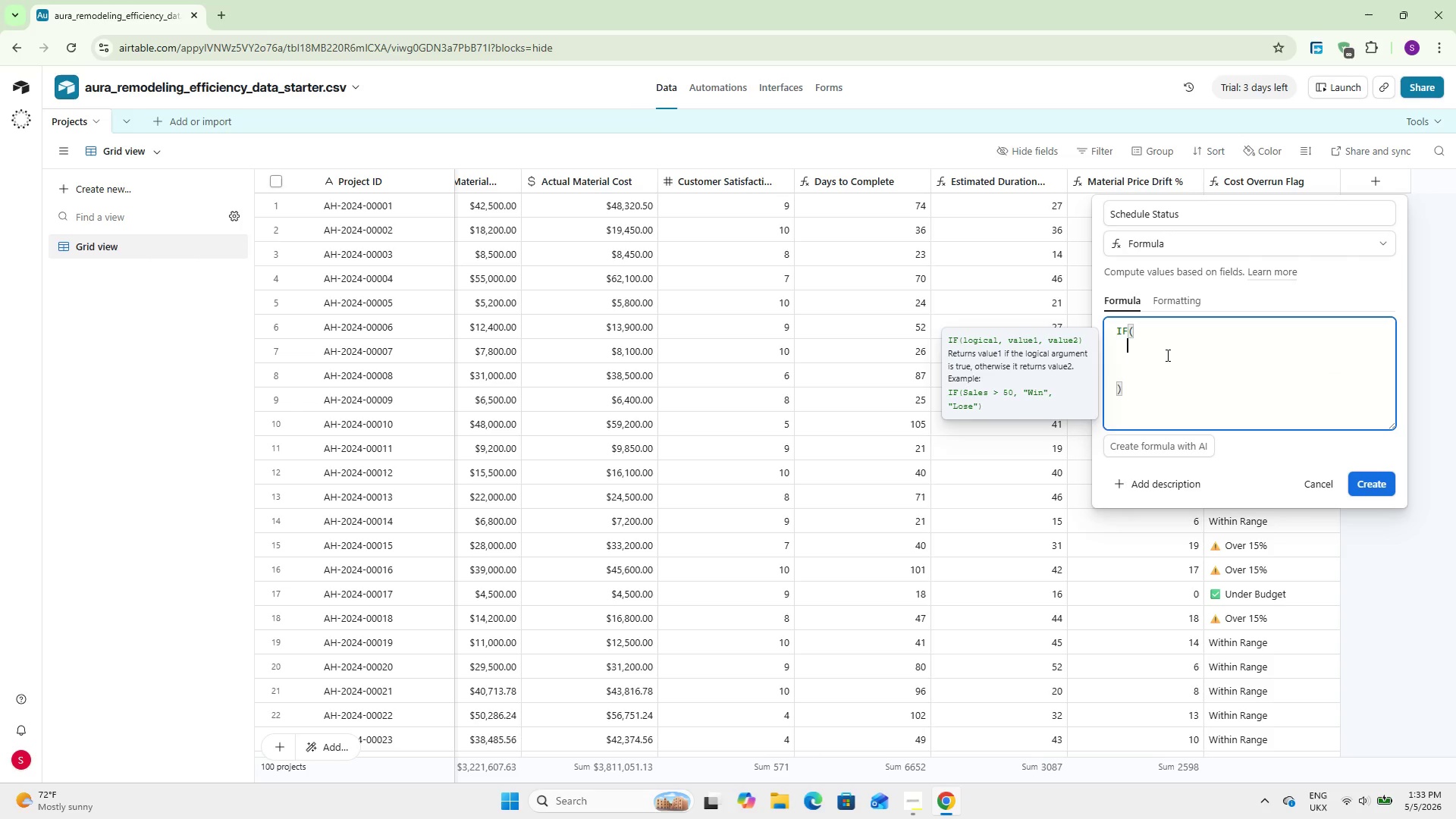 
key(Enter)
 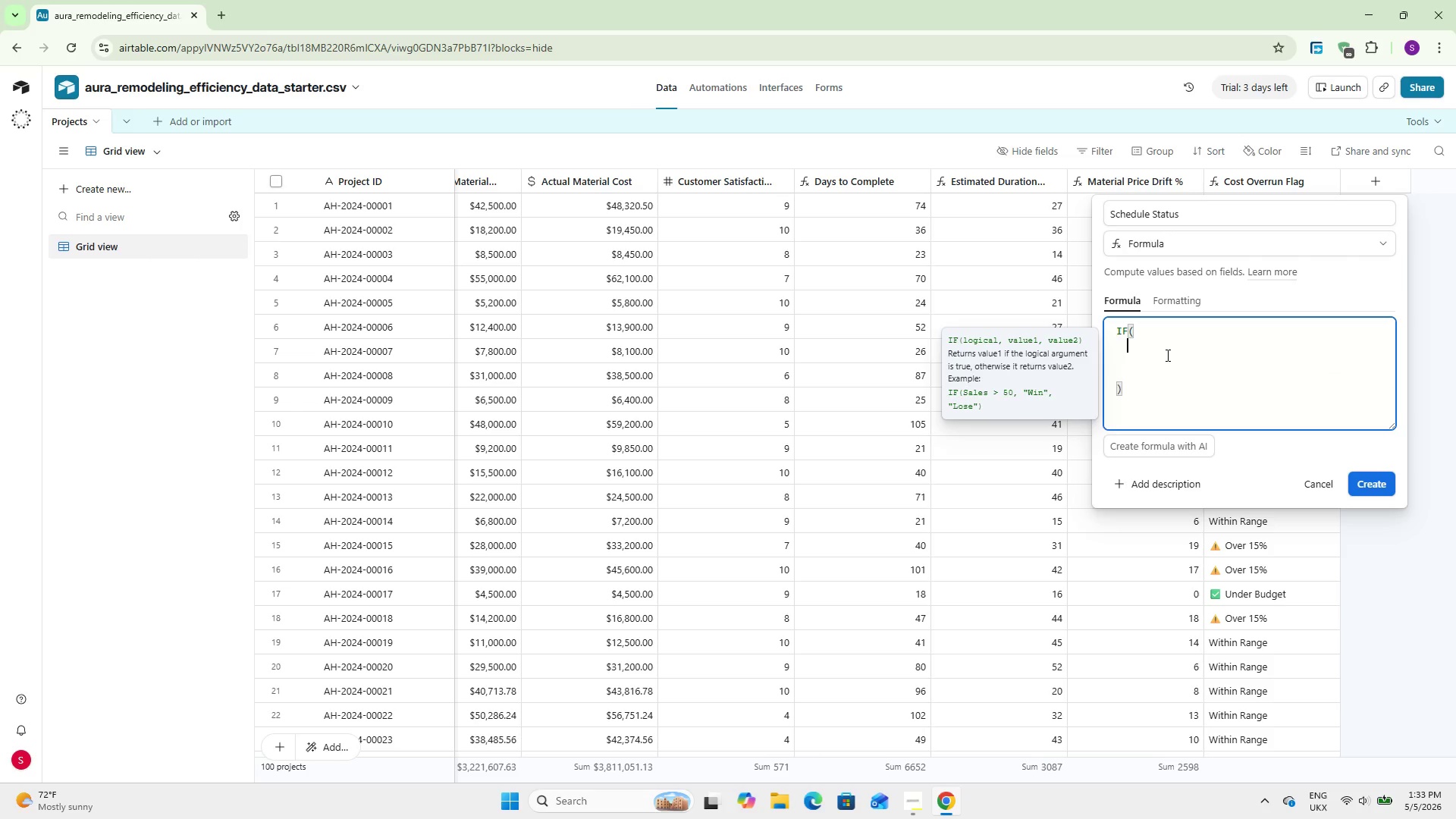 
type(BLANK)
 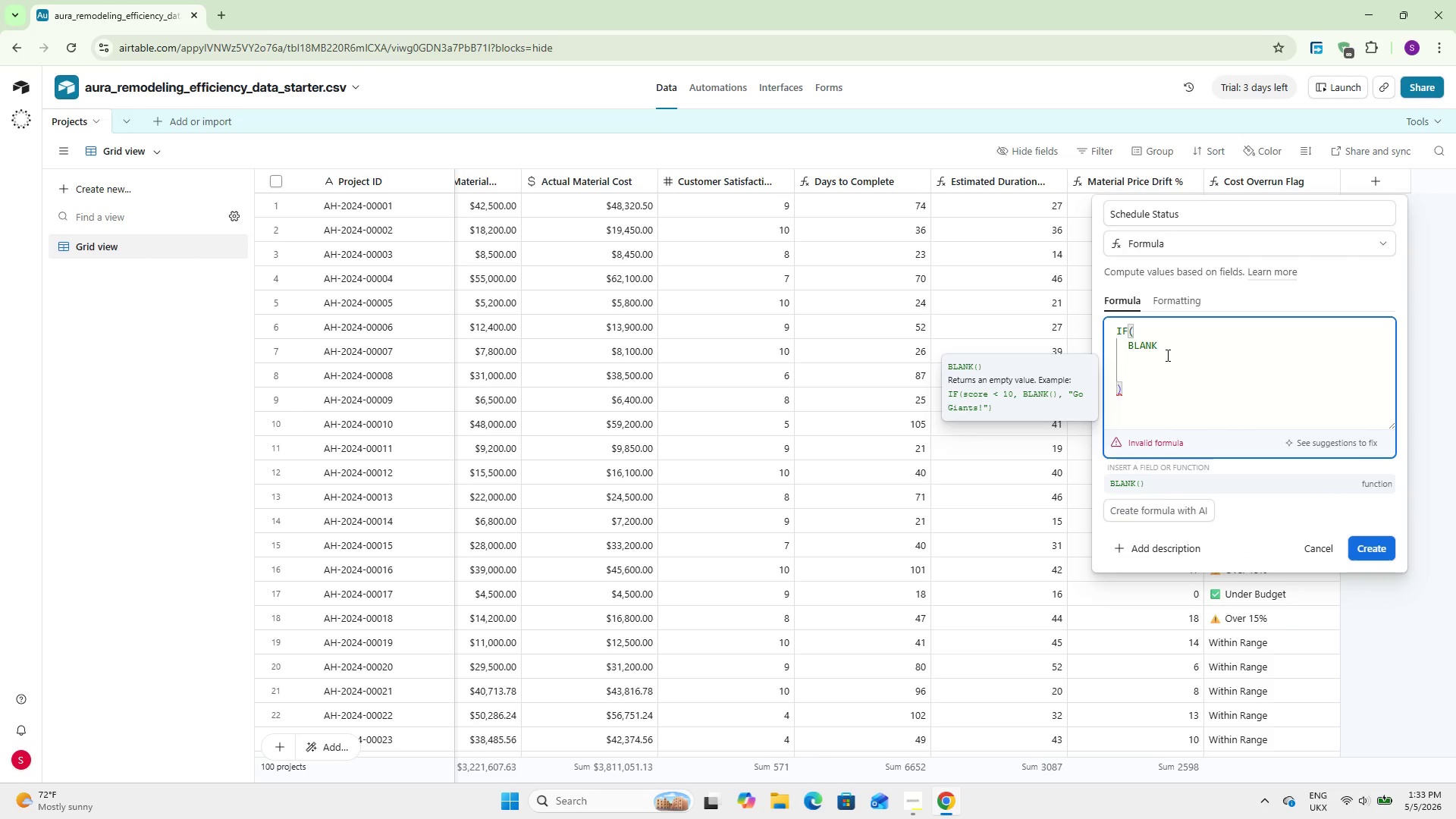 
key(Enter)
 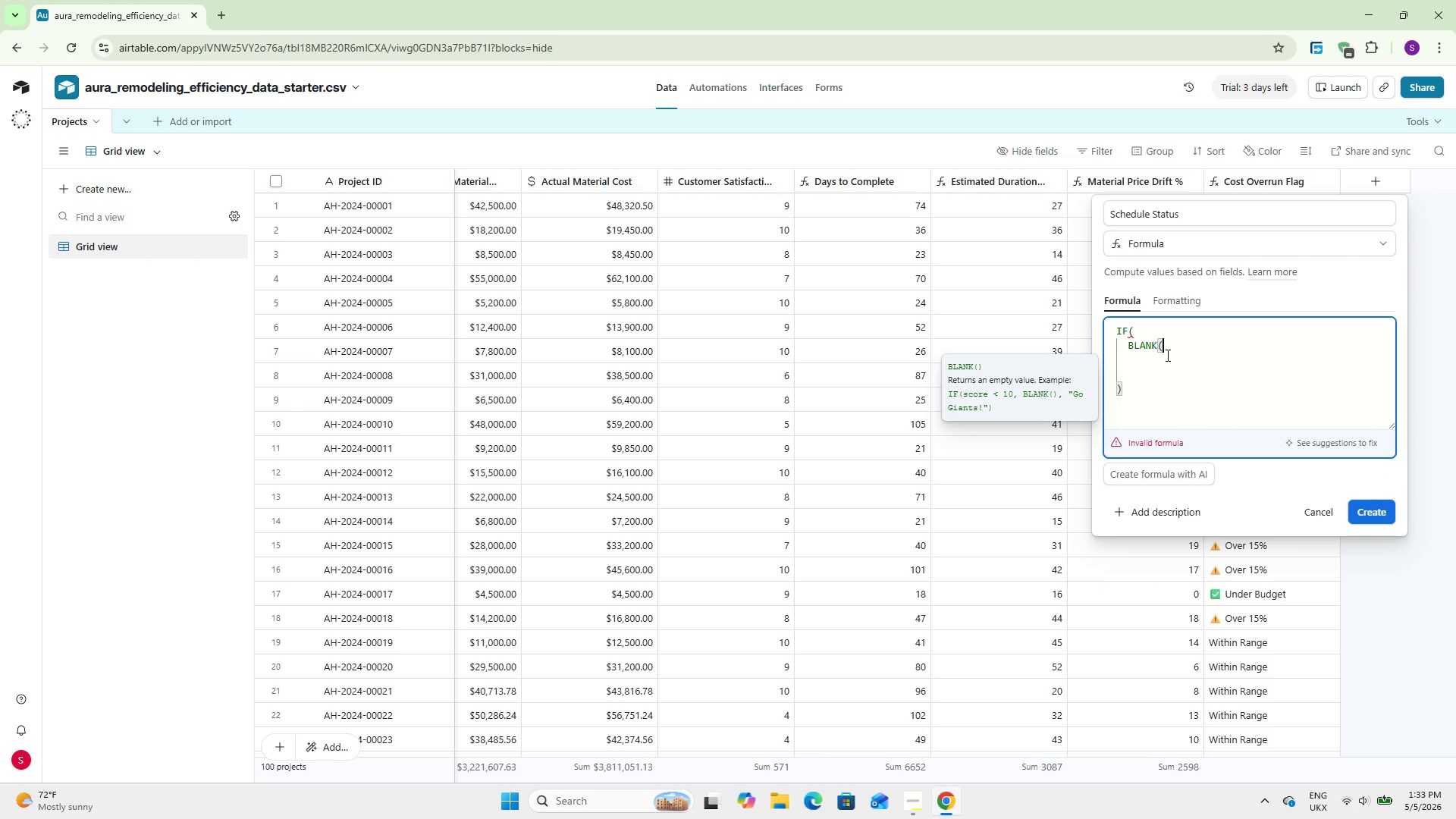 
wait(6.28)
 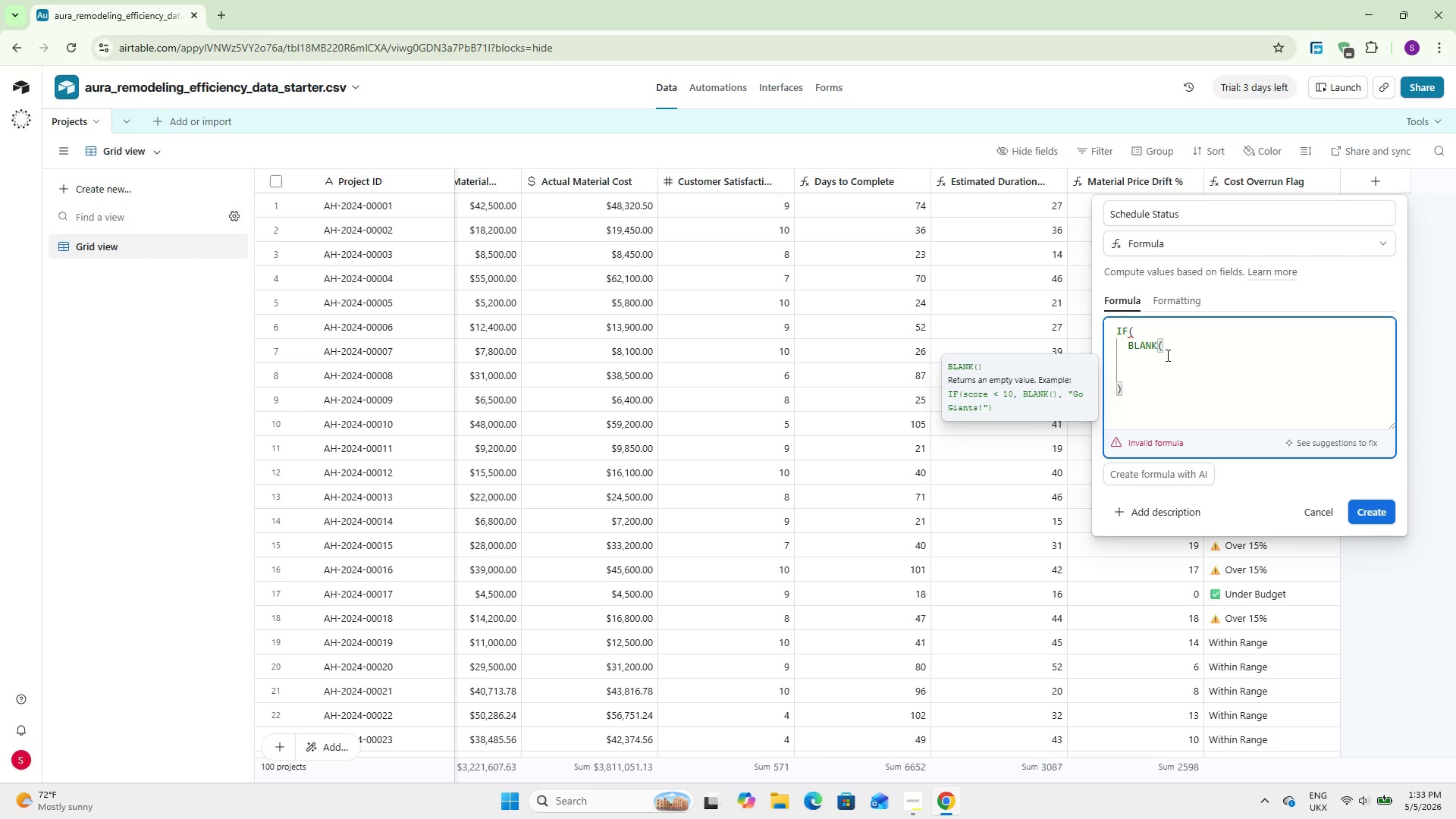 
type({Days)
 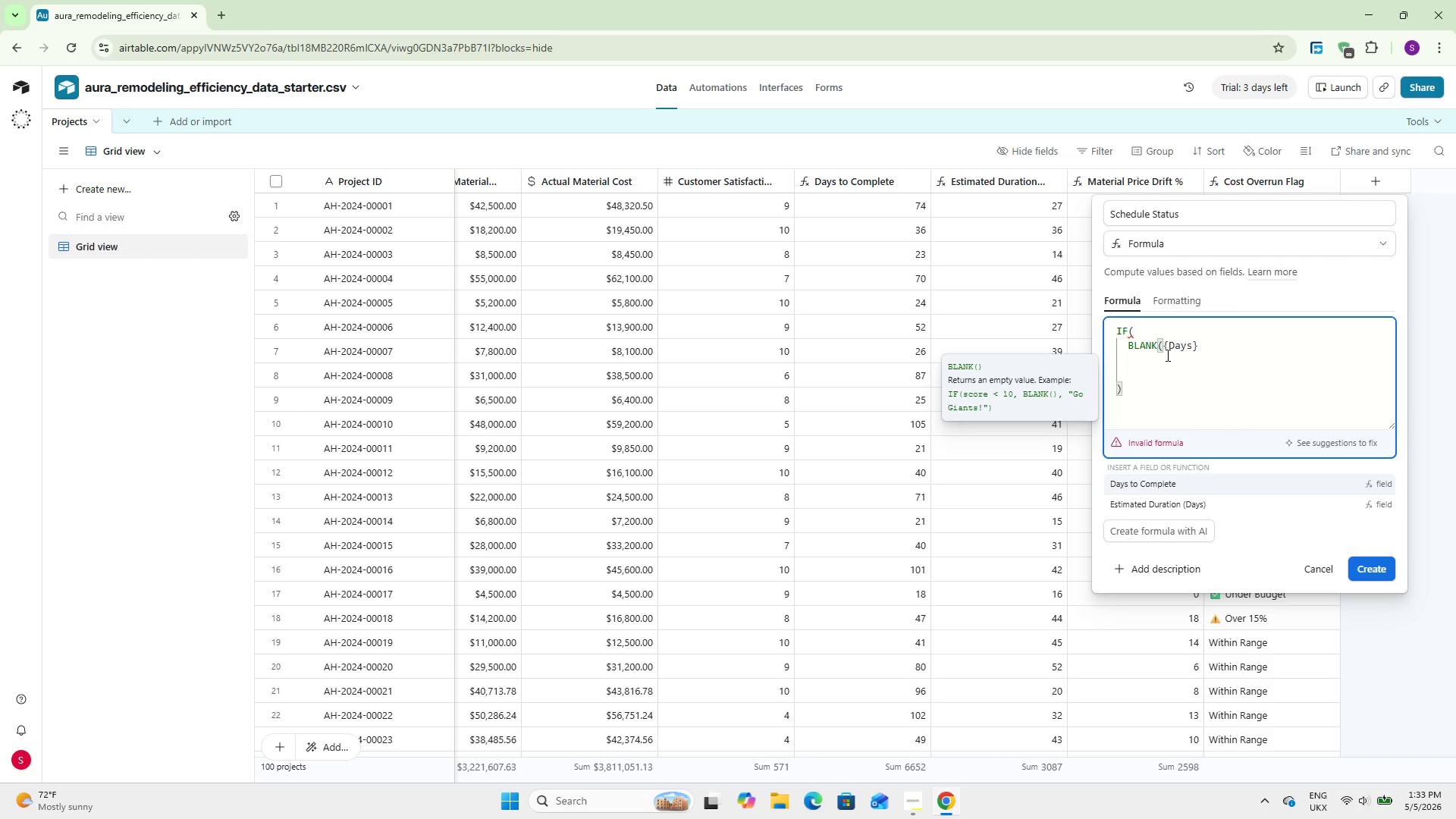 
key(Enter)
 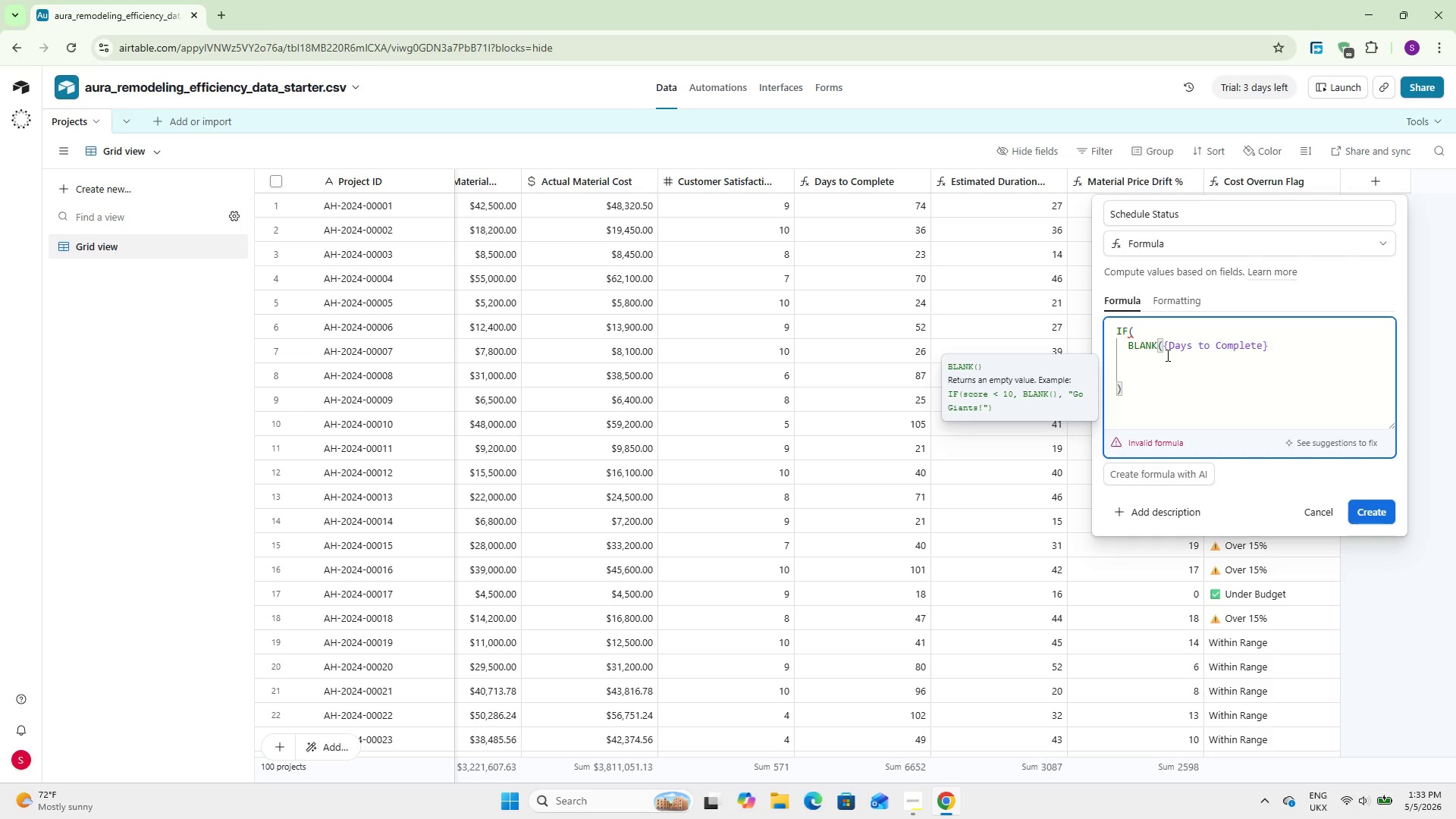 
key(Shift+0)
 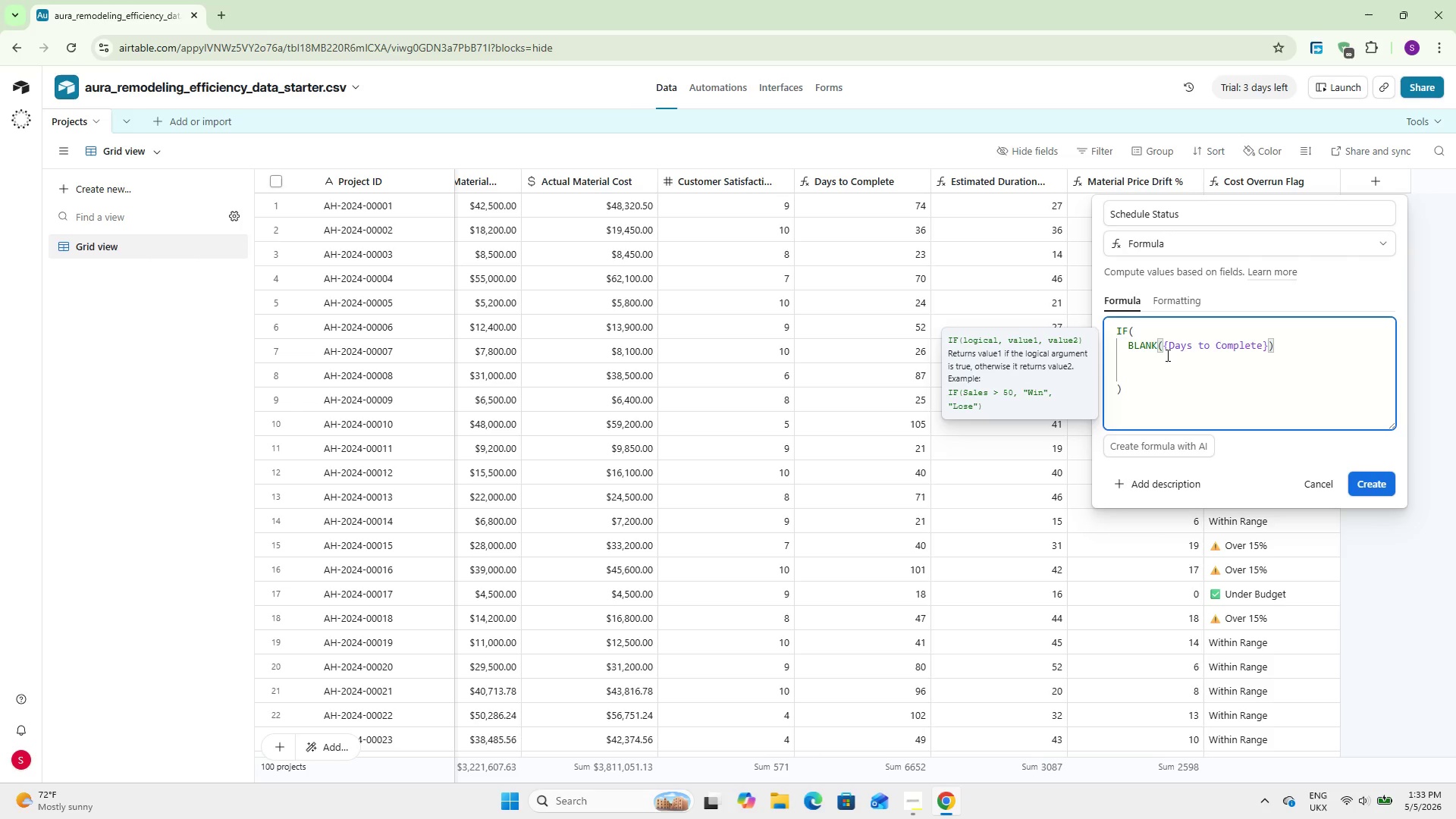 
key(Comma)
 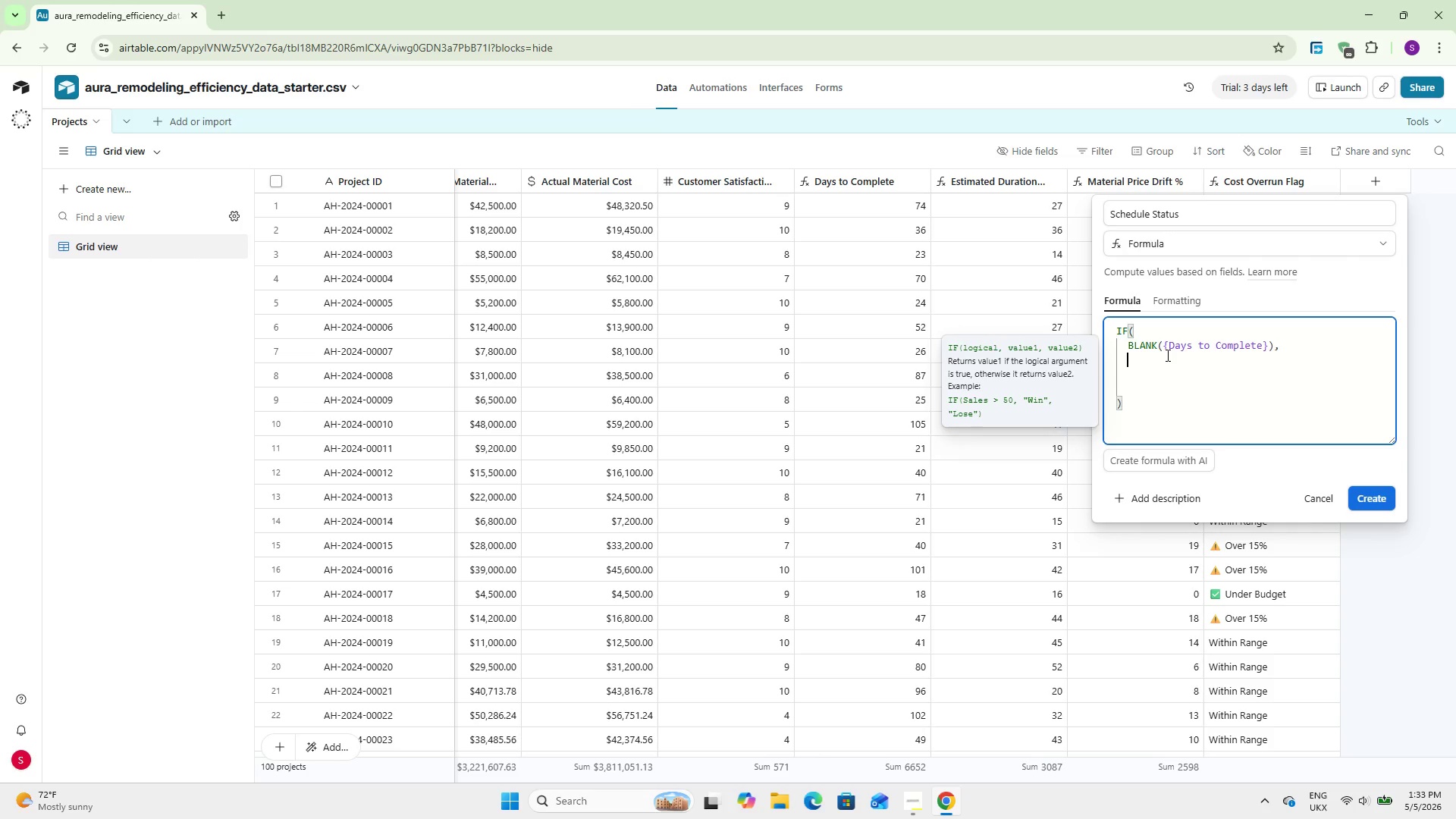 
key(Enter)
 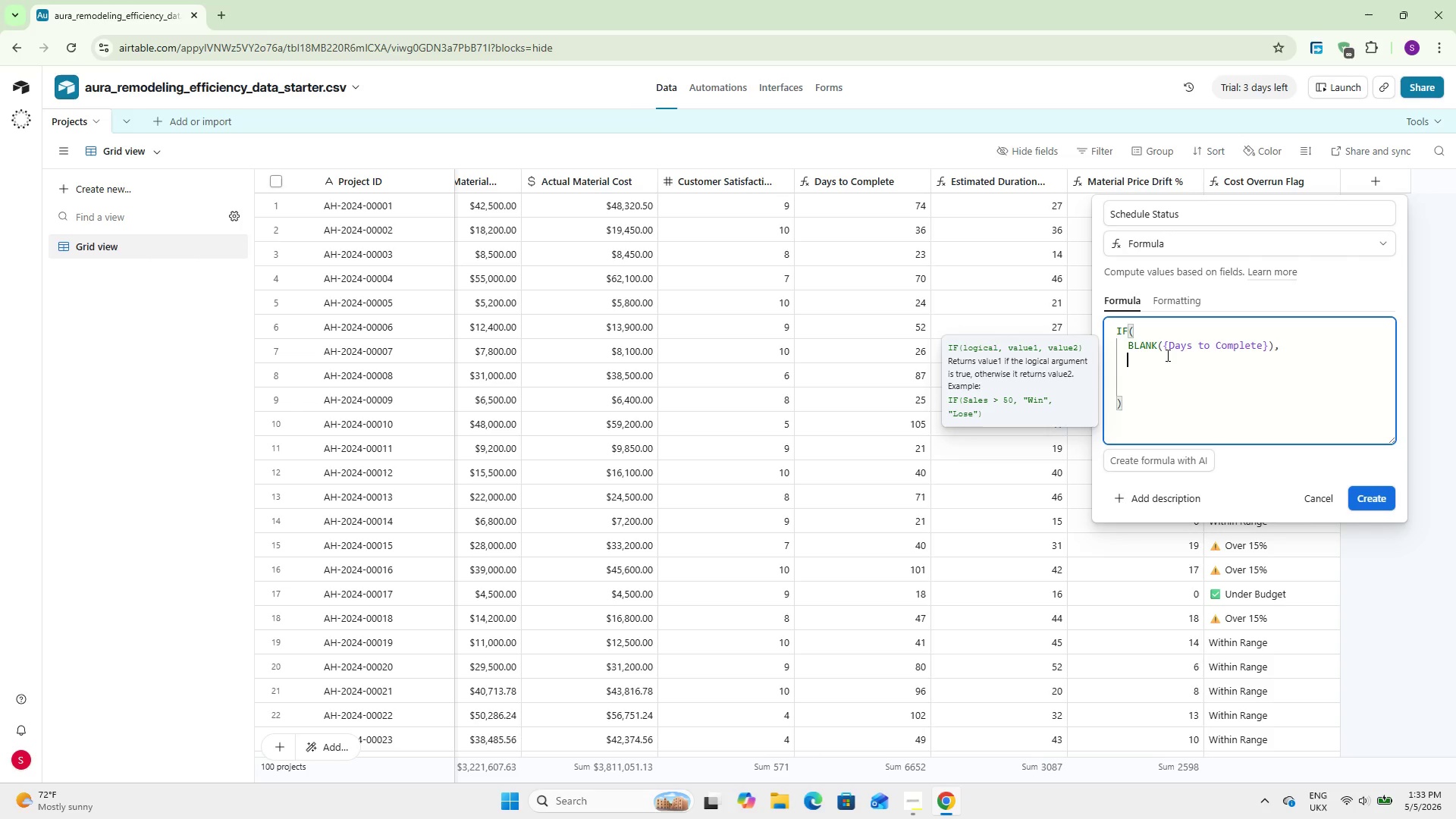 
type(BLANK()
 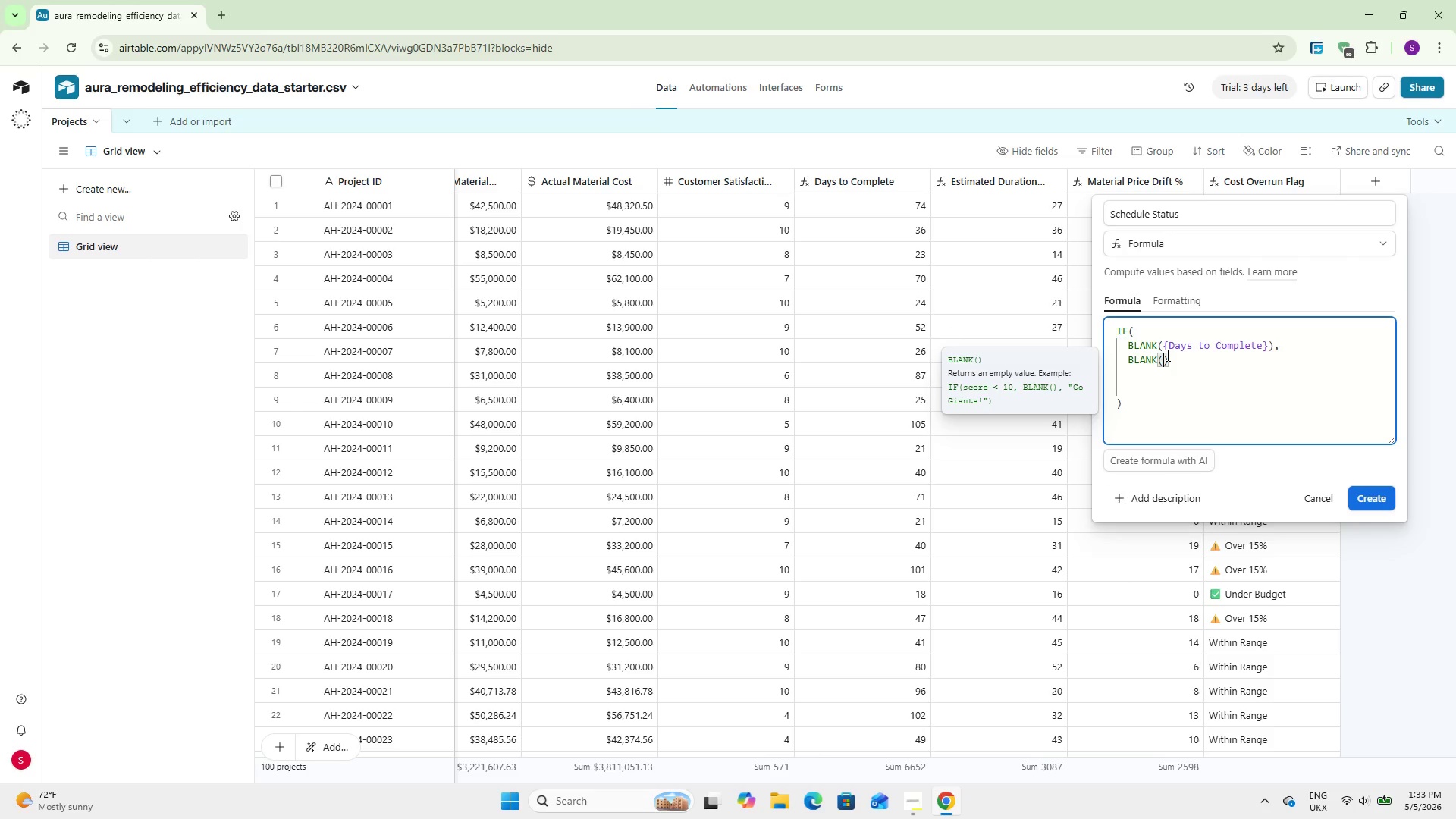 
key(ArrowRight)
 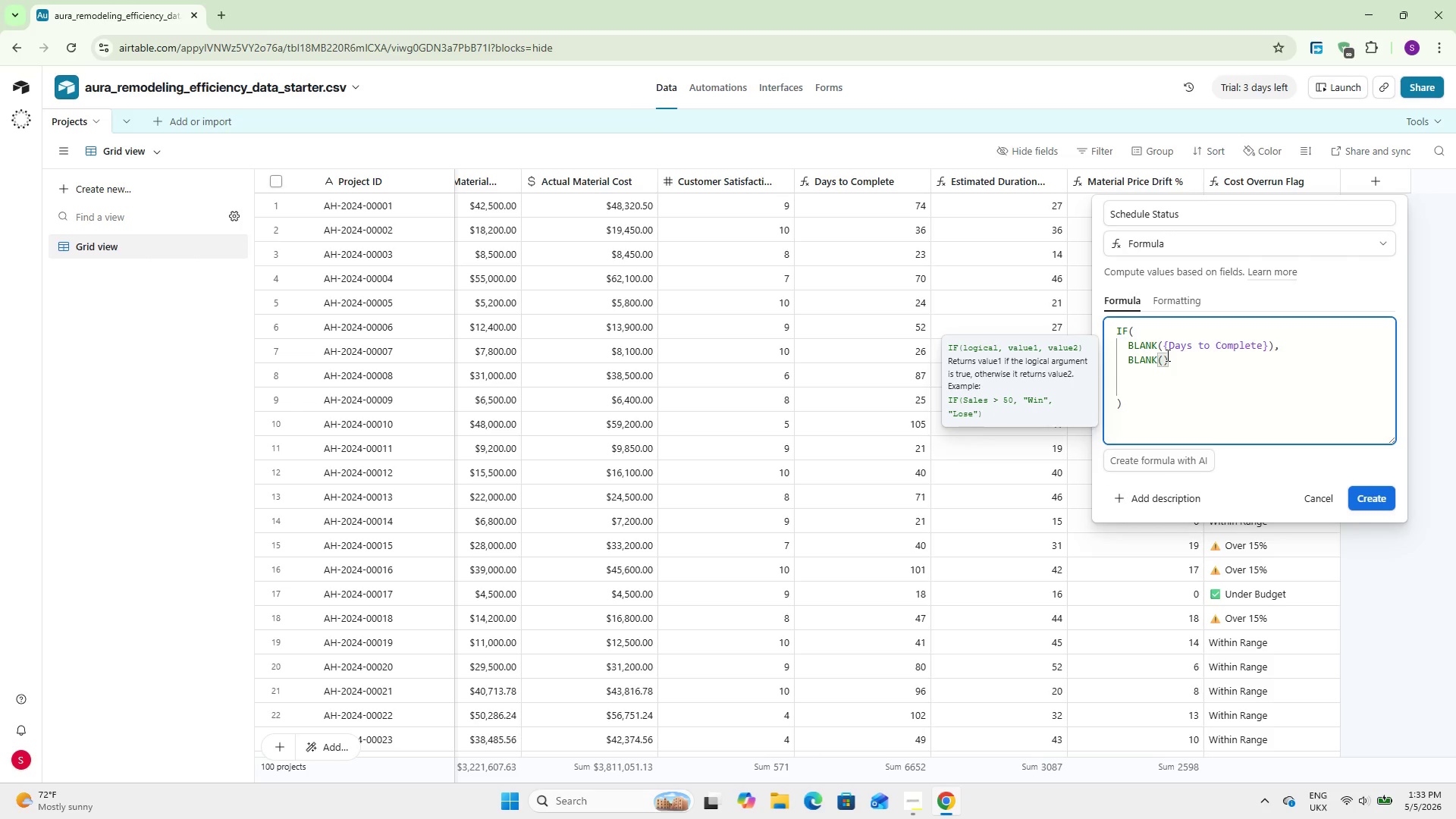 
key(Comma)
 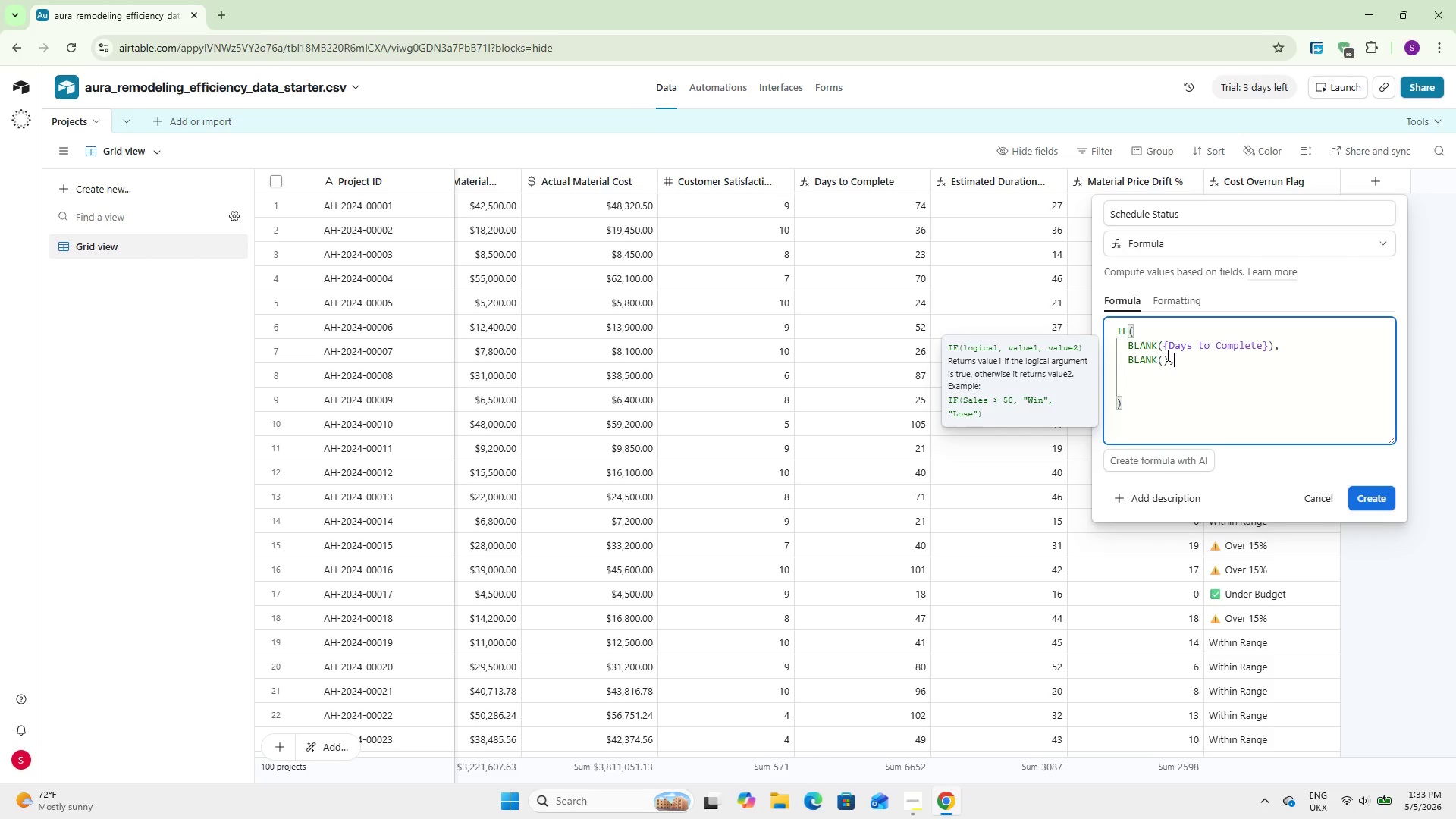 
key(Enter)
 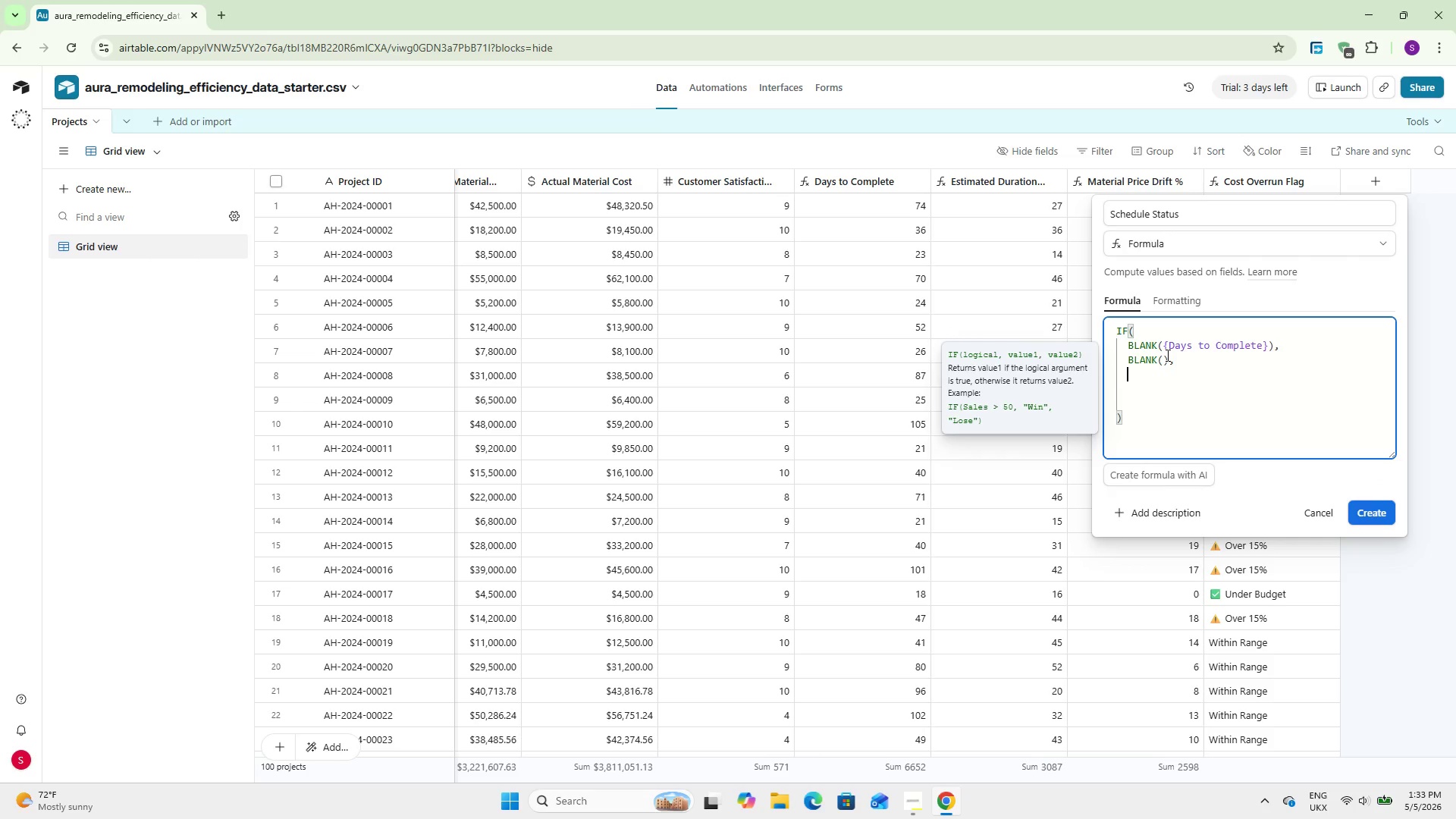 
type(IF()
 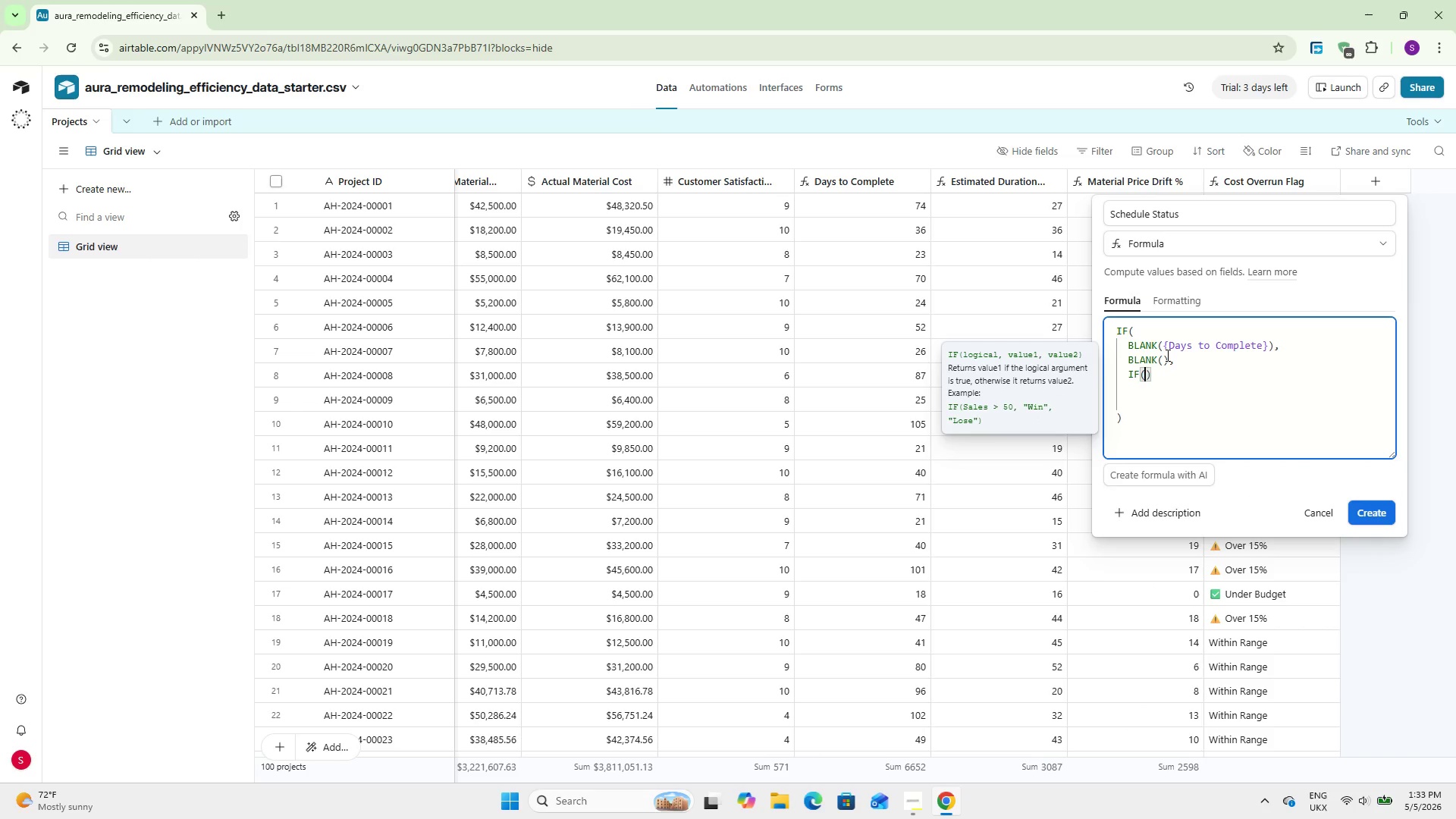 
key(Enter)
 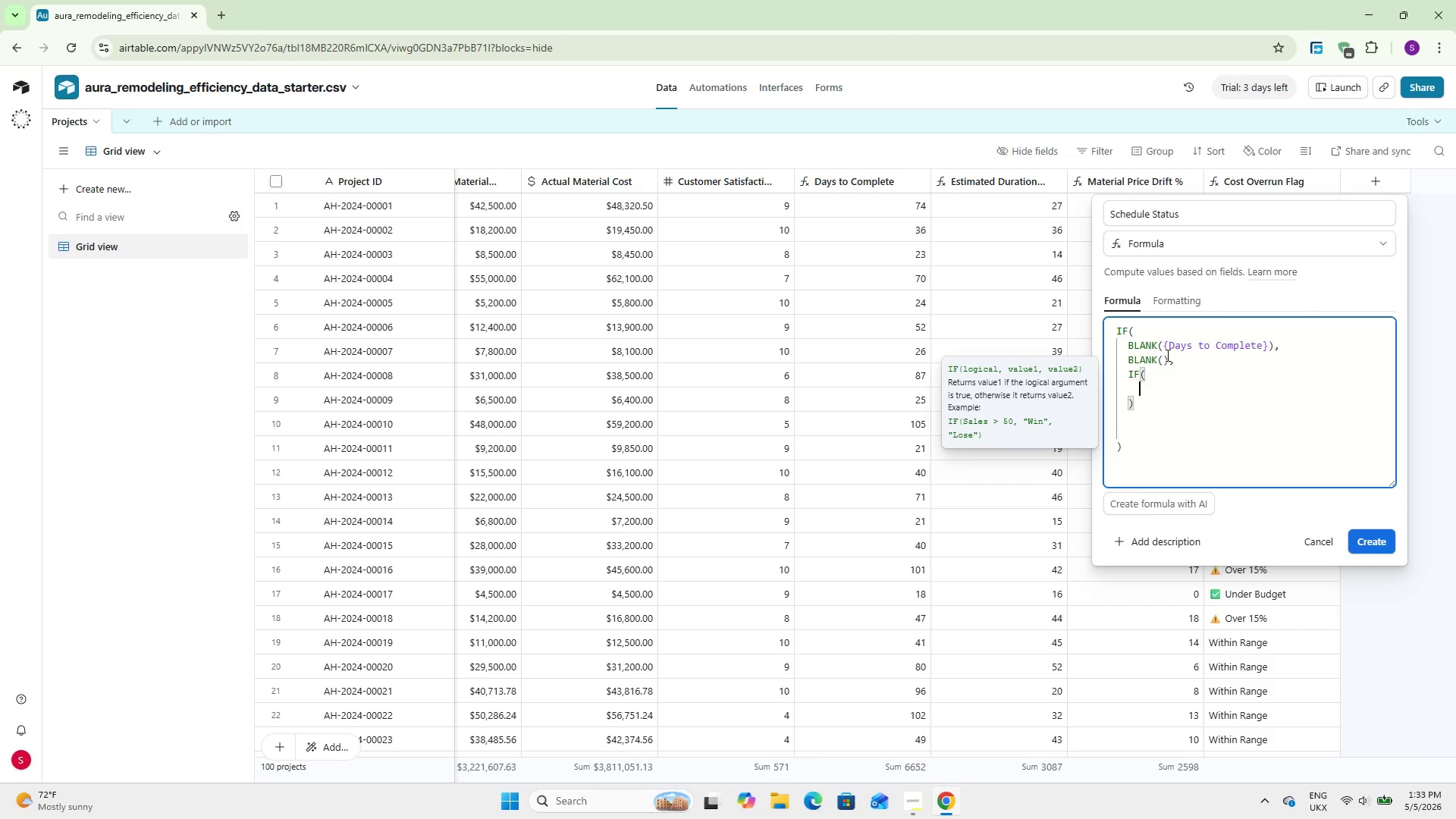 
type({Days)
 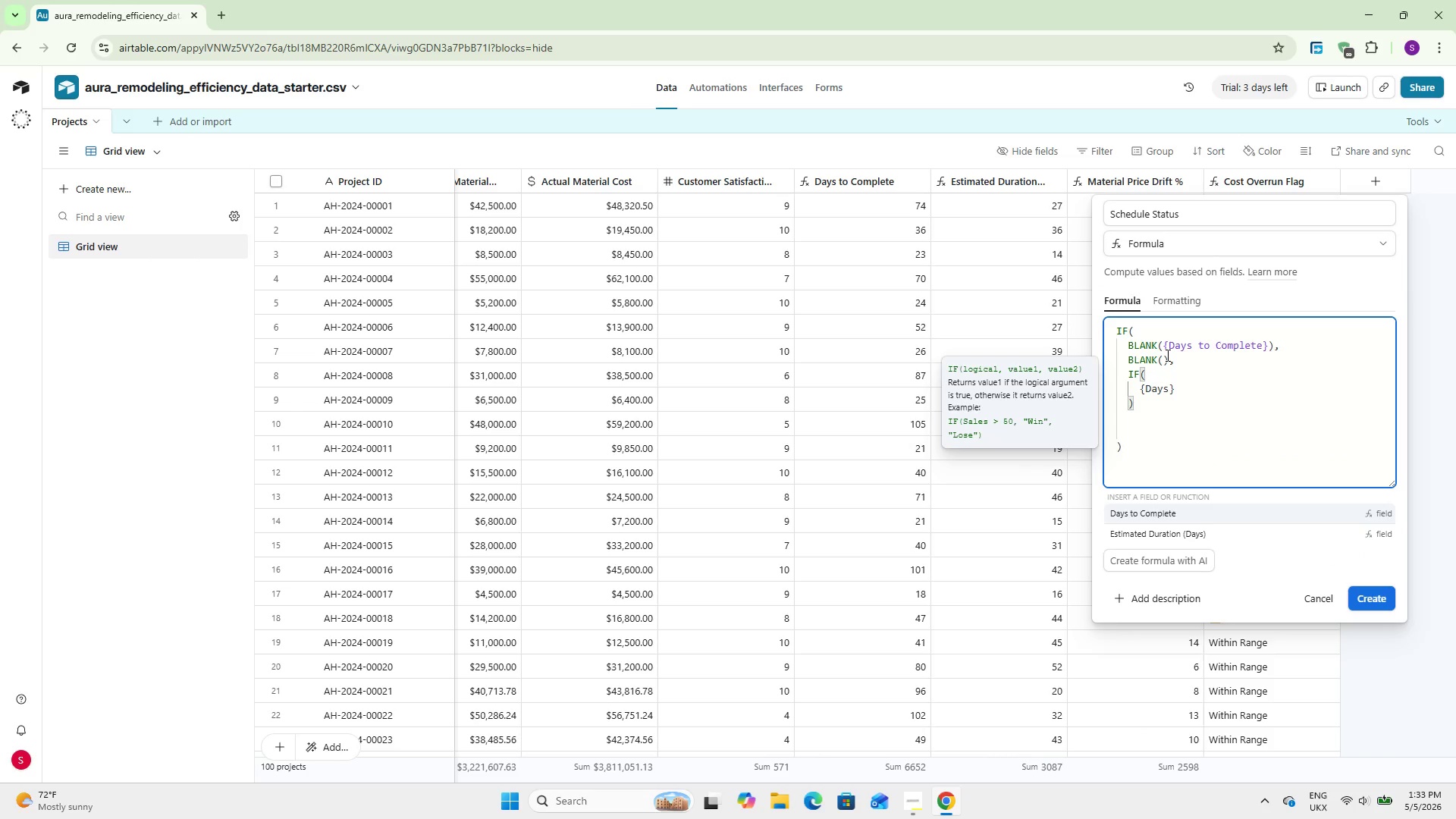 
key(Enter)
 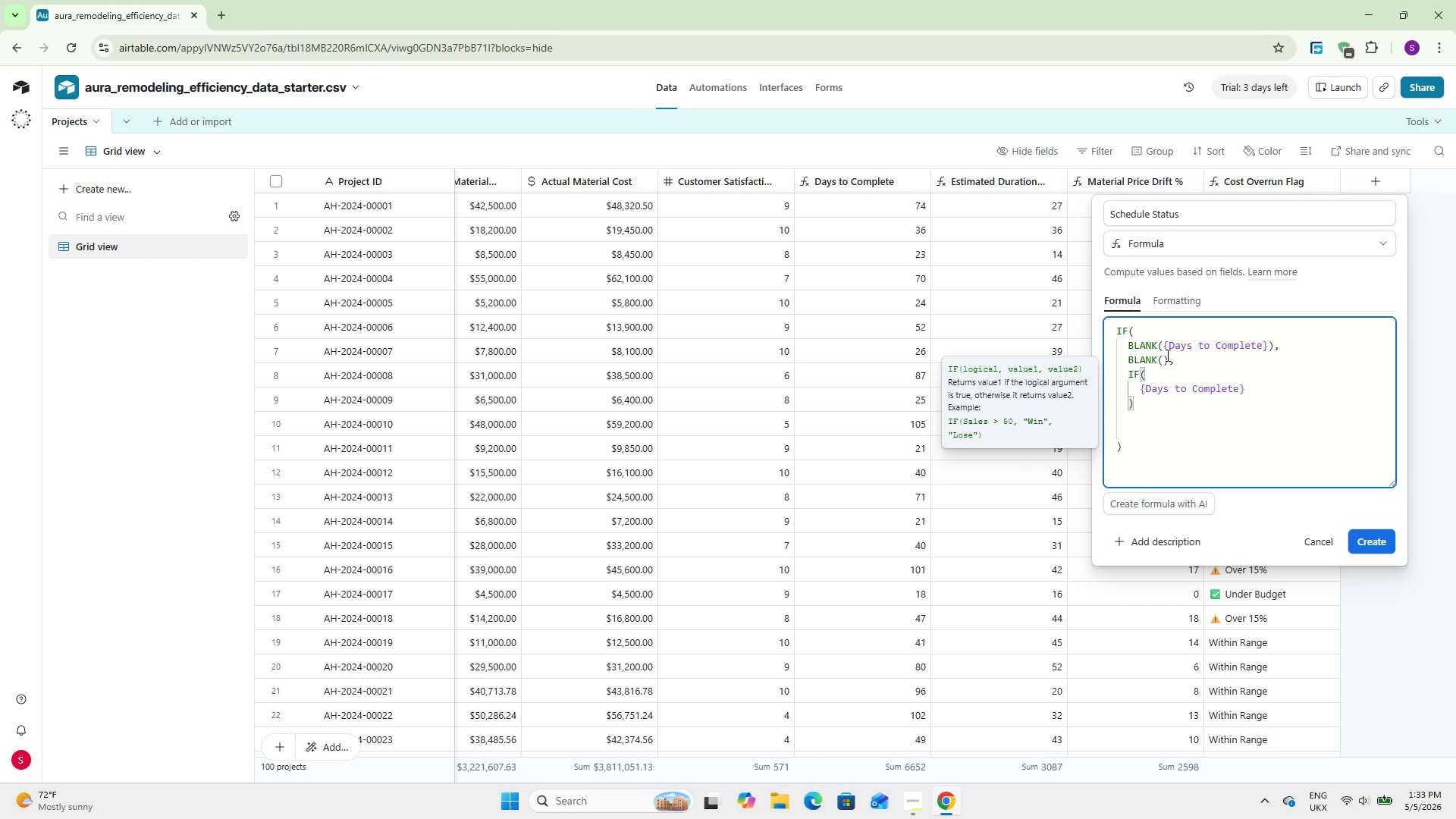 
type( > 120,)
 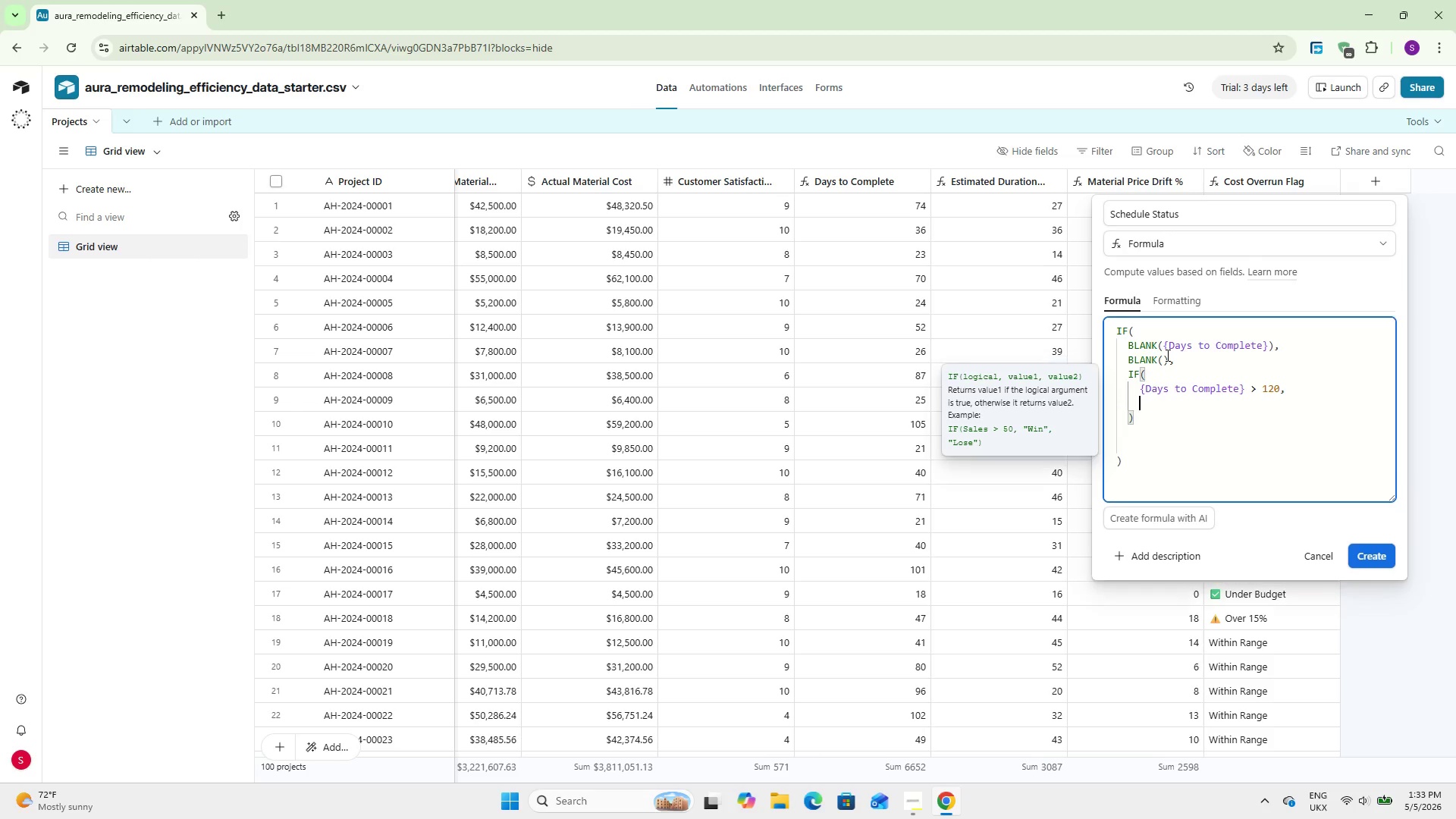 
 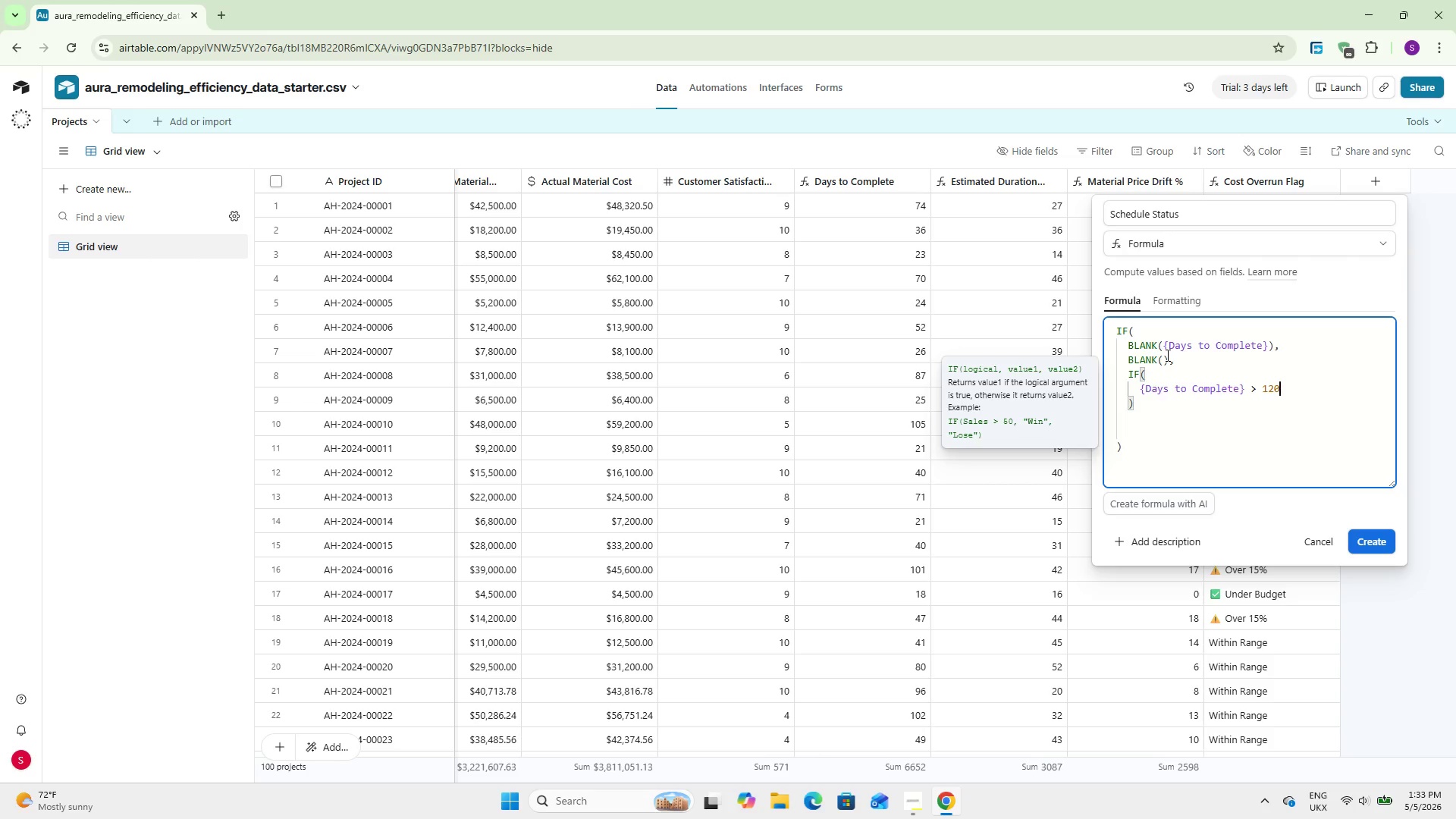 
key(Enter)
 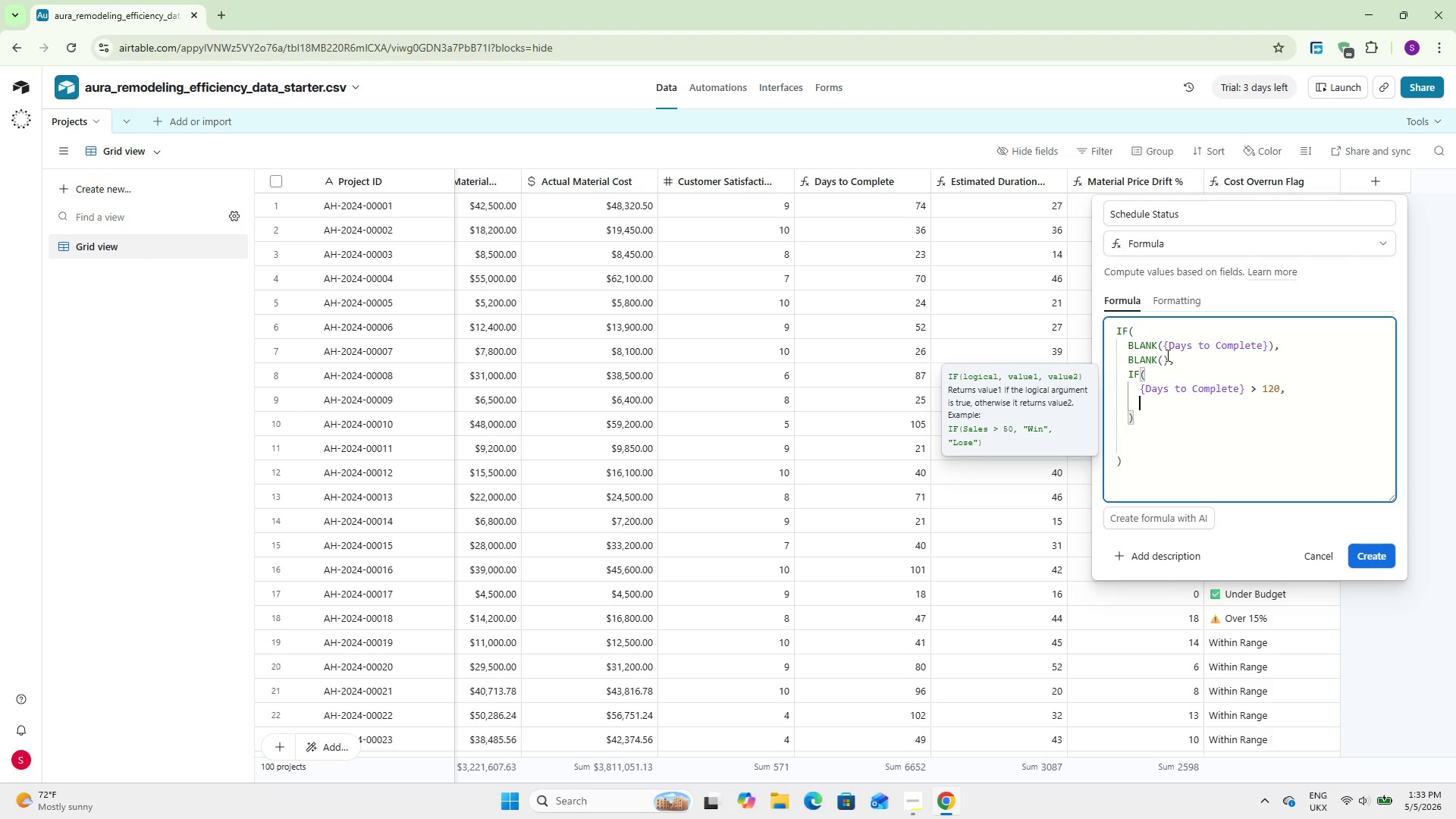 
key(Shift+2)
 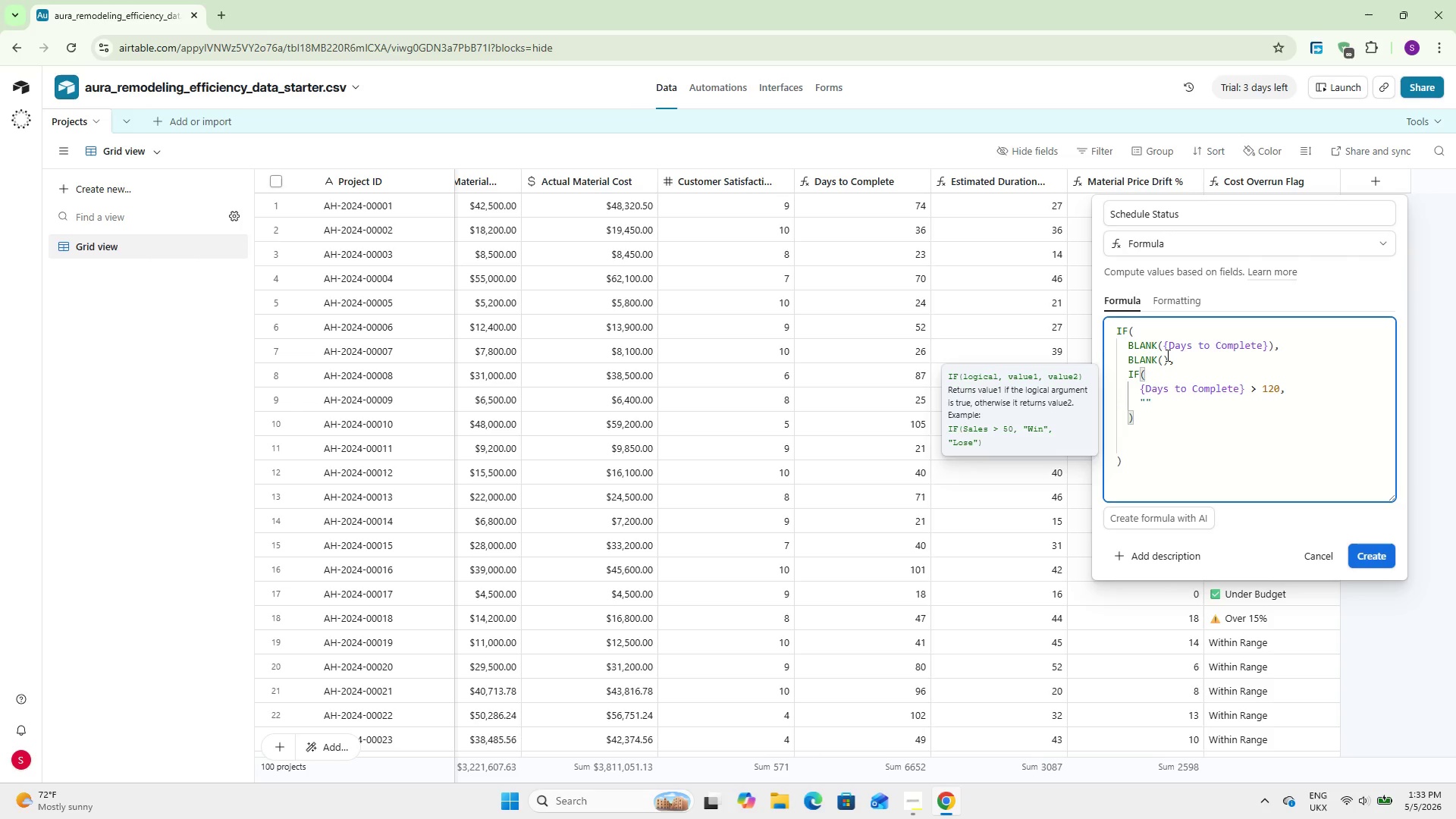 
key(Meta+Period)
 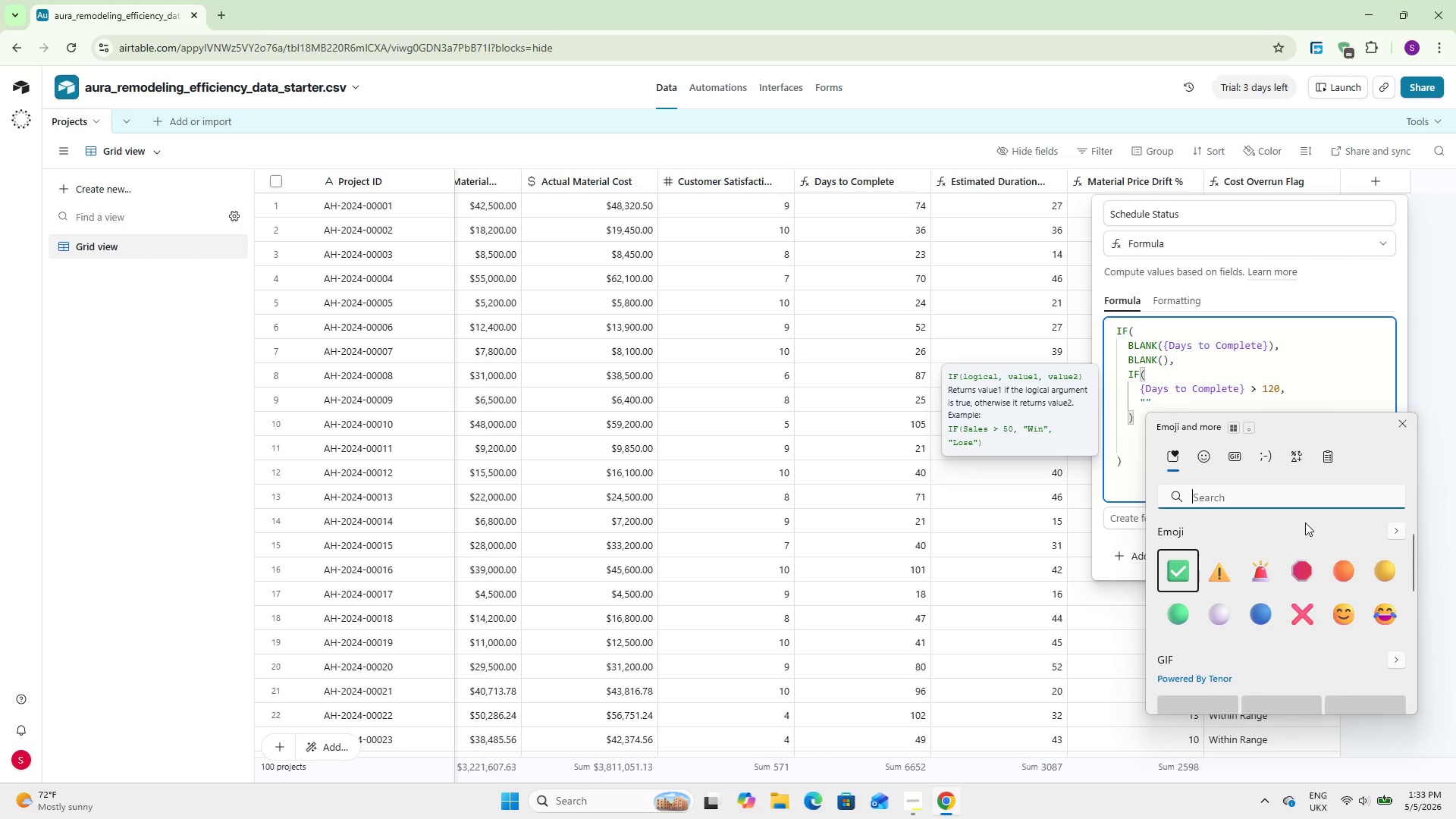 
left_click([1302, 567])
 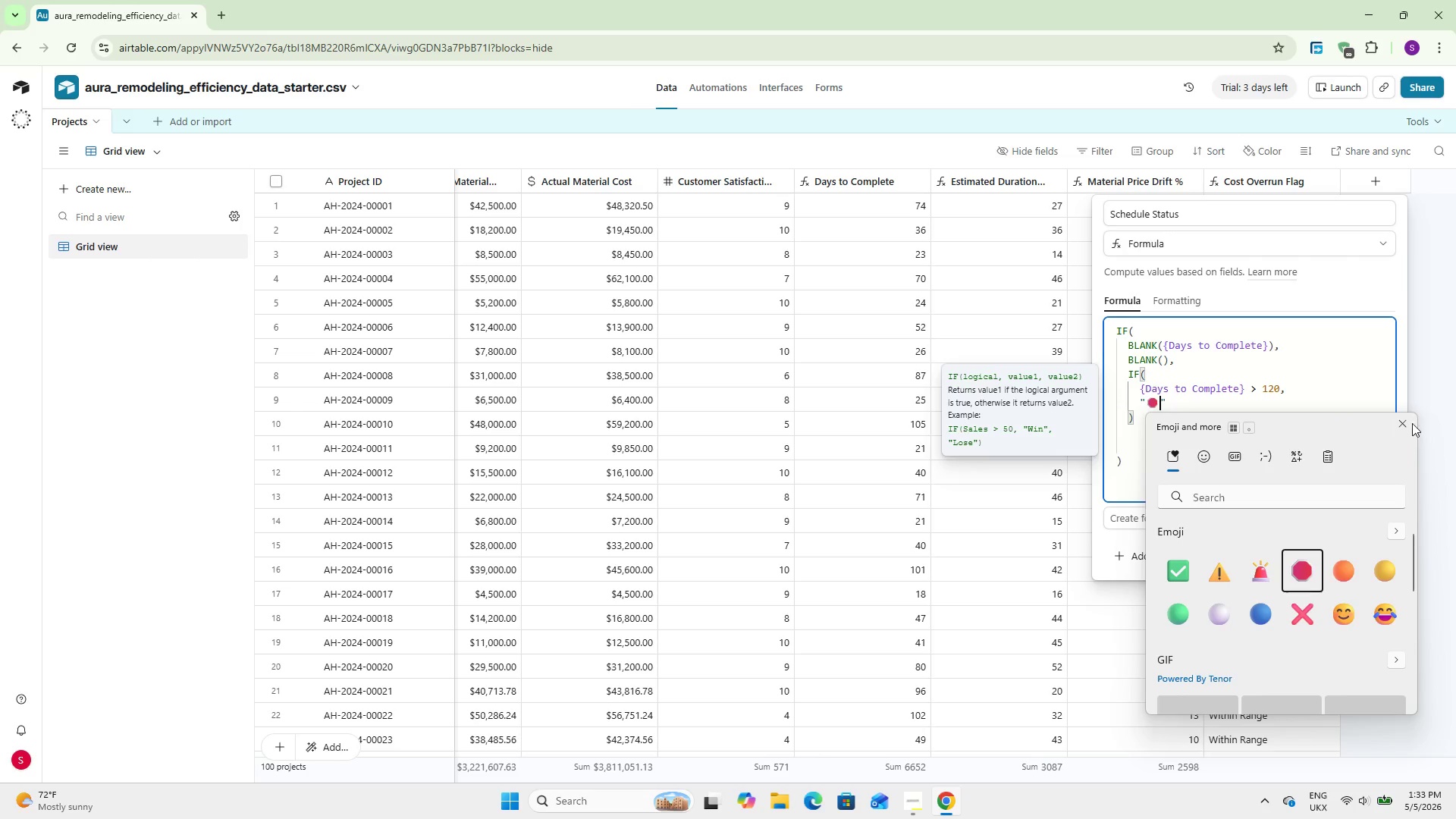 
left_click([1410, 423])
 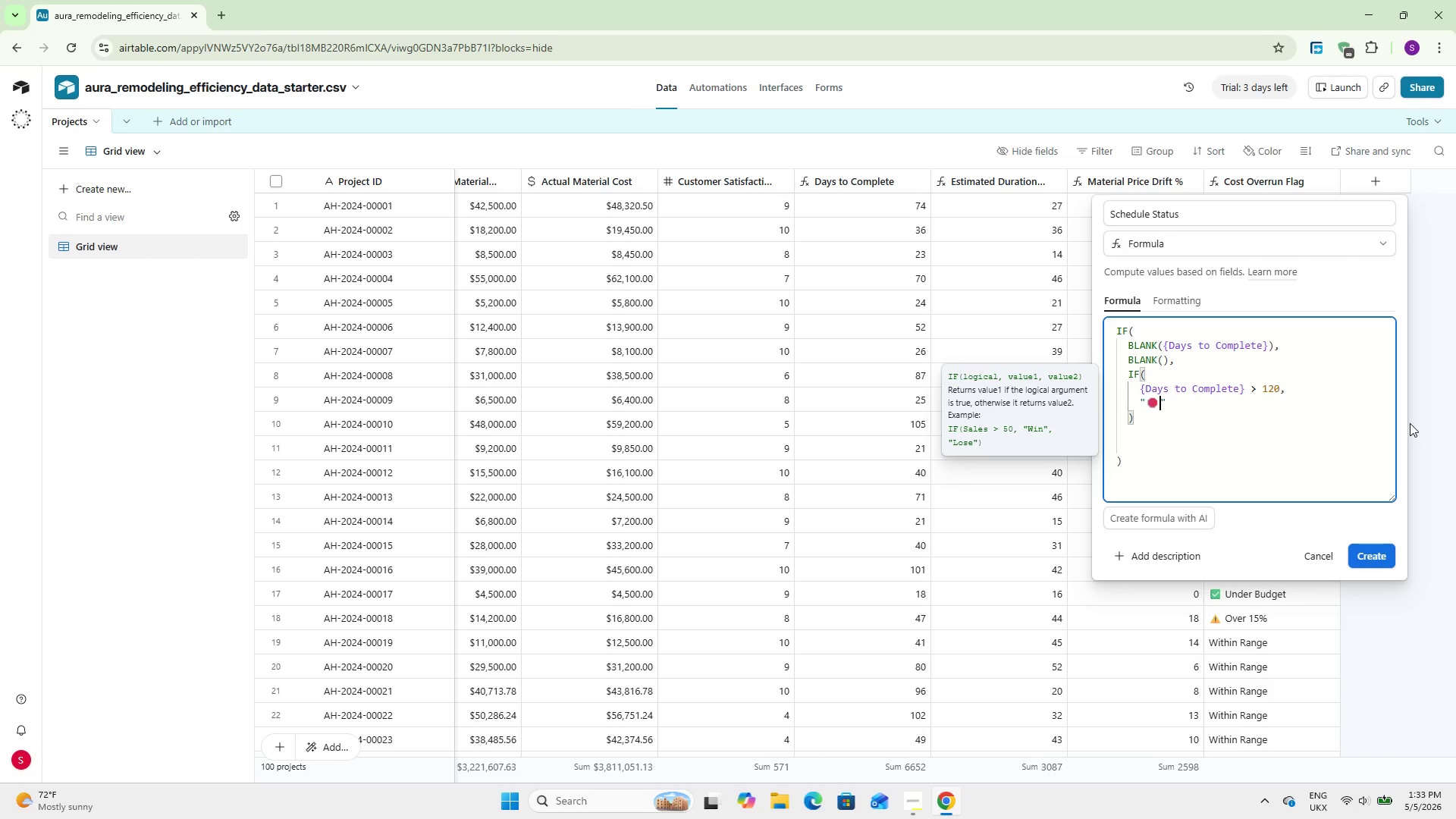 
type( Critical Delay)
 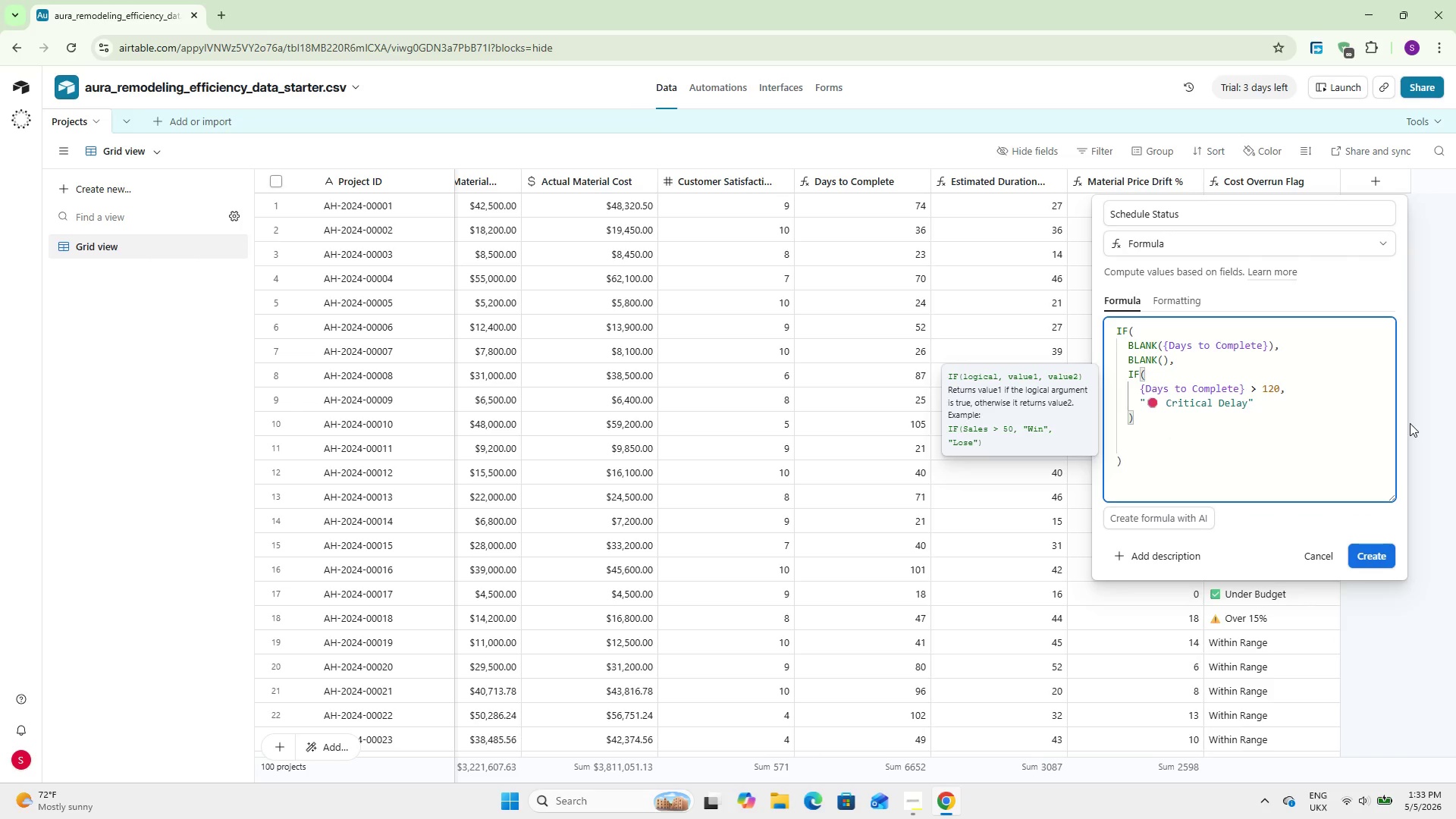 
key(ArrowRight)
 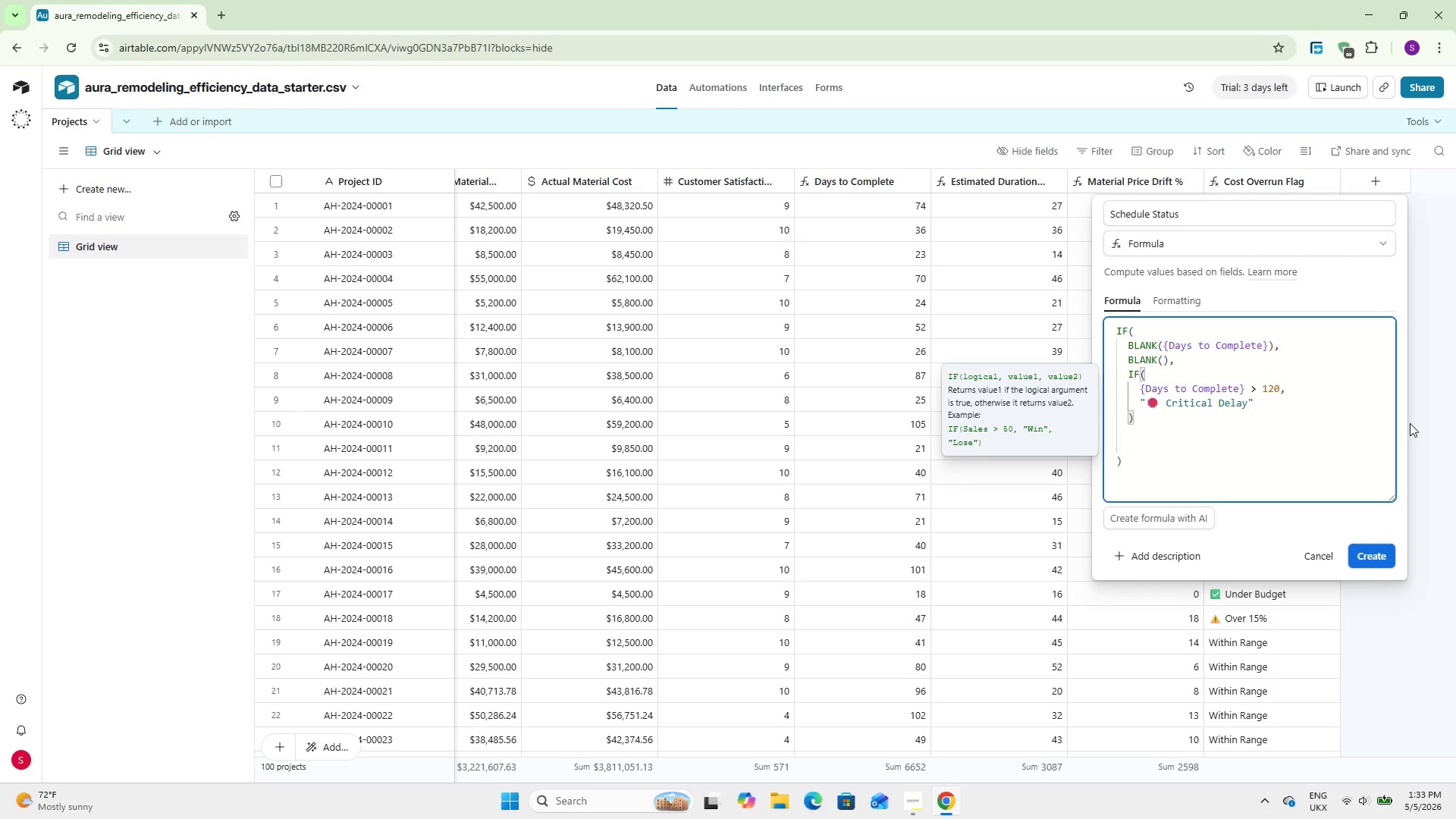 
key(Comma)
 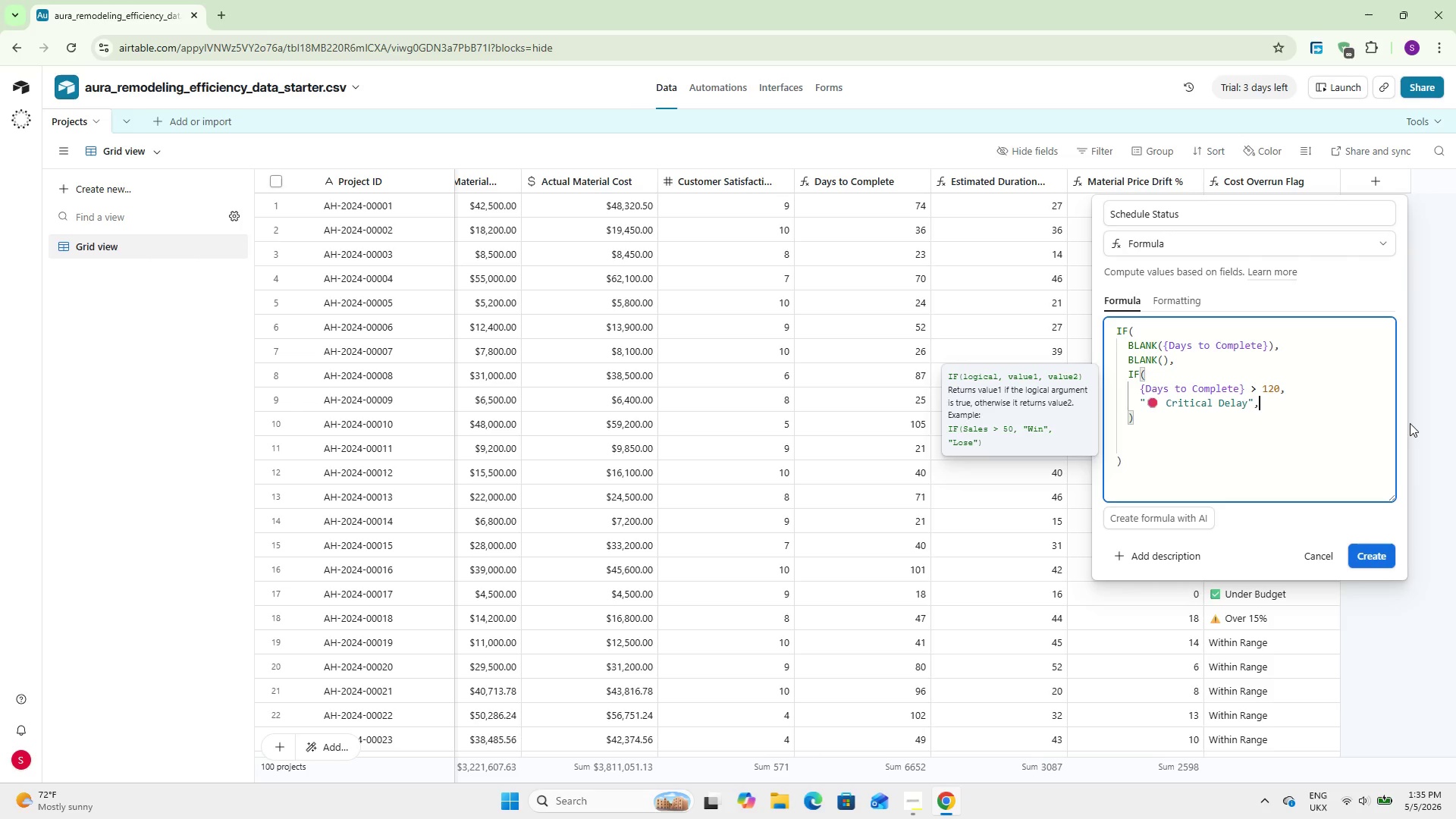 
wait(86.11)
 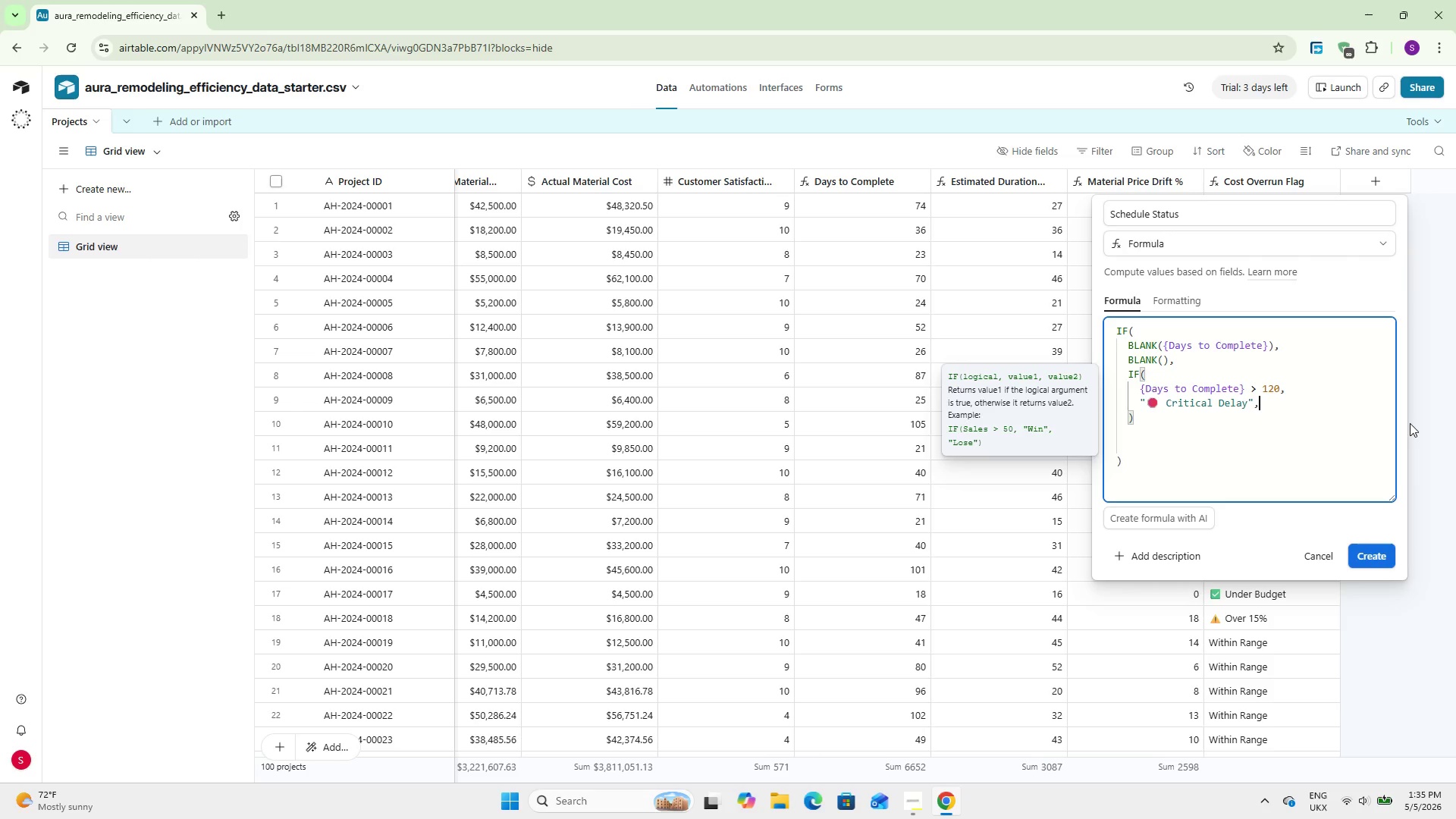 
key(Enter)
 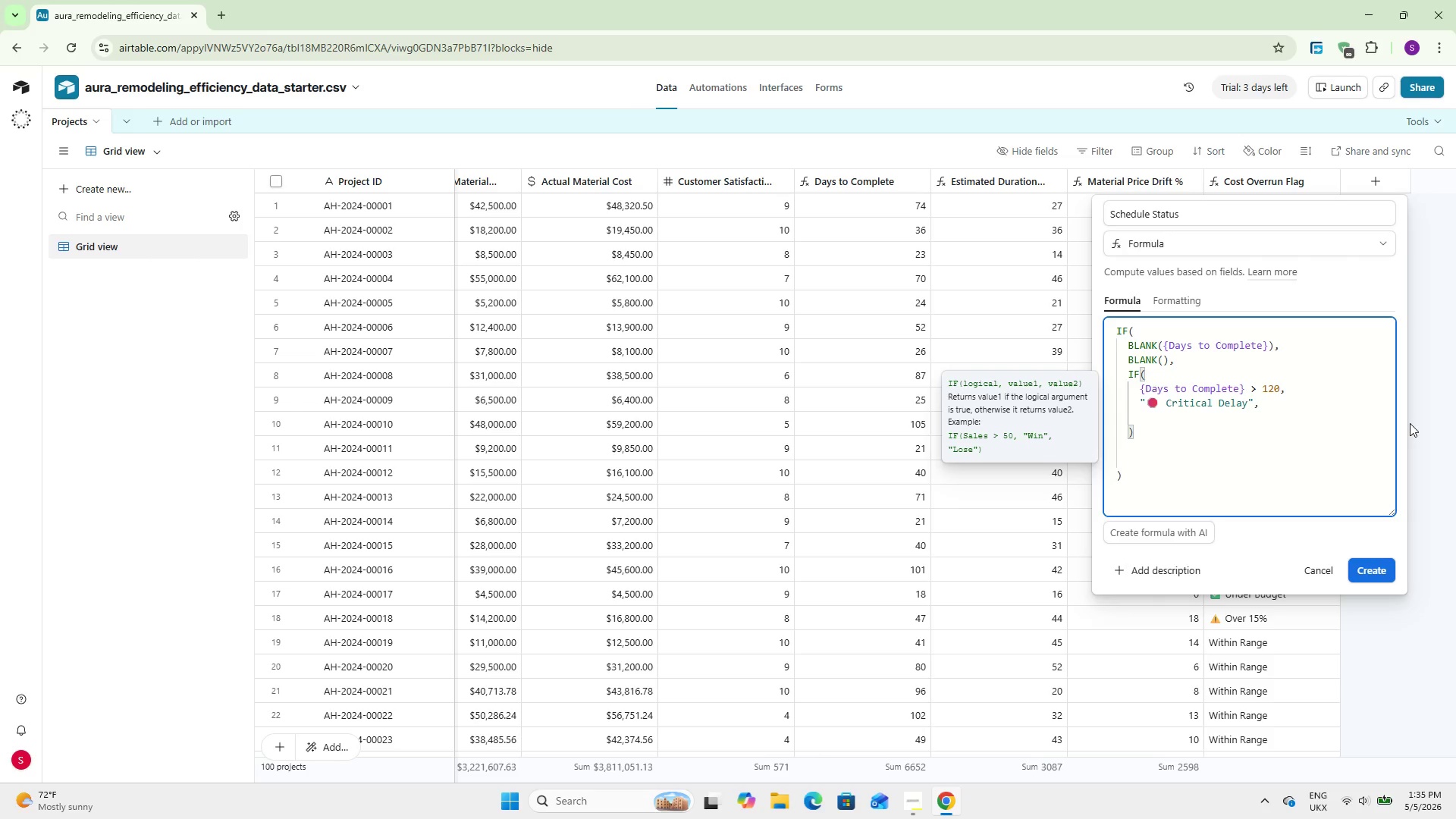 
type(IF()
 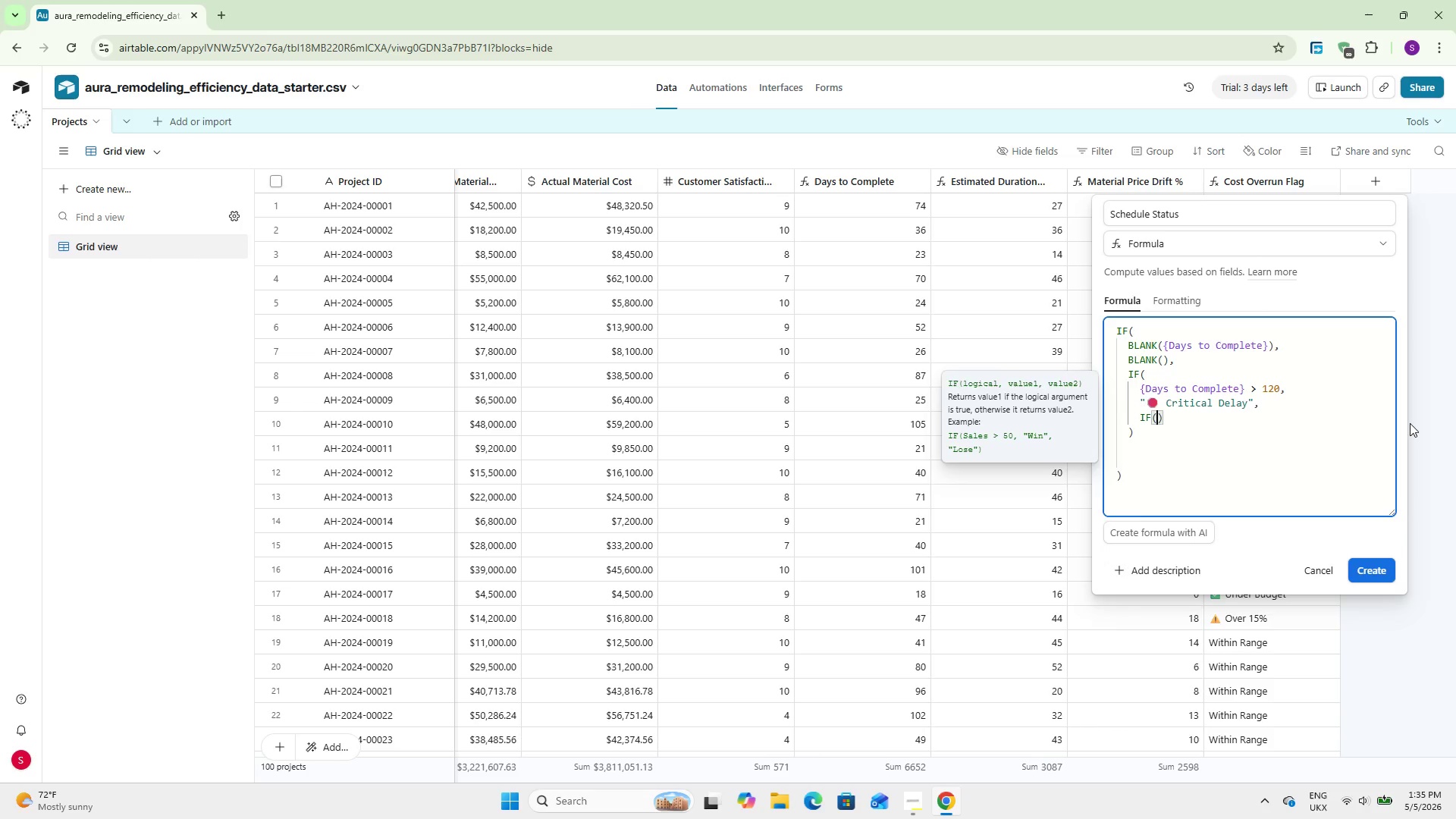 
key(Enter)
 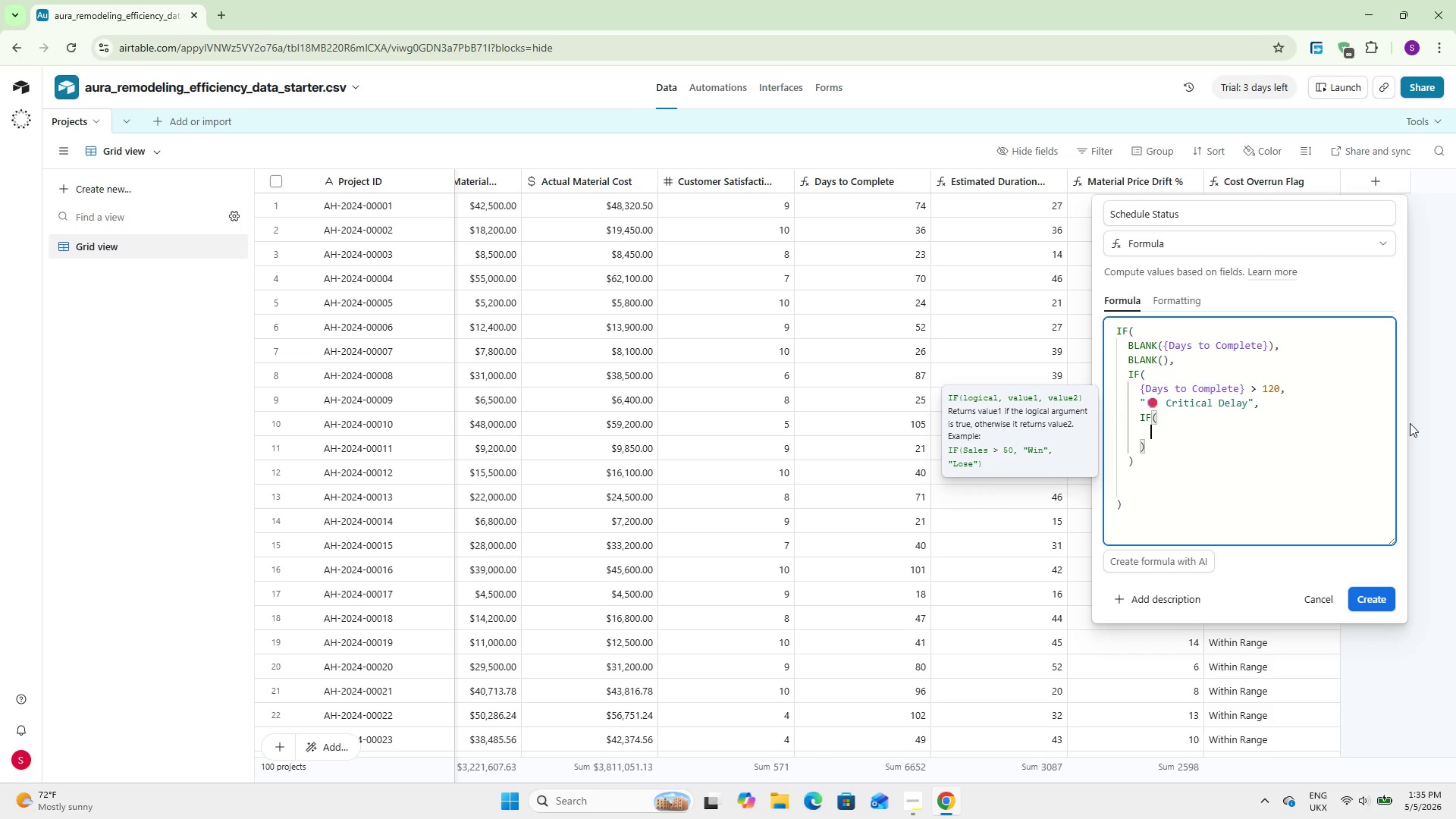 
type({Days)
 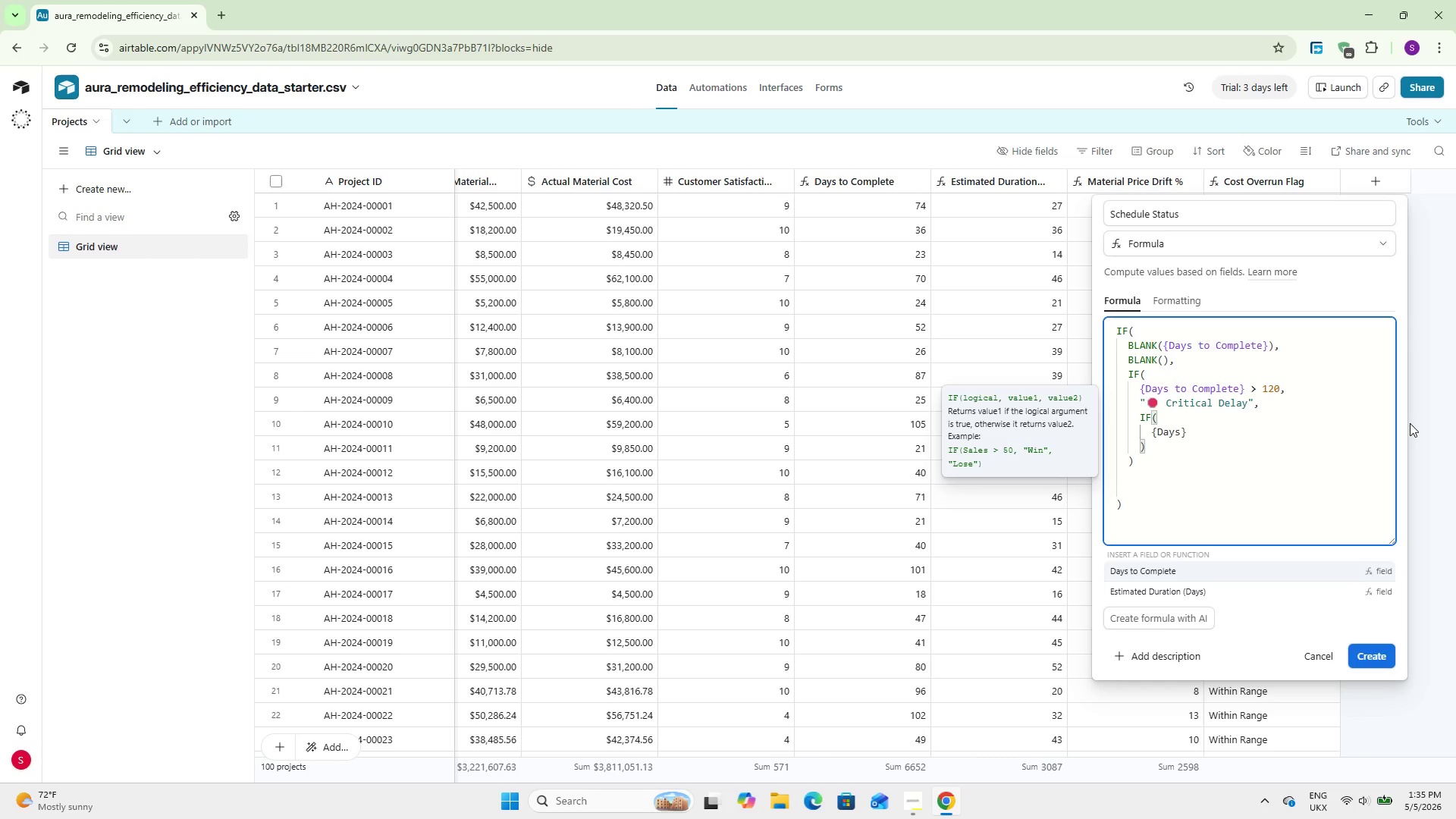 
key(Enter)
 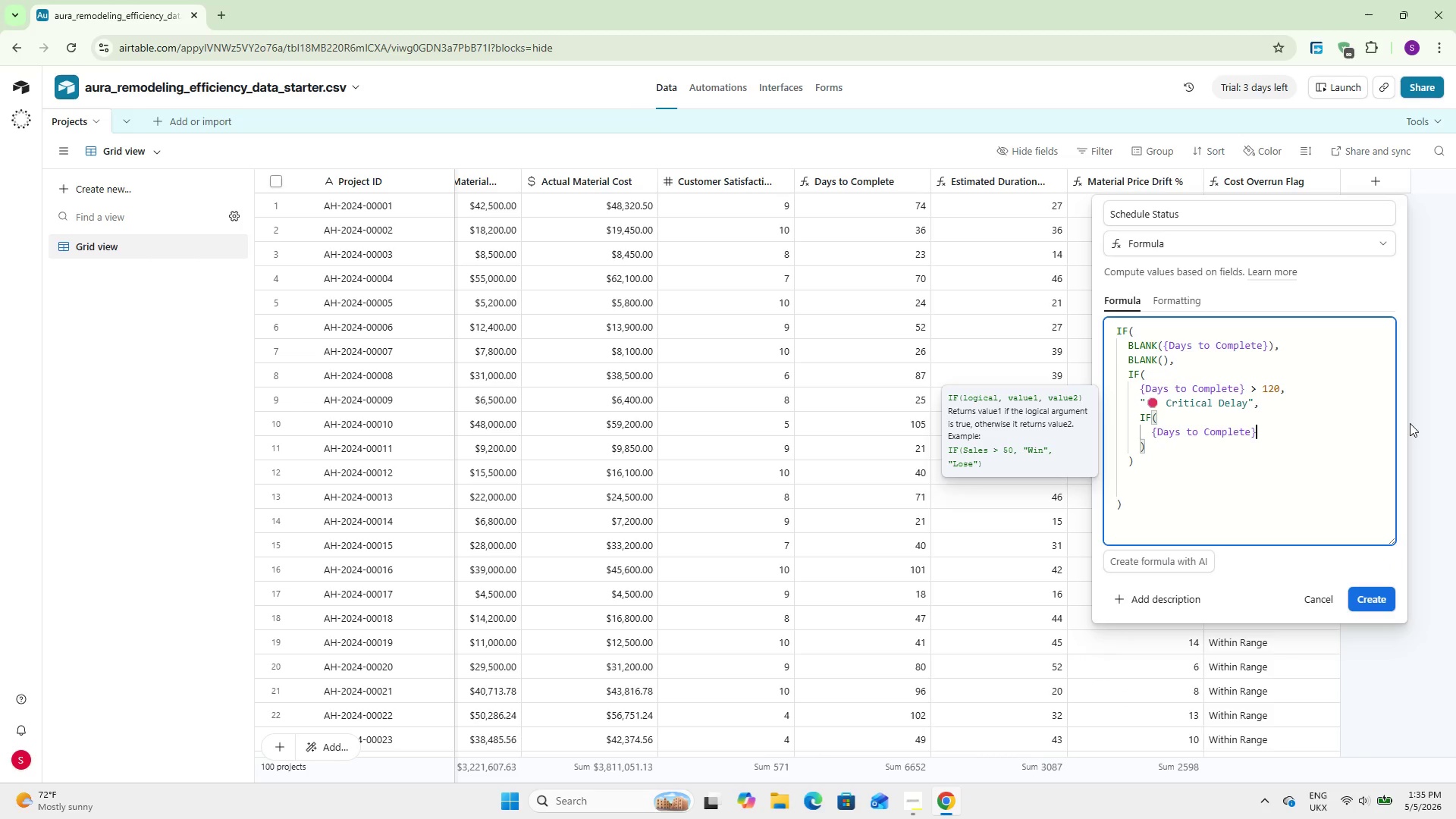 
type( > 75,)
 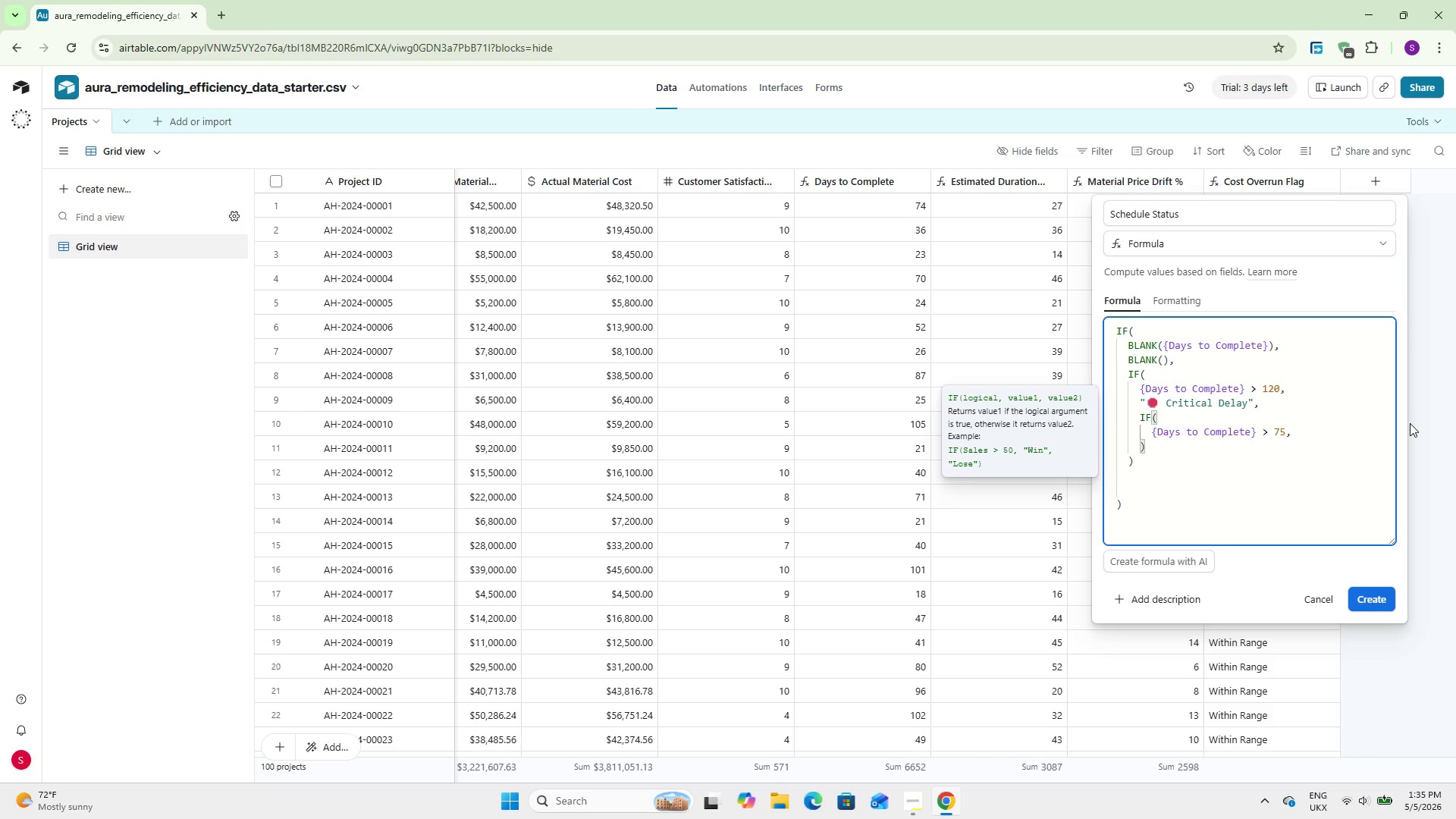 
key(Enter)
 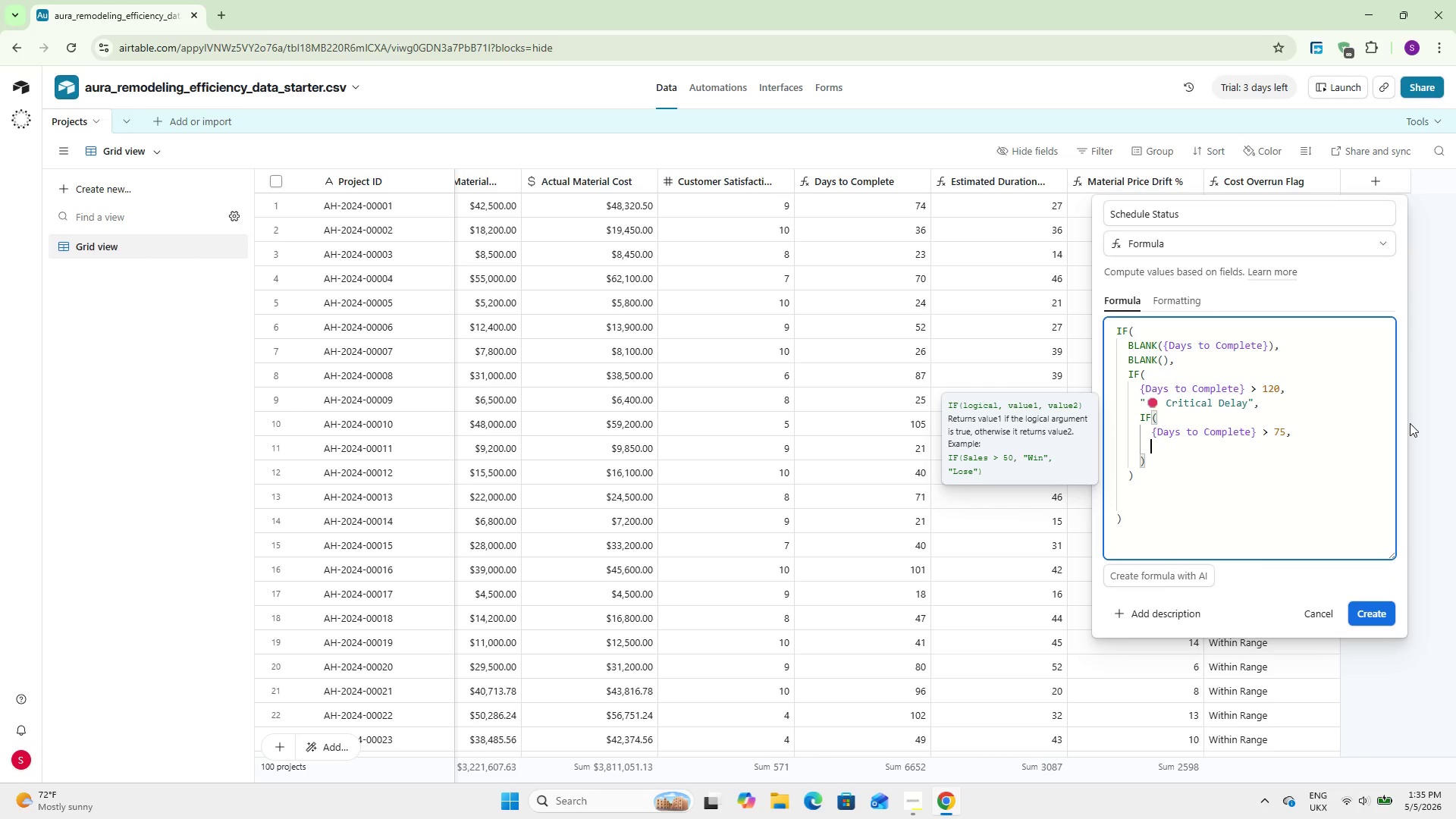 
key(Shift+2)
 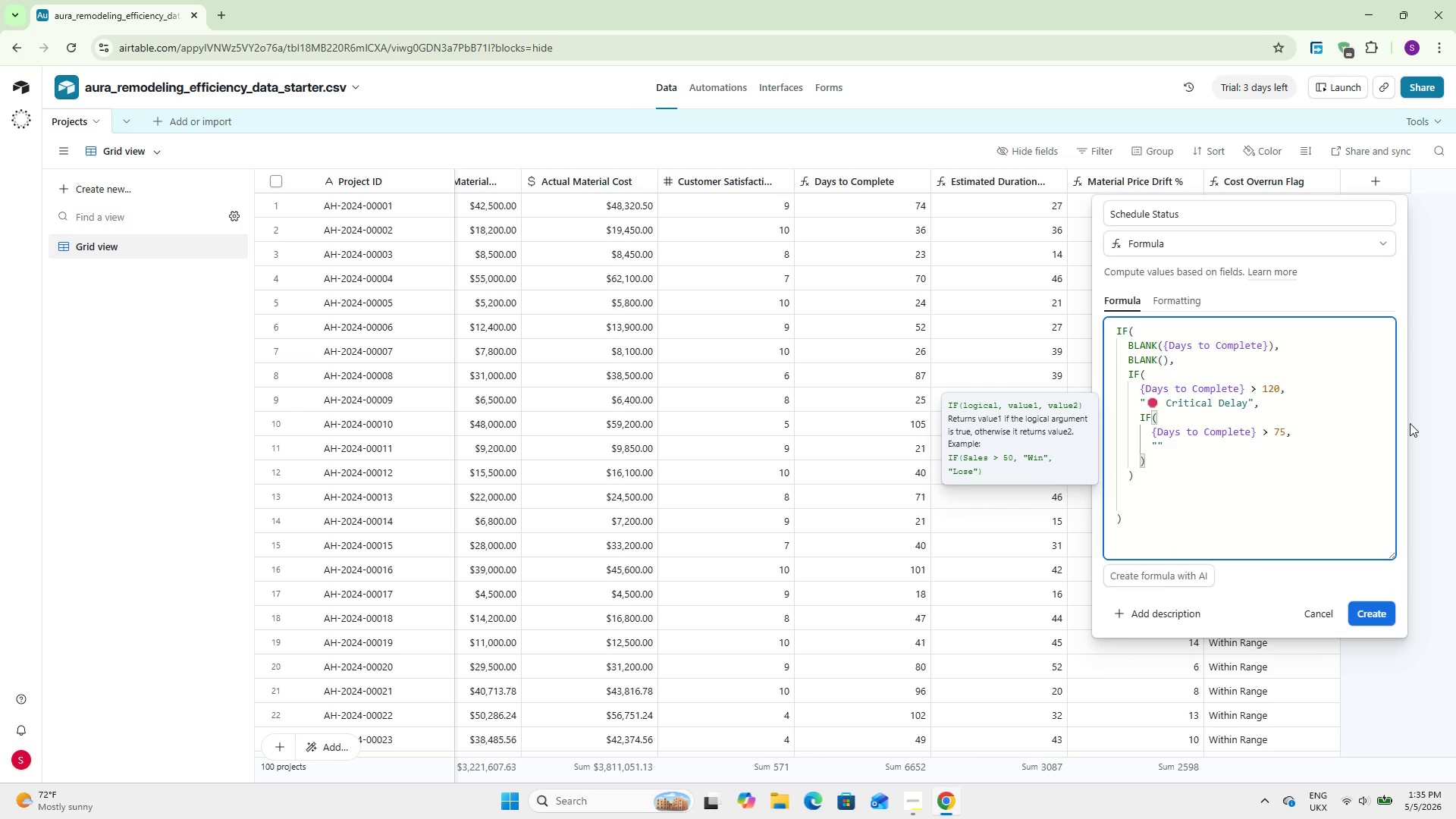 
key(Meta+Period)
 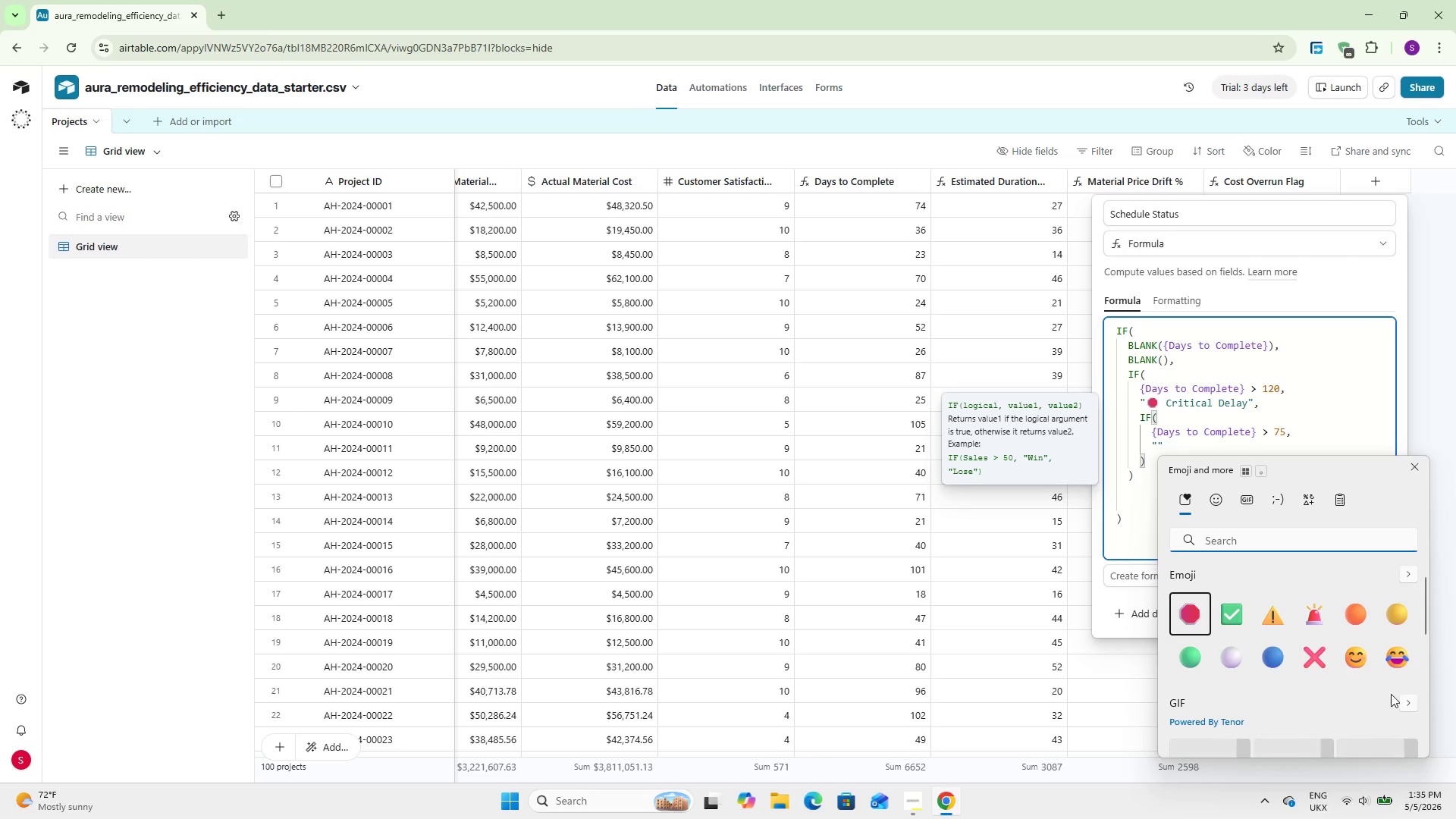 
left_click([1395, 620])
 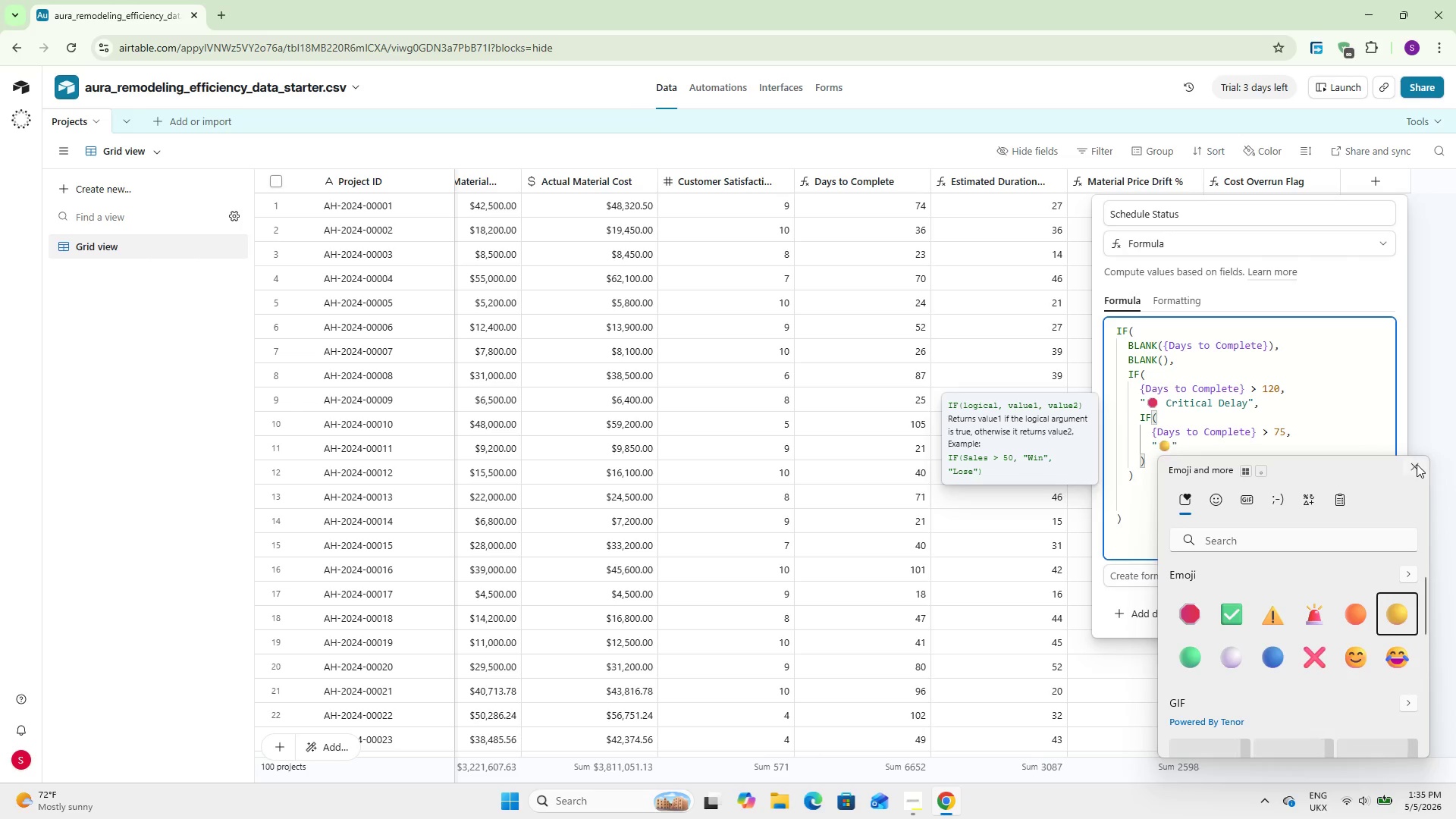 
left_click([1419, 472])
 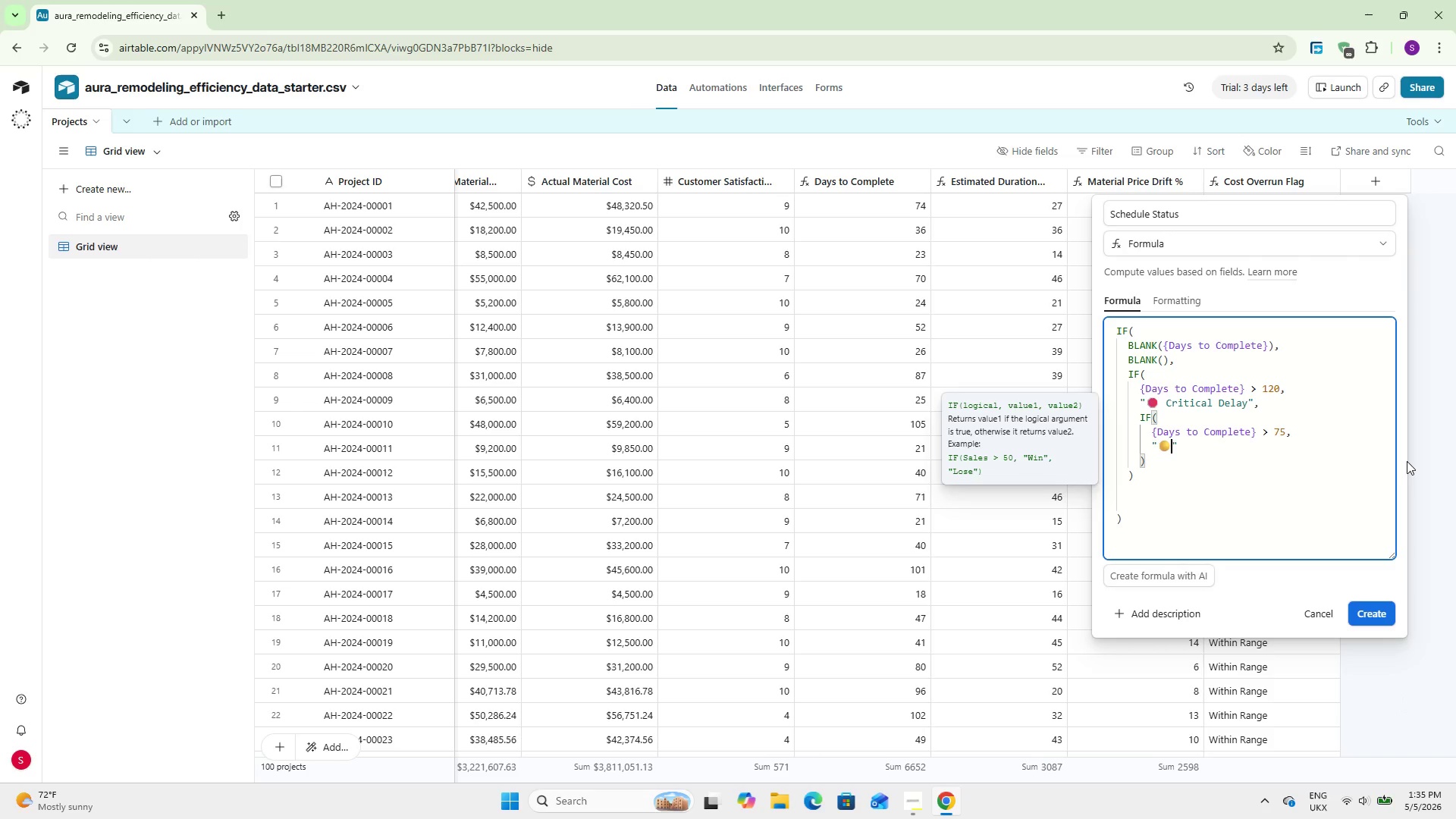 
type( Moderate Delay)
 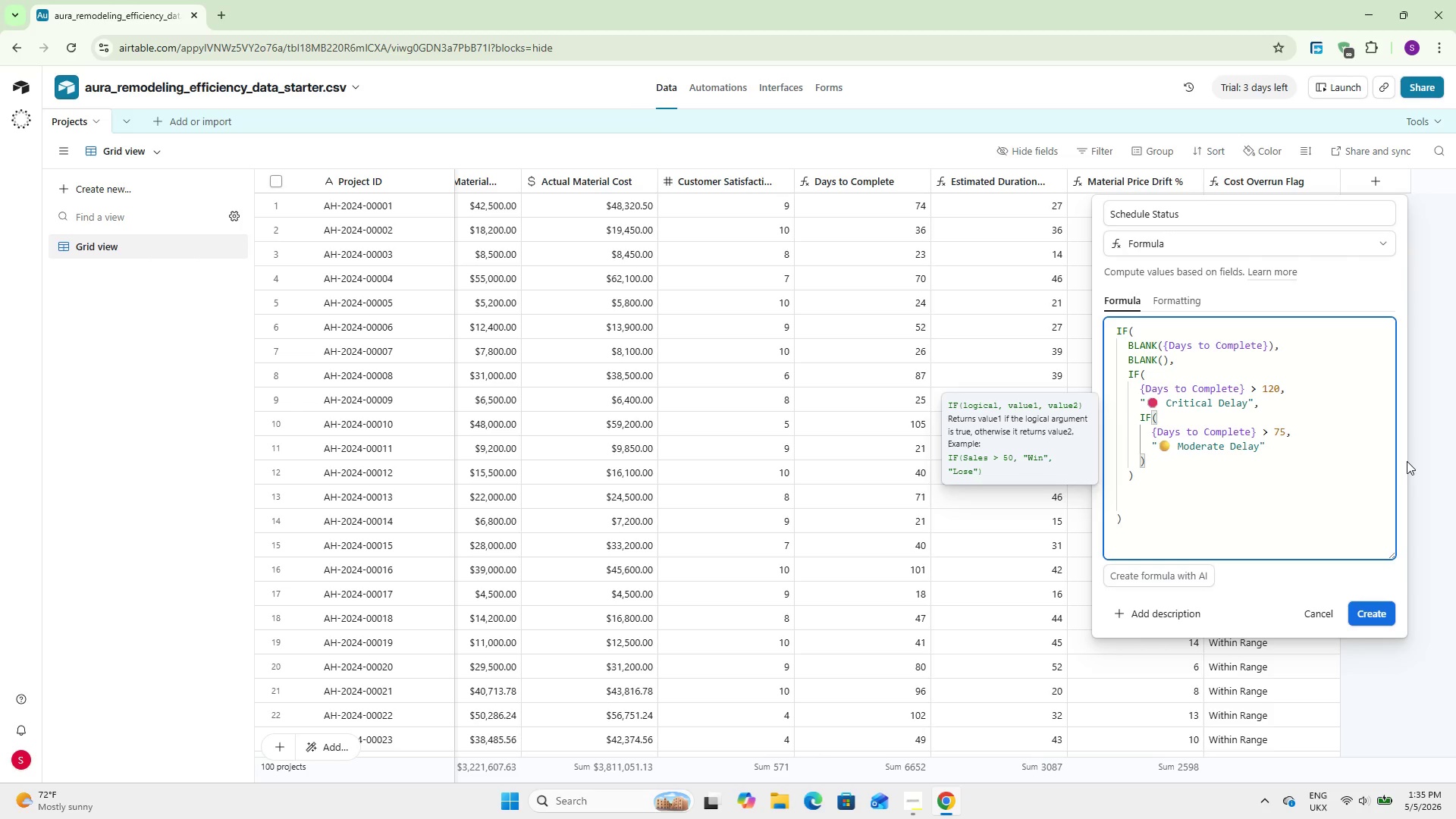 
key(ArrowRight)
 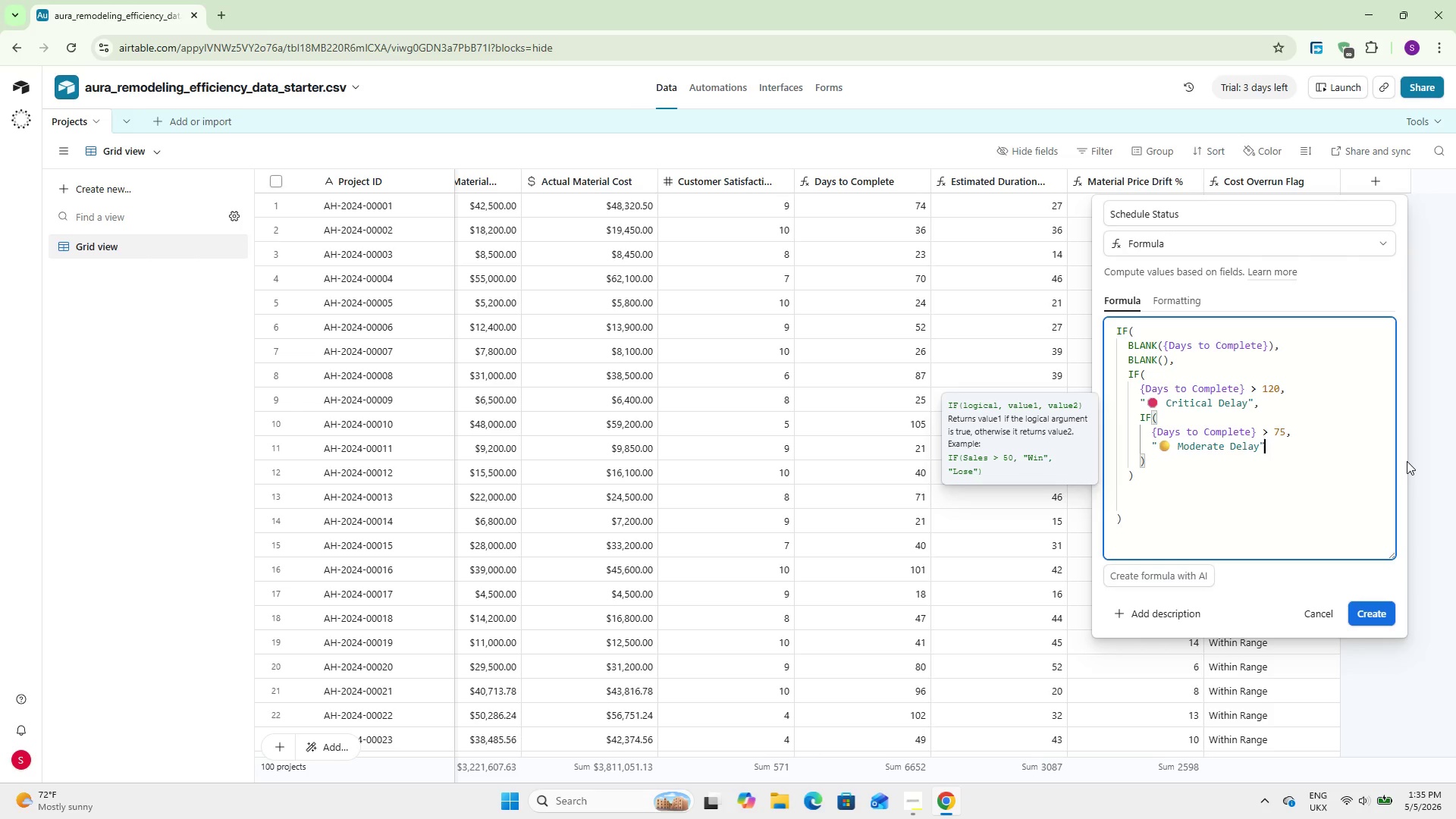 
key(Comma)
 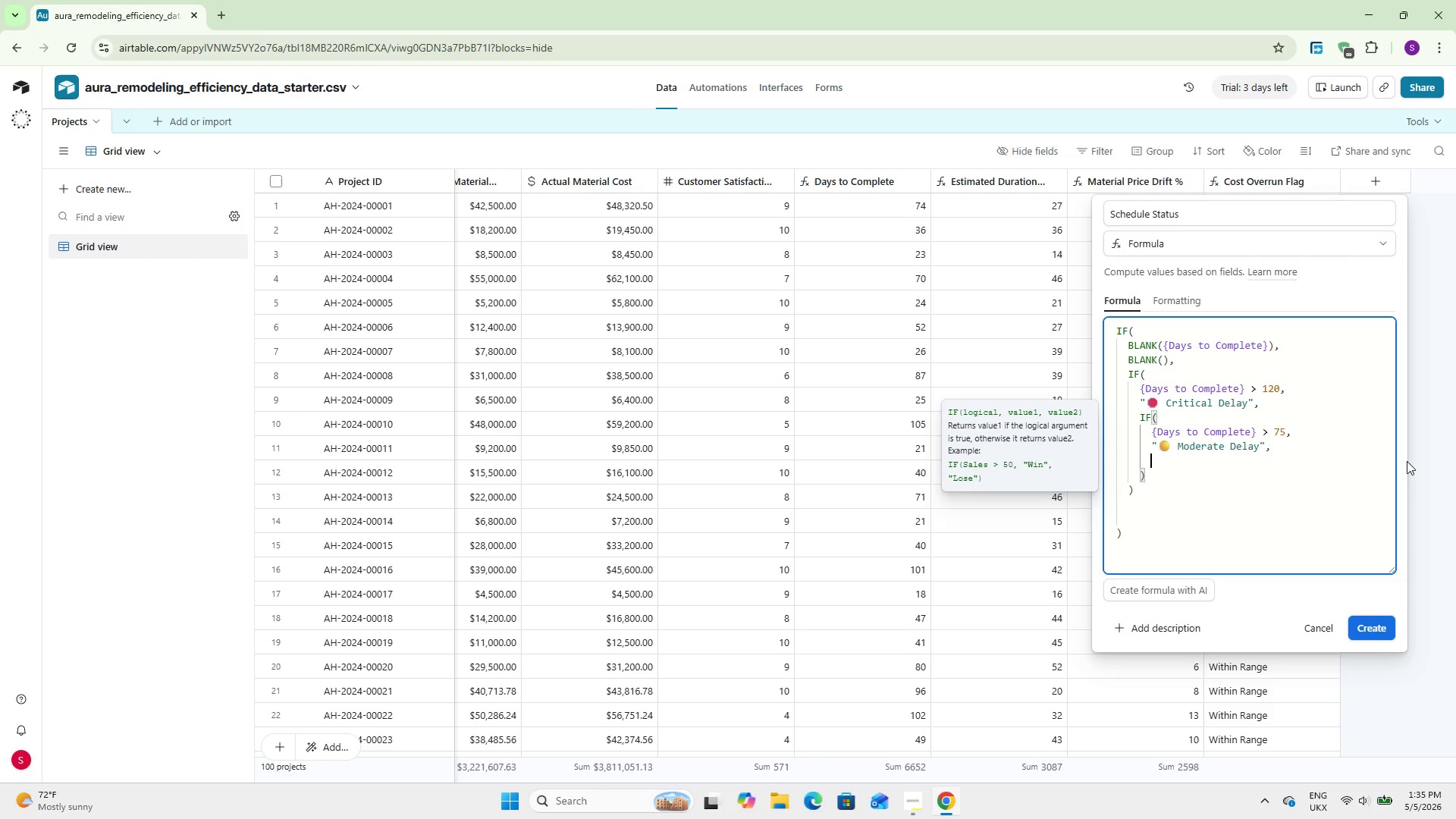 
key(Enter)
 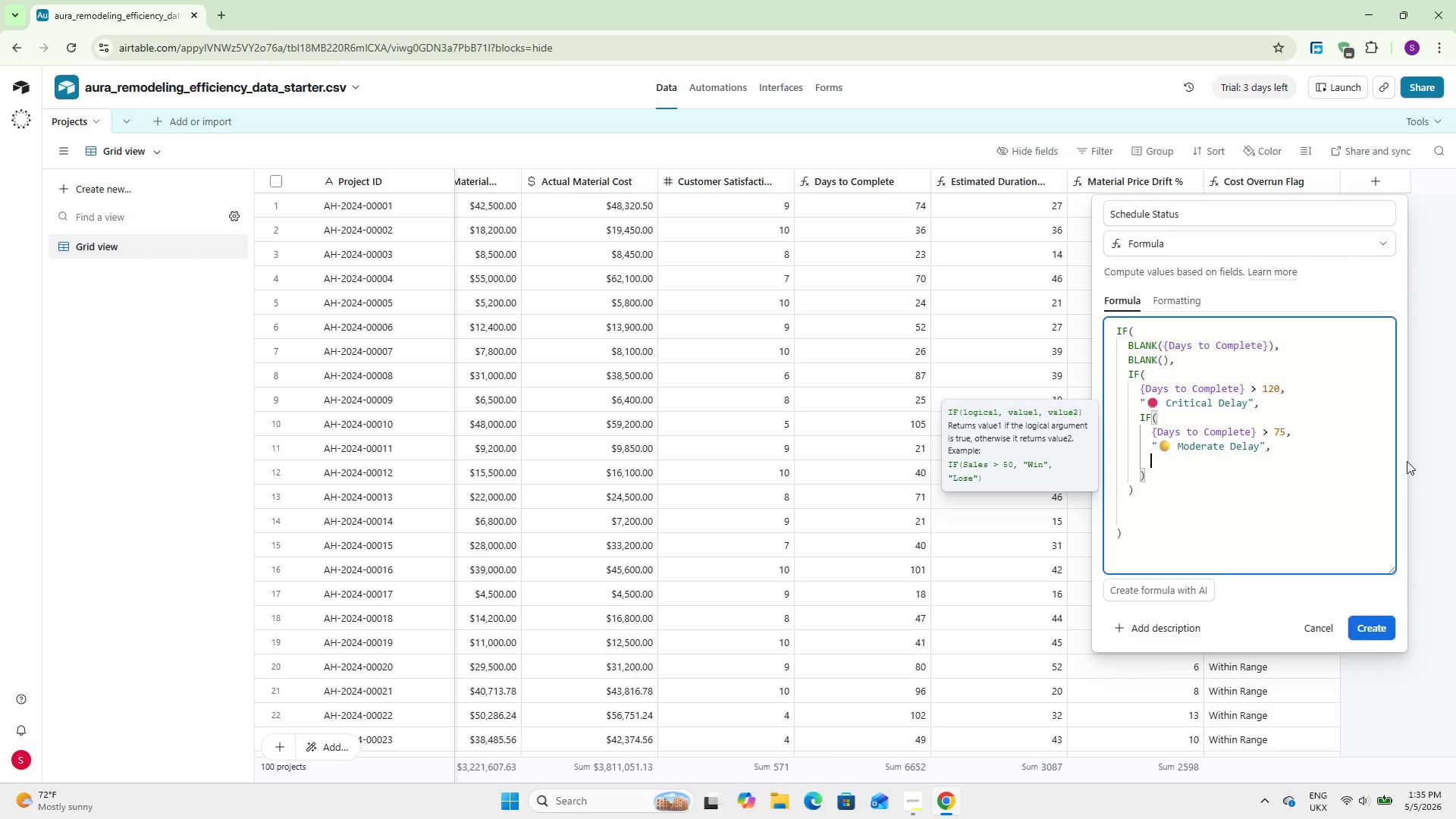 
key(Shift+2)
 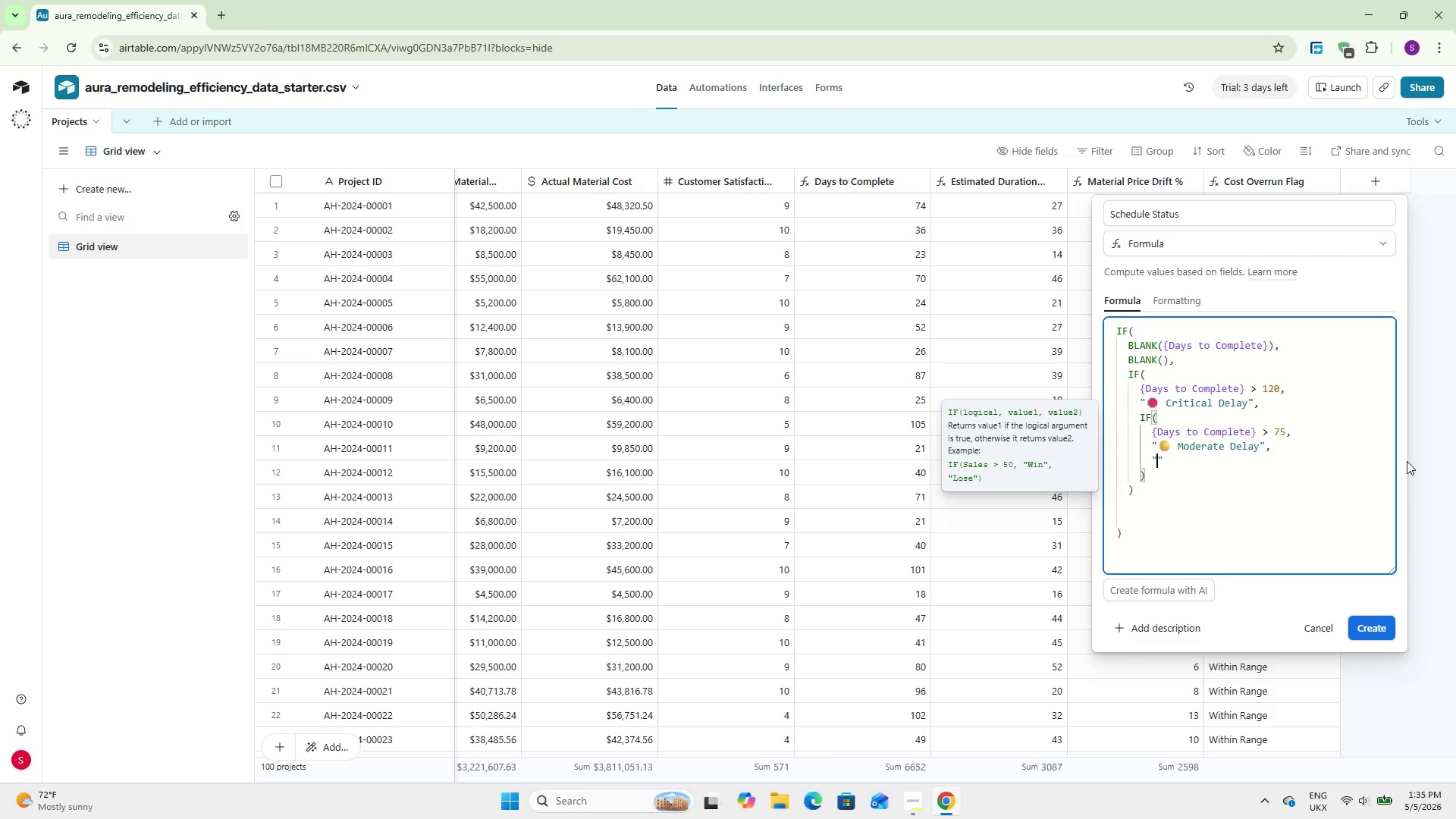 
key(Meta+Period)
 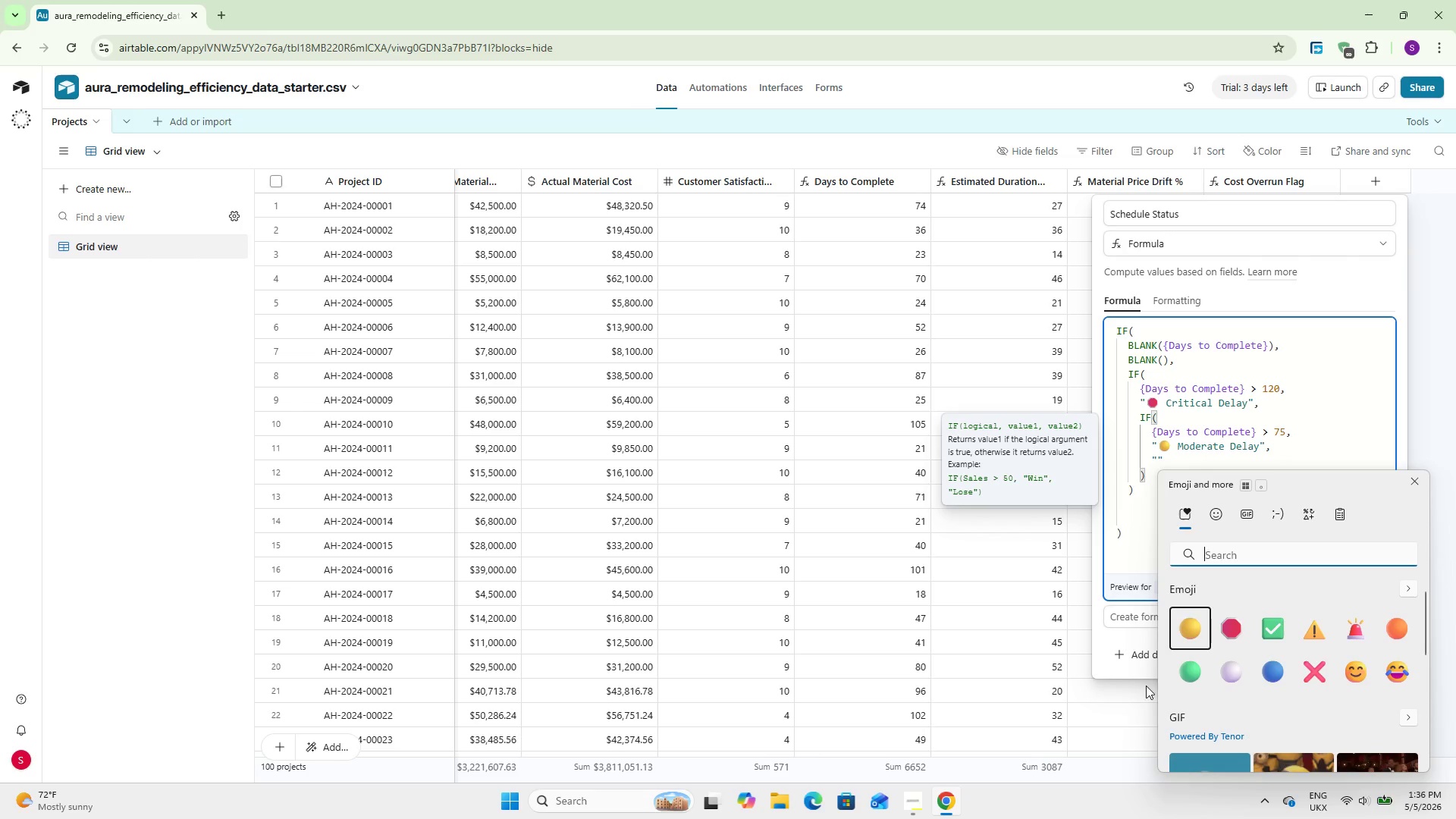 
left_click([1181, 672])
 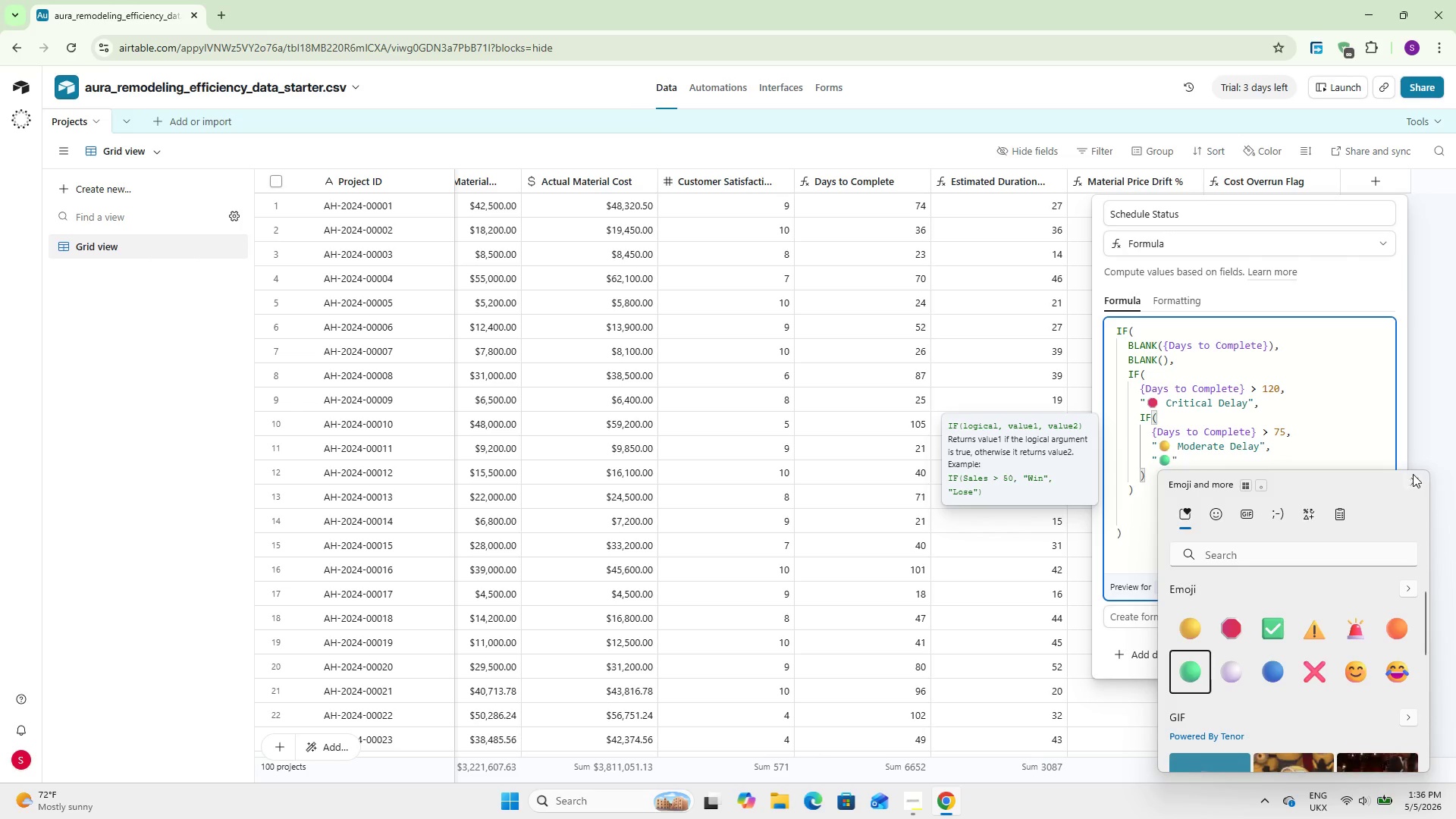 
left_click([1411, 482])
 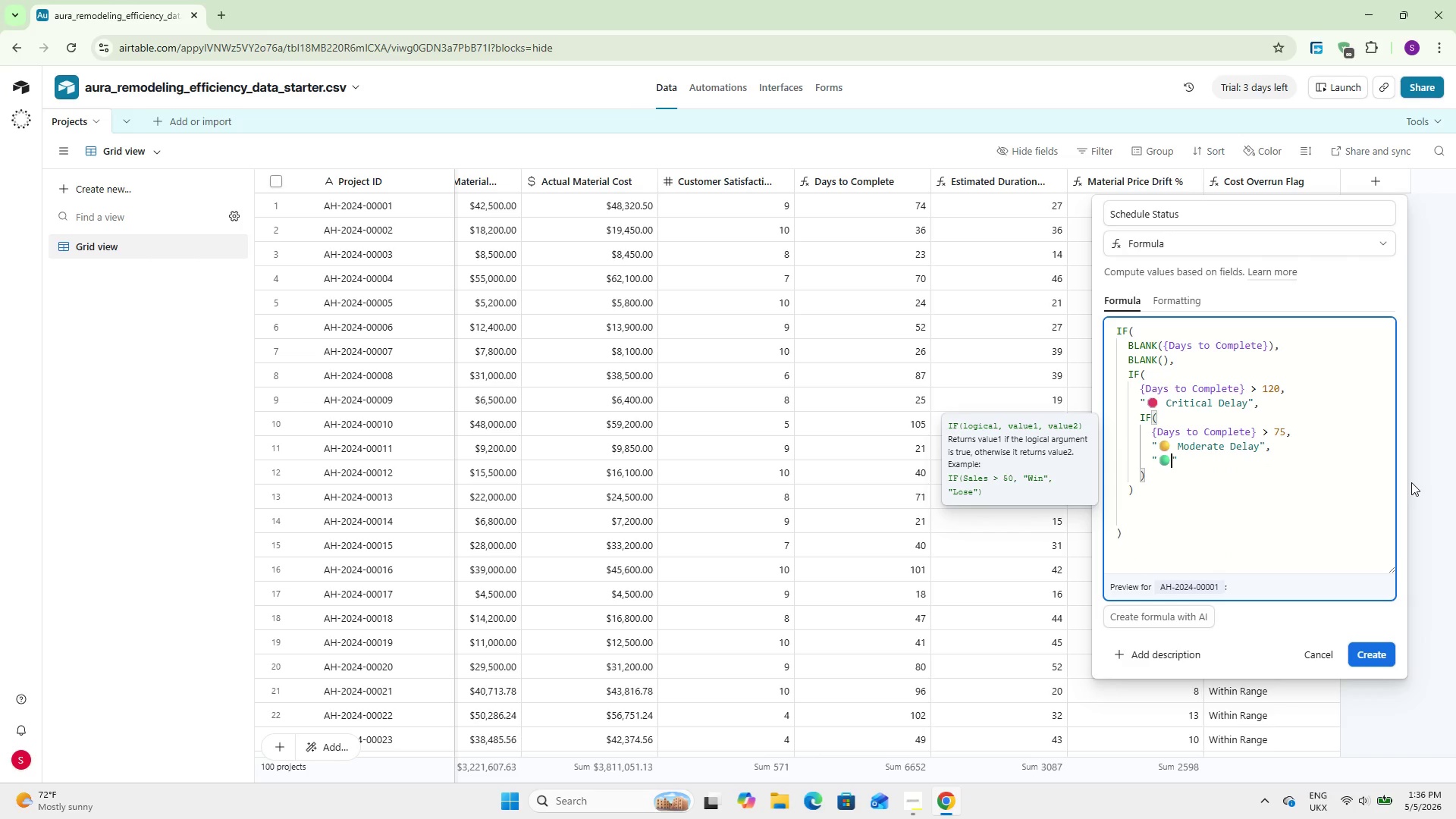 
type( On Track)
 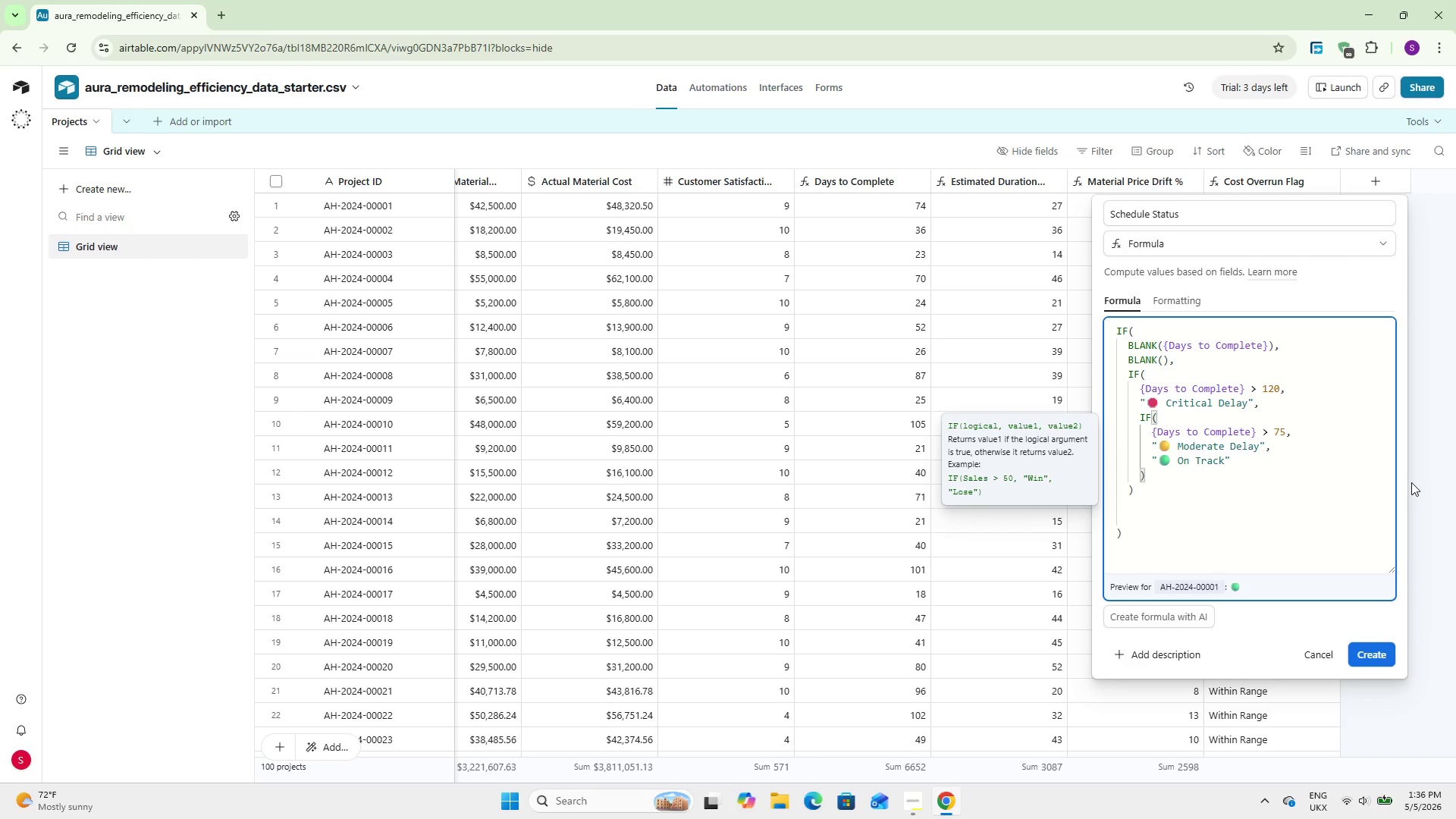 
key(ArrowDown)
 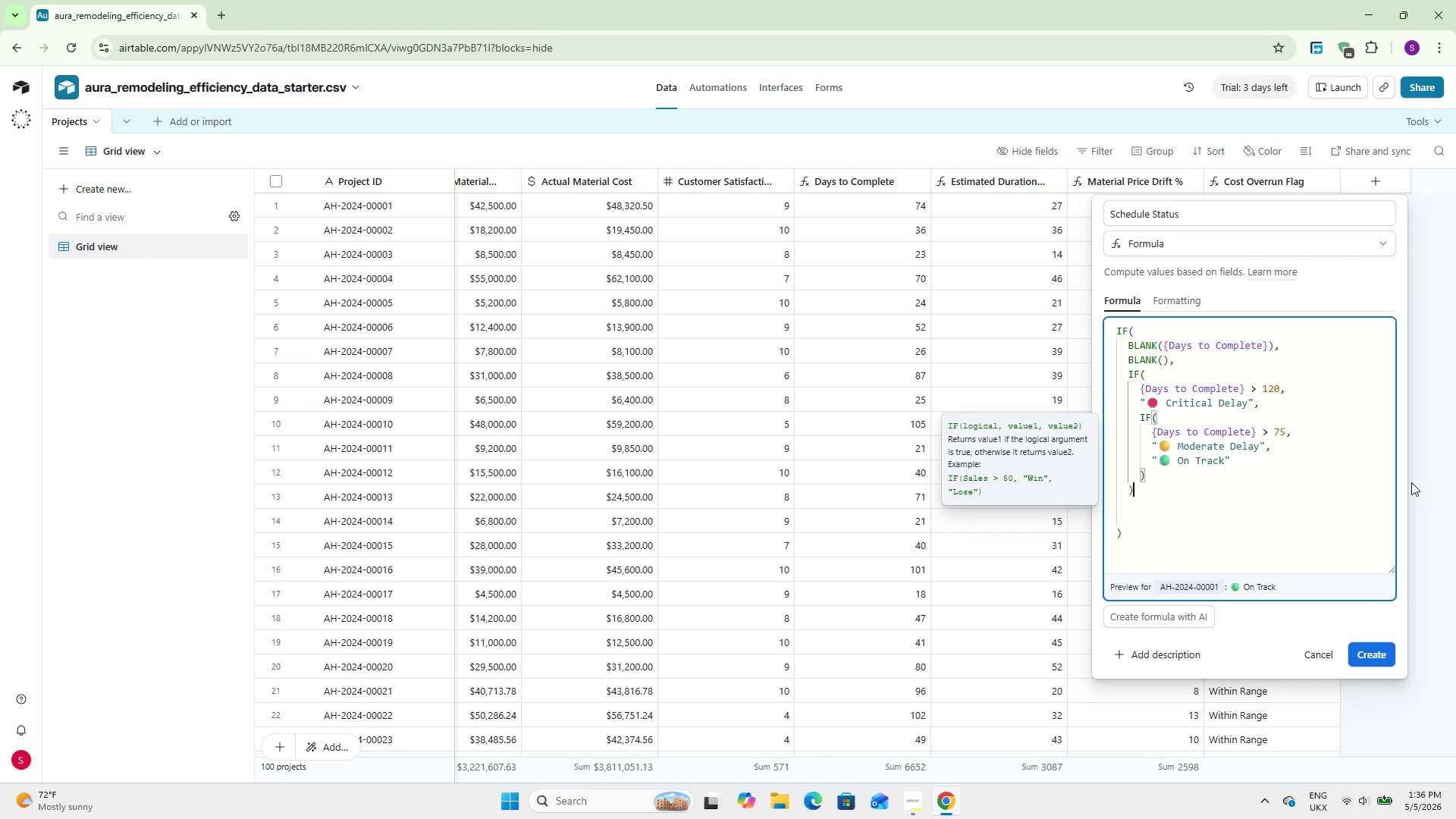 
key(ArrowDown)
 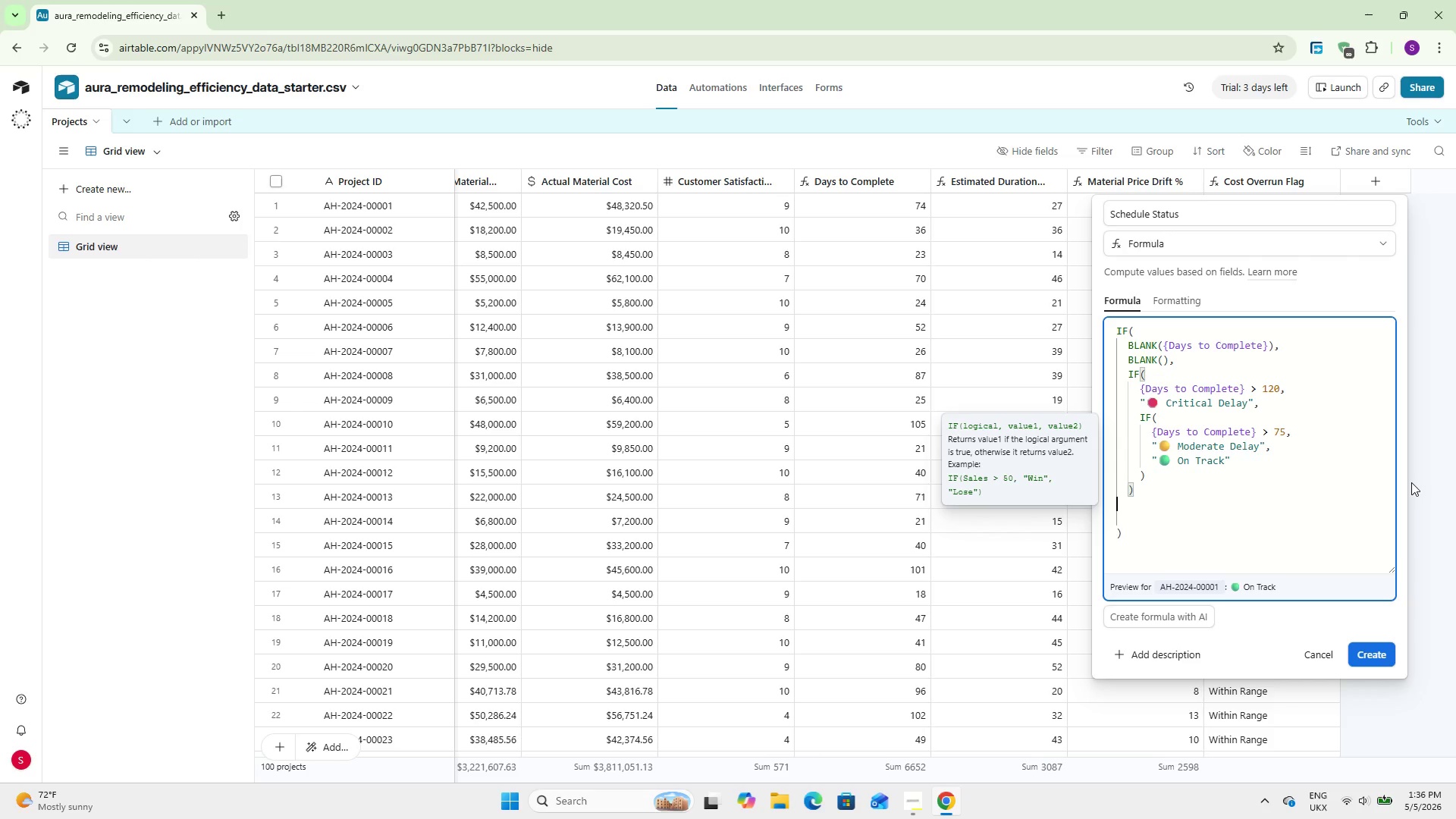 
key(ArrowDown)
 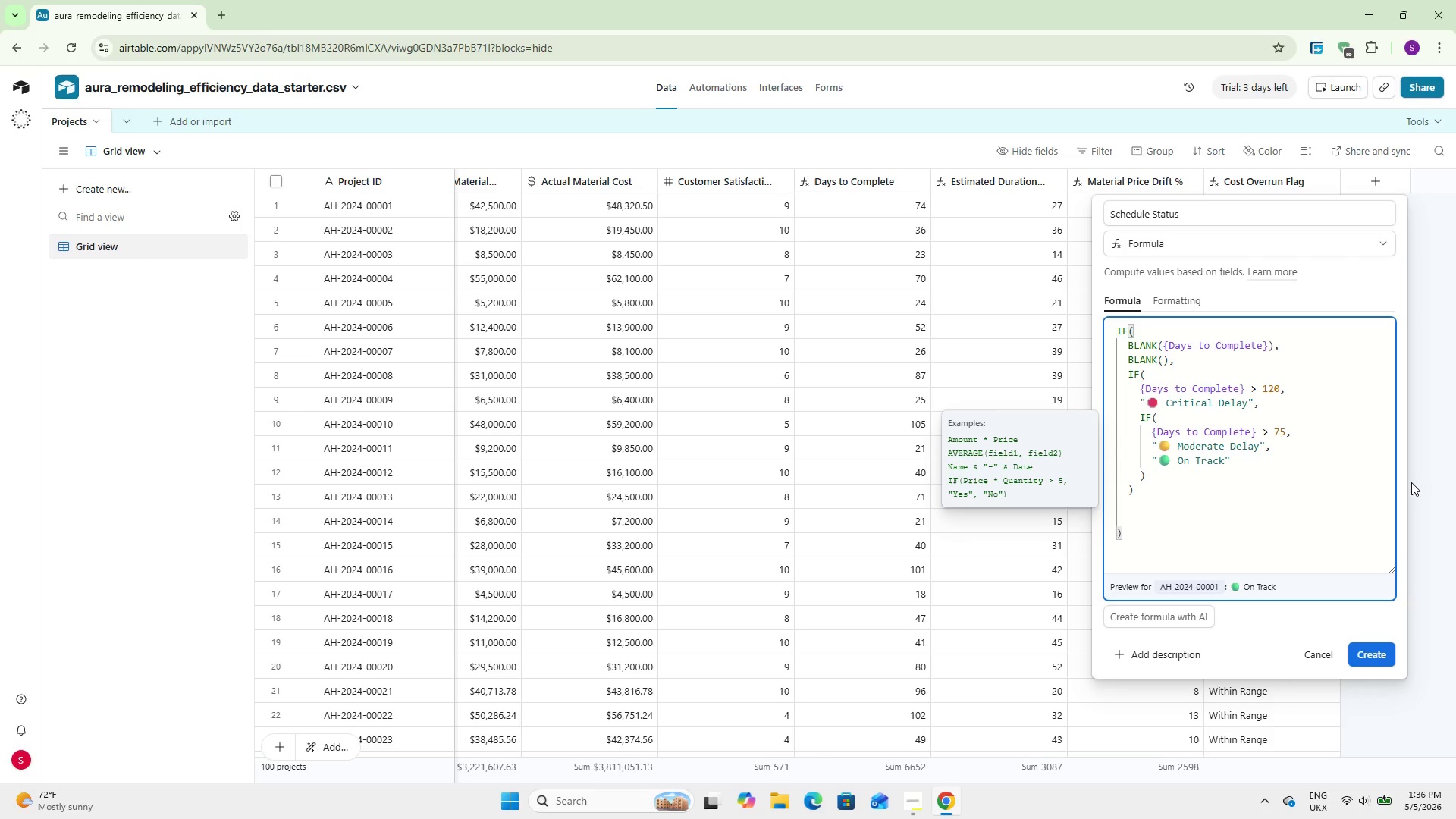 
key(Backspace)
 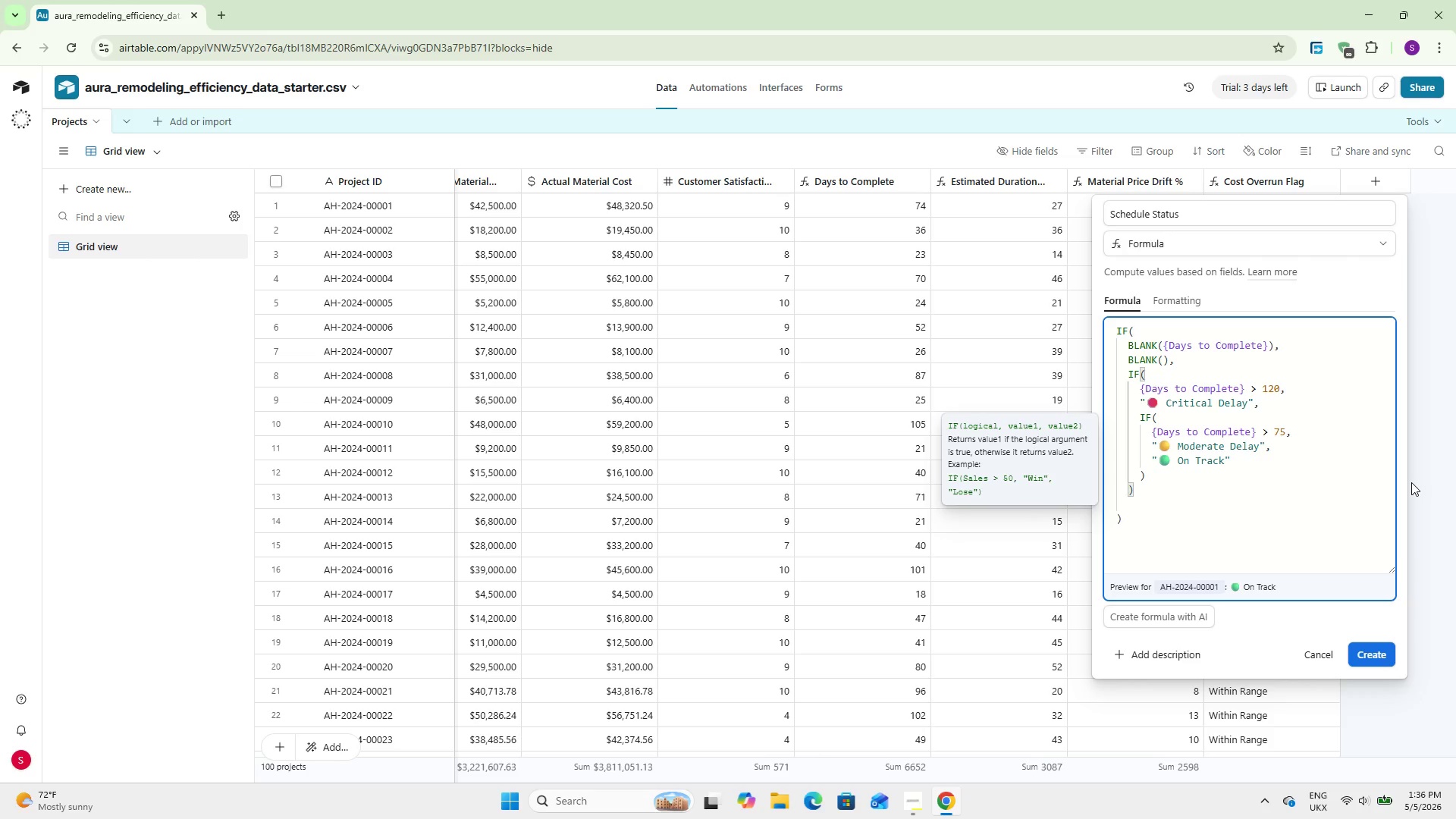 
key(ArrowDown)
 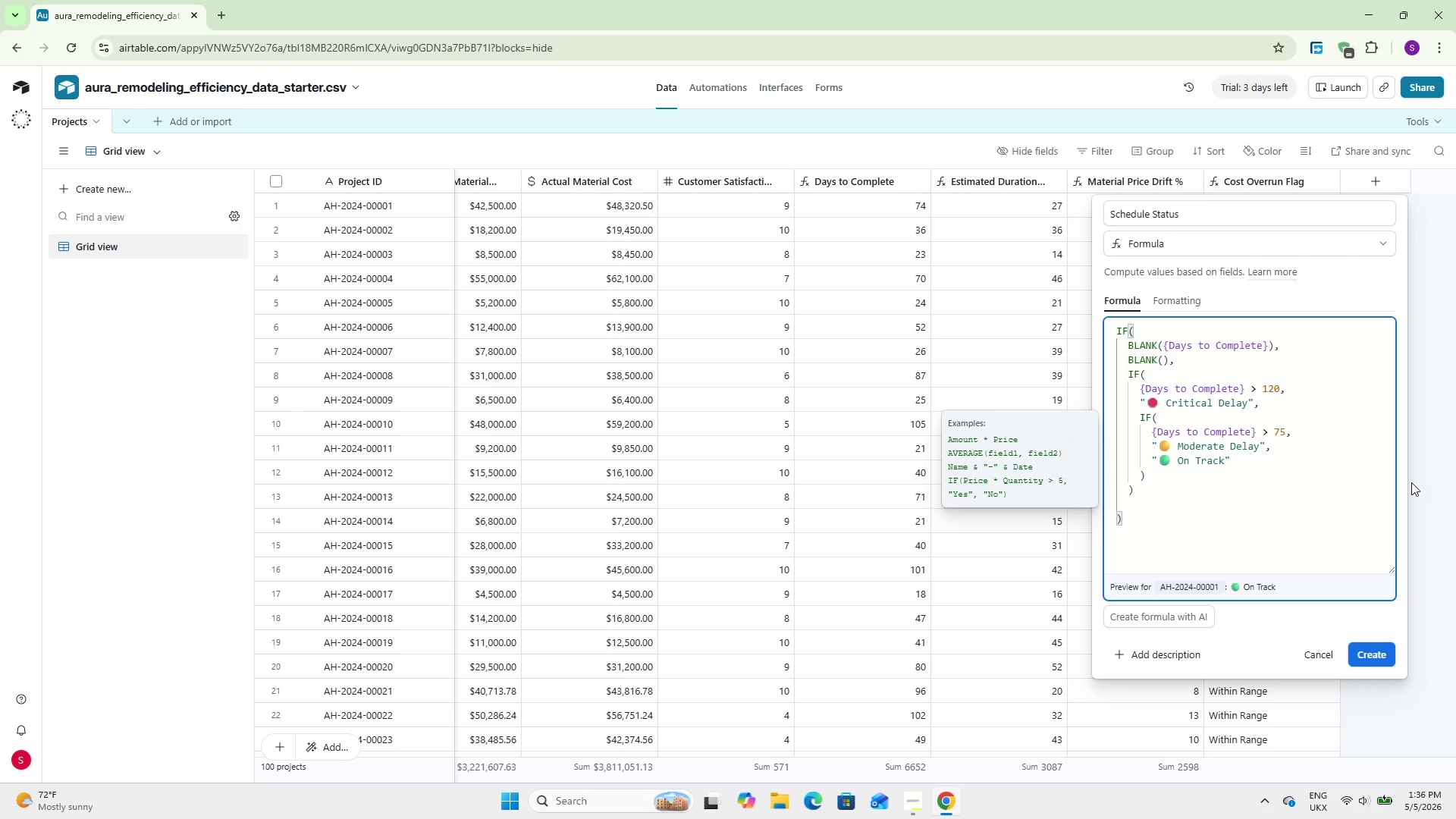 
key(Backspace)
 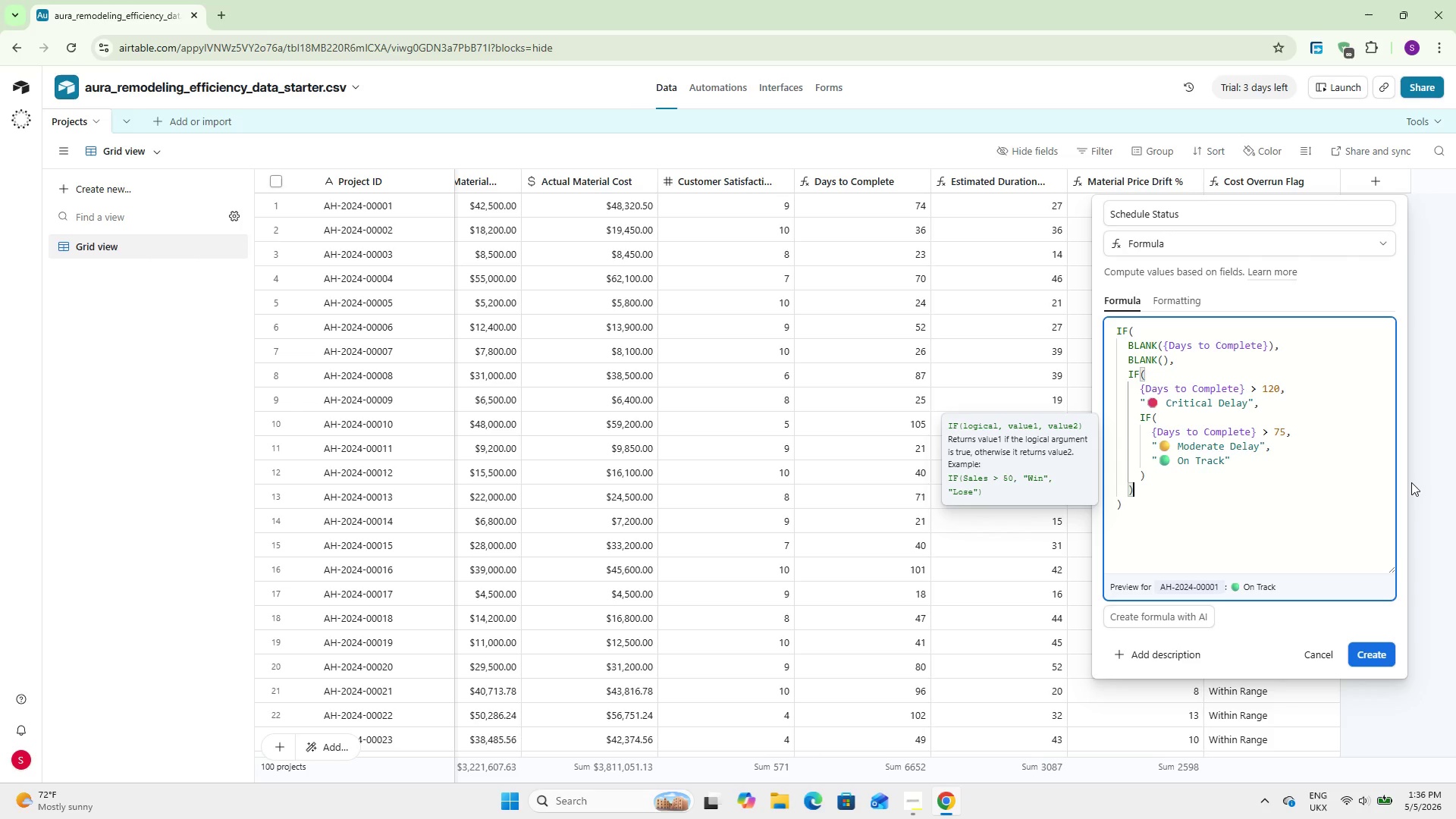 
wait(15.02)
 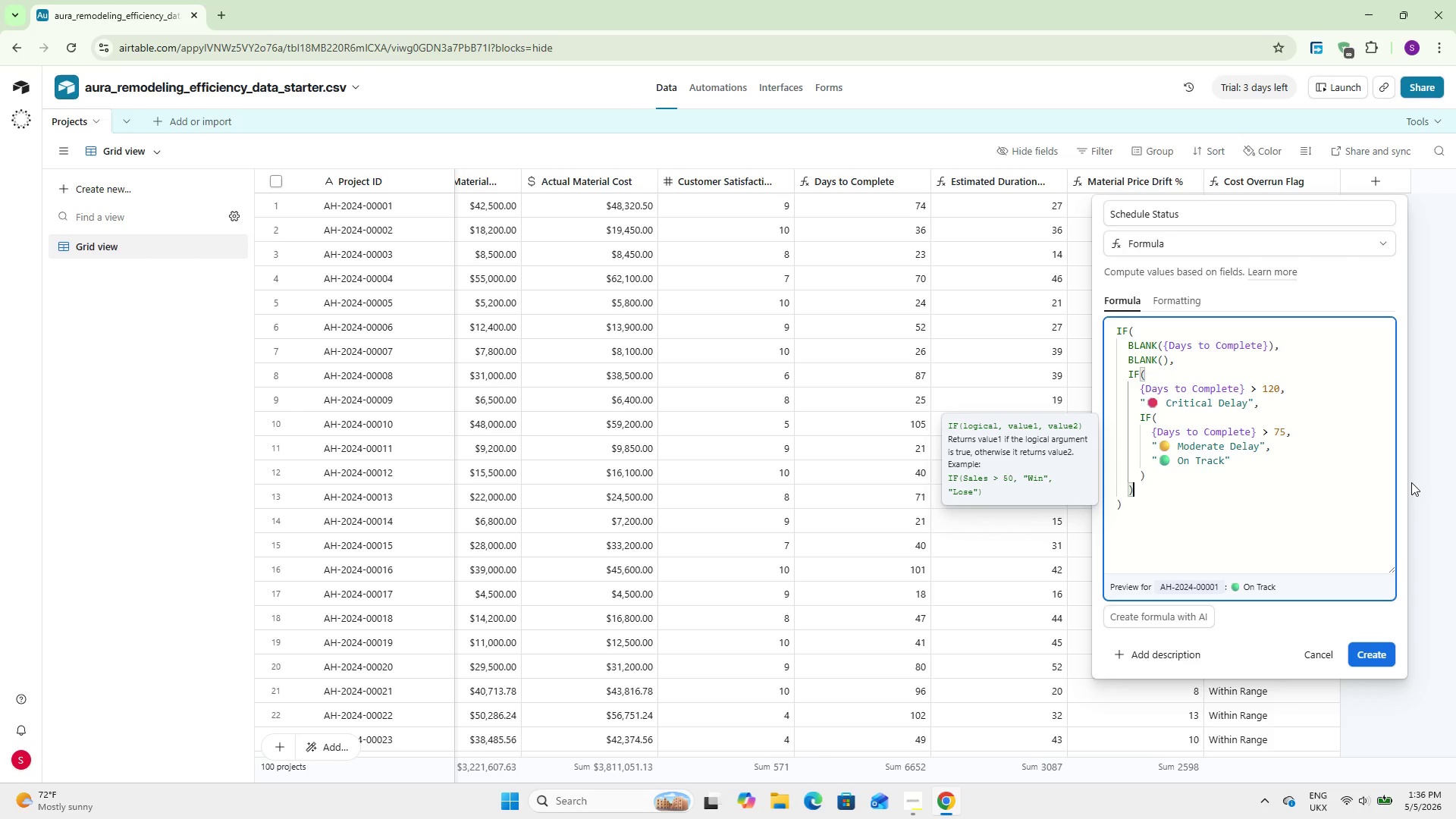 
left_click([1380, 656])
 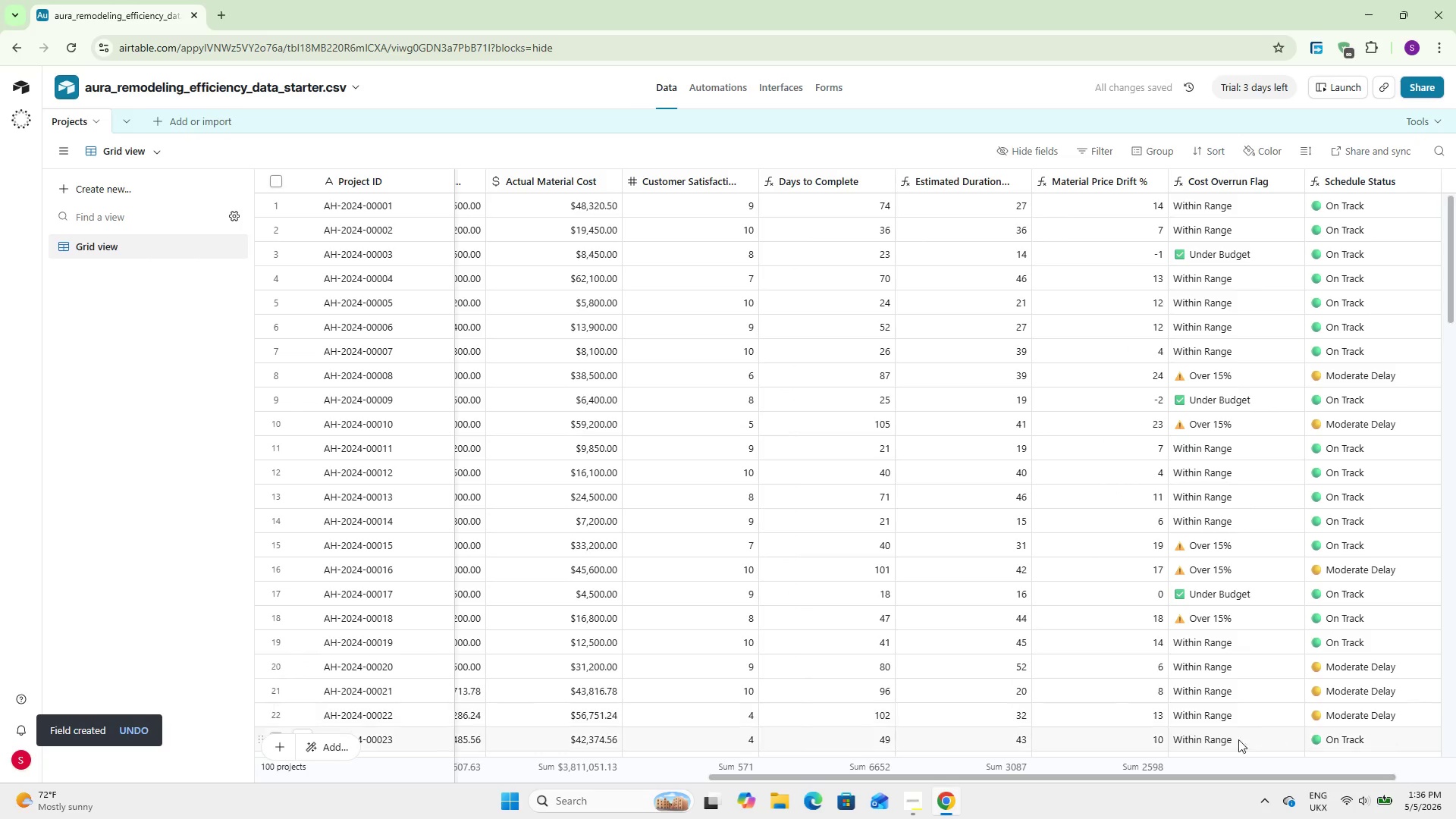 
left_click_drag(start_coordinate=[1216, 773], to_coordinate=[1207, 774])
 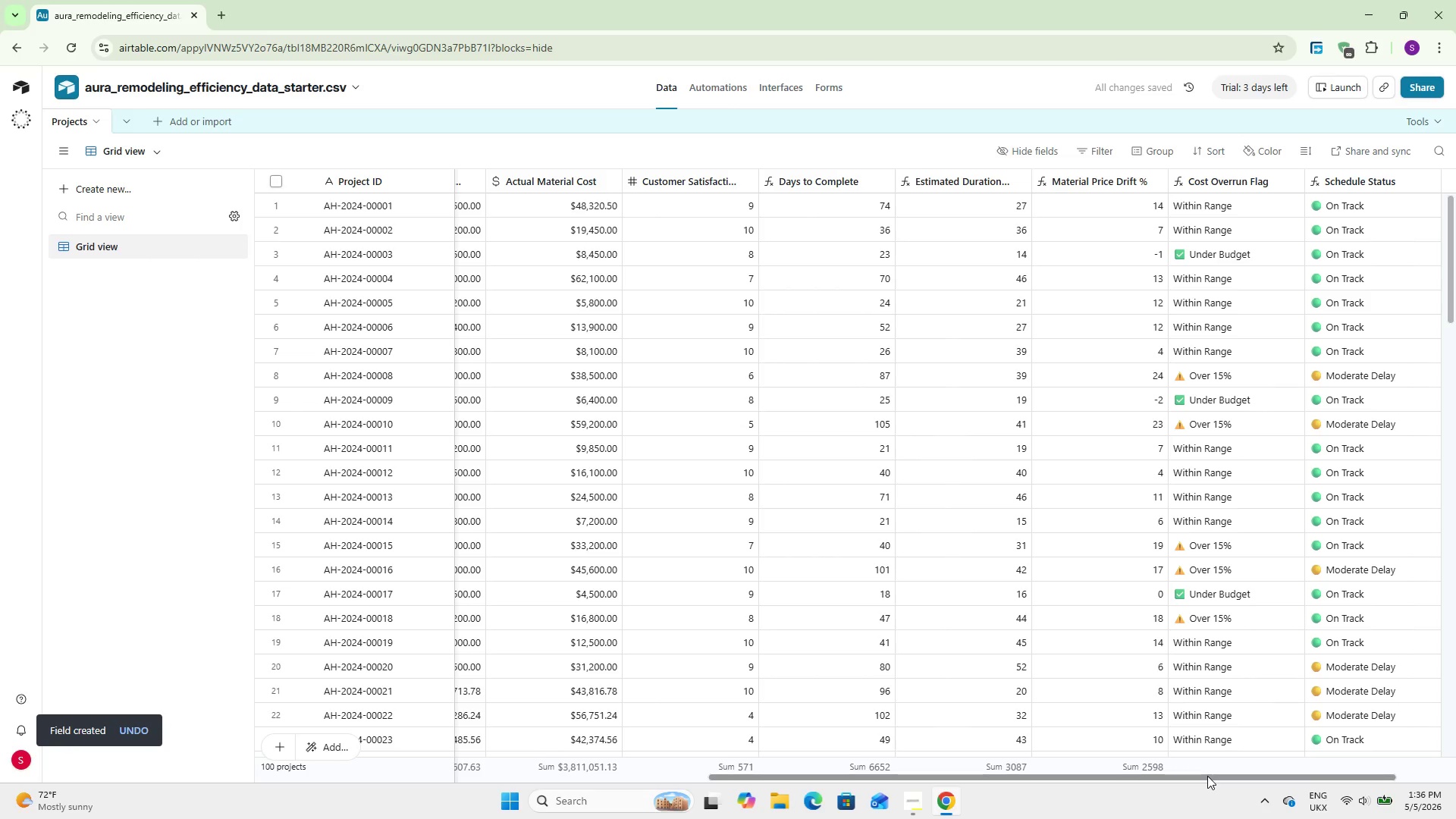 
left_click_drag(start_coordinate=[1207, 776], to_coordinate=[594, 740])
 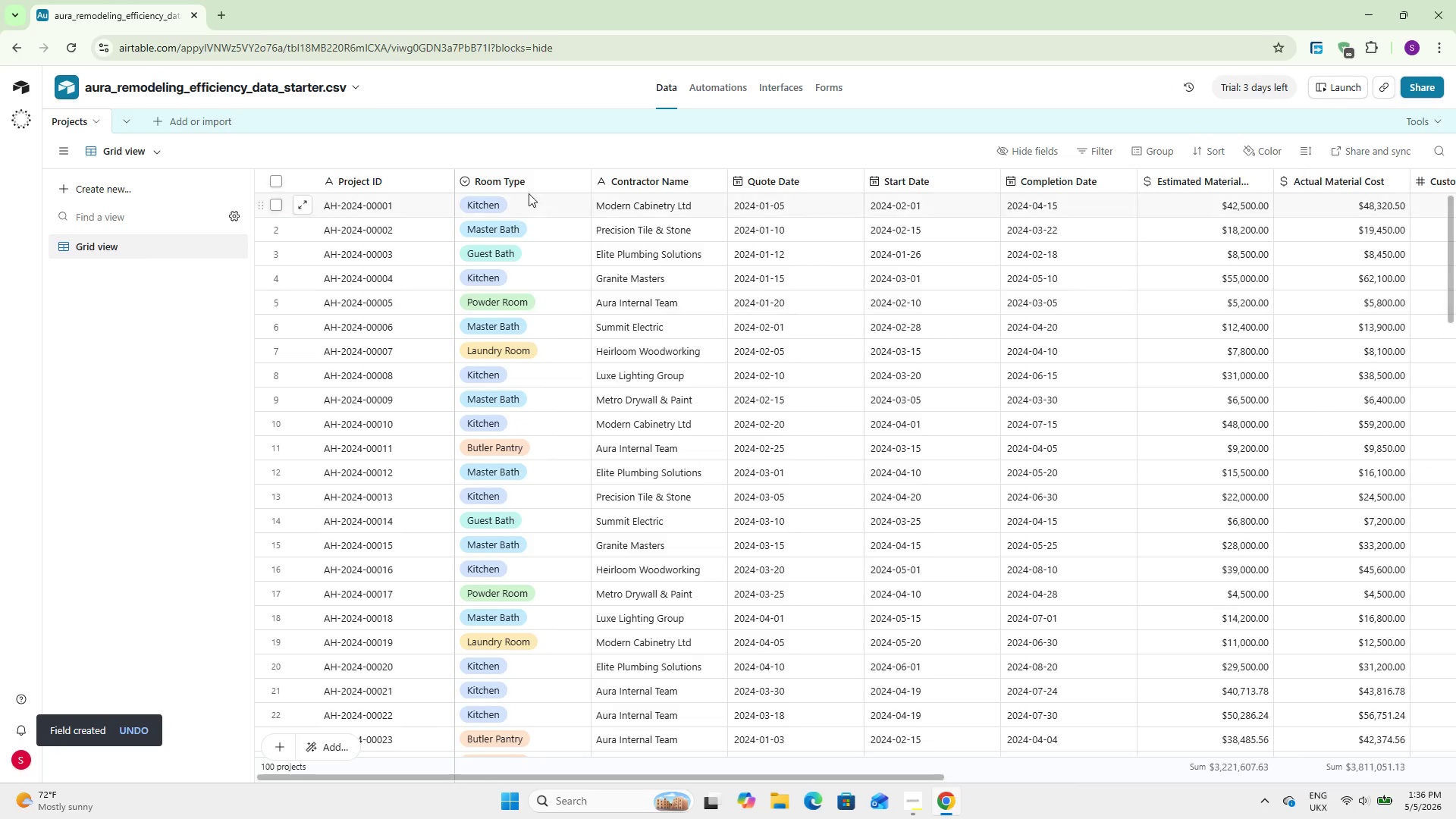 
double_click([645, 180])
 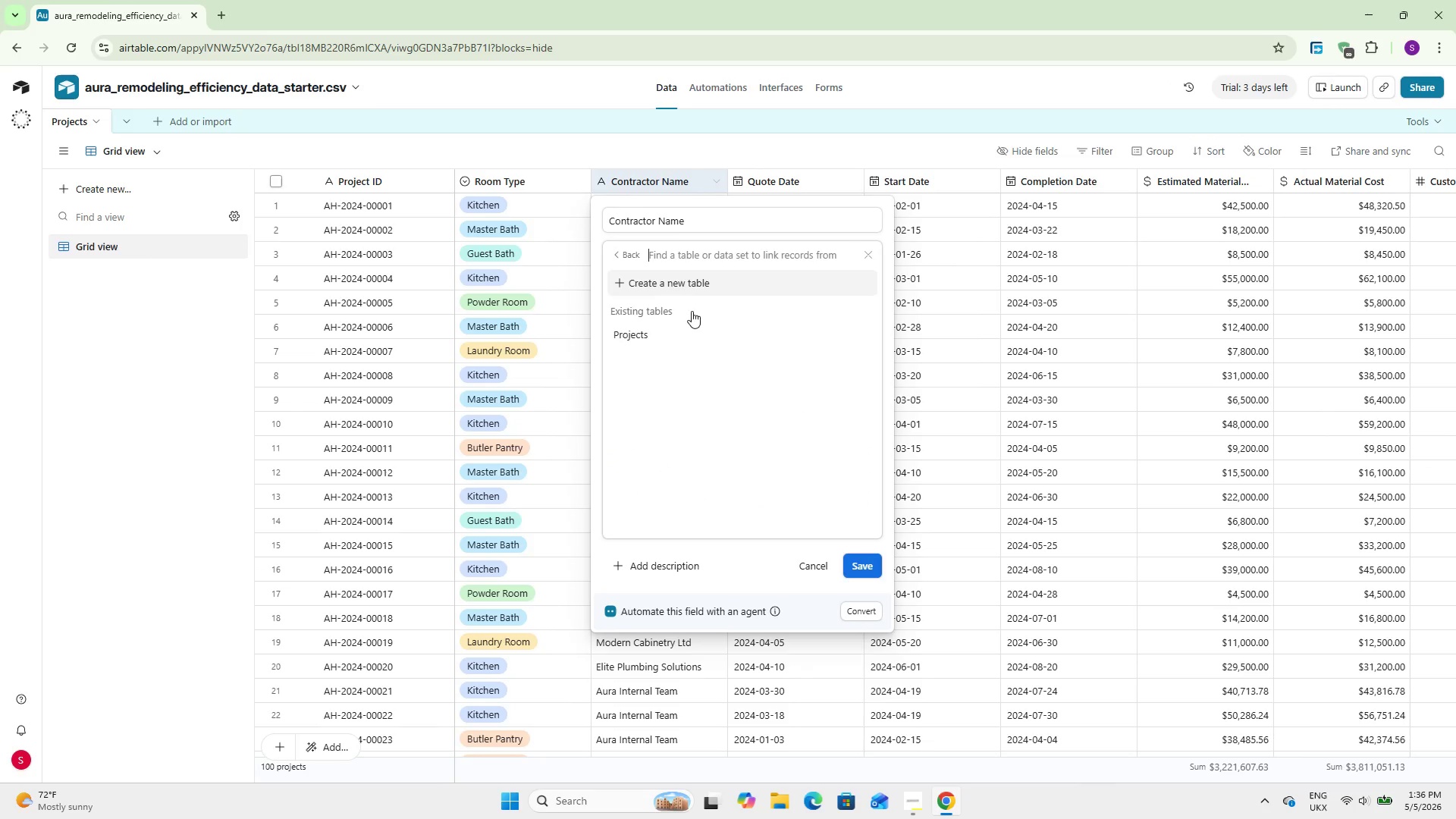 
left_click([695, 284])
 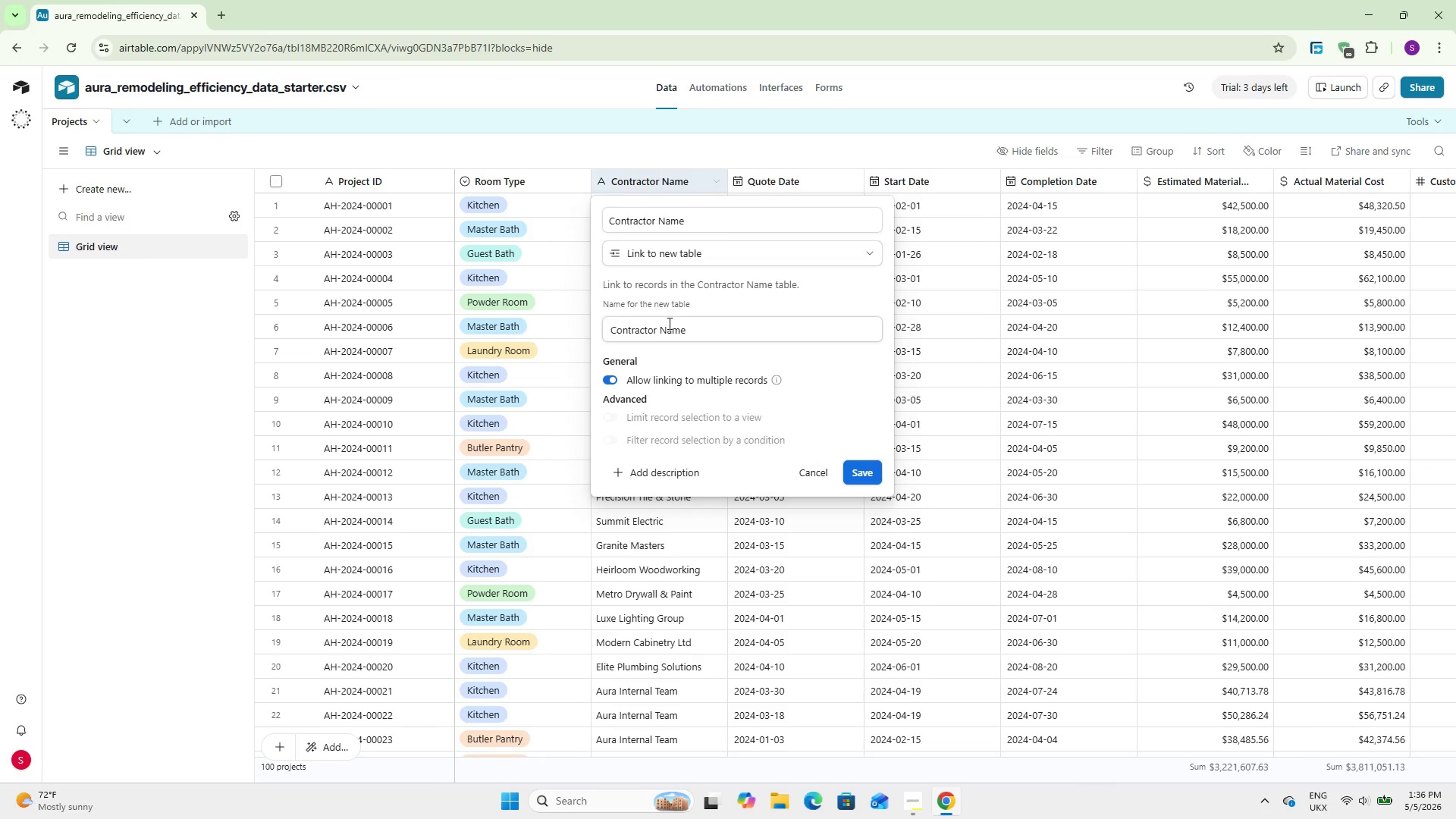 
double_click([668, 323])
 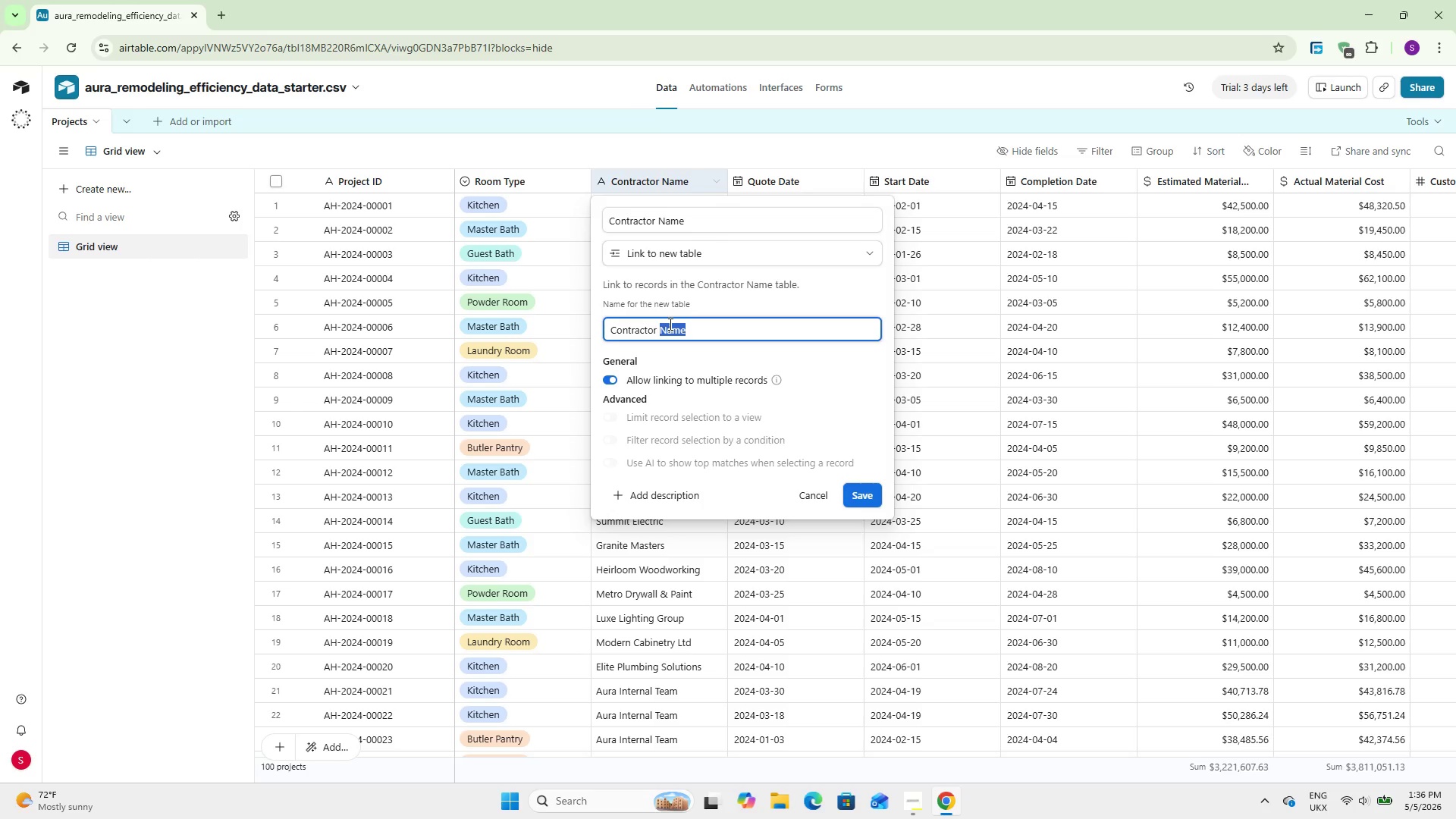 
key(Backspace)
 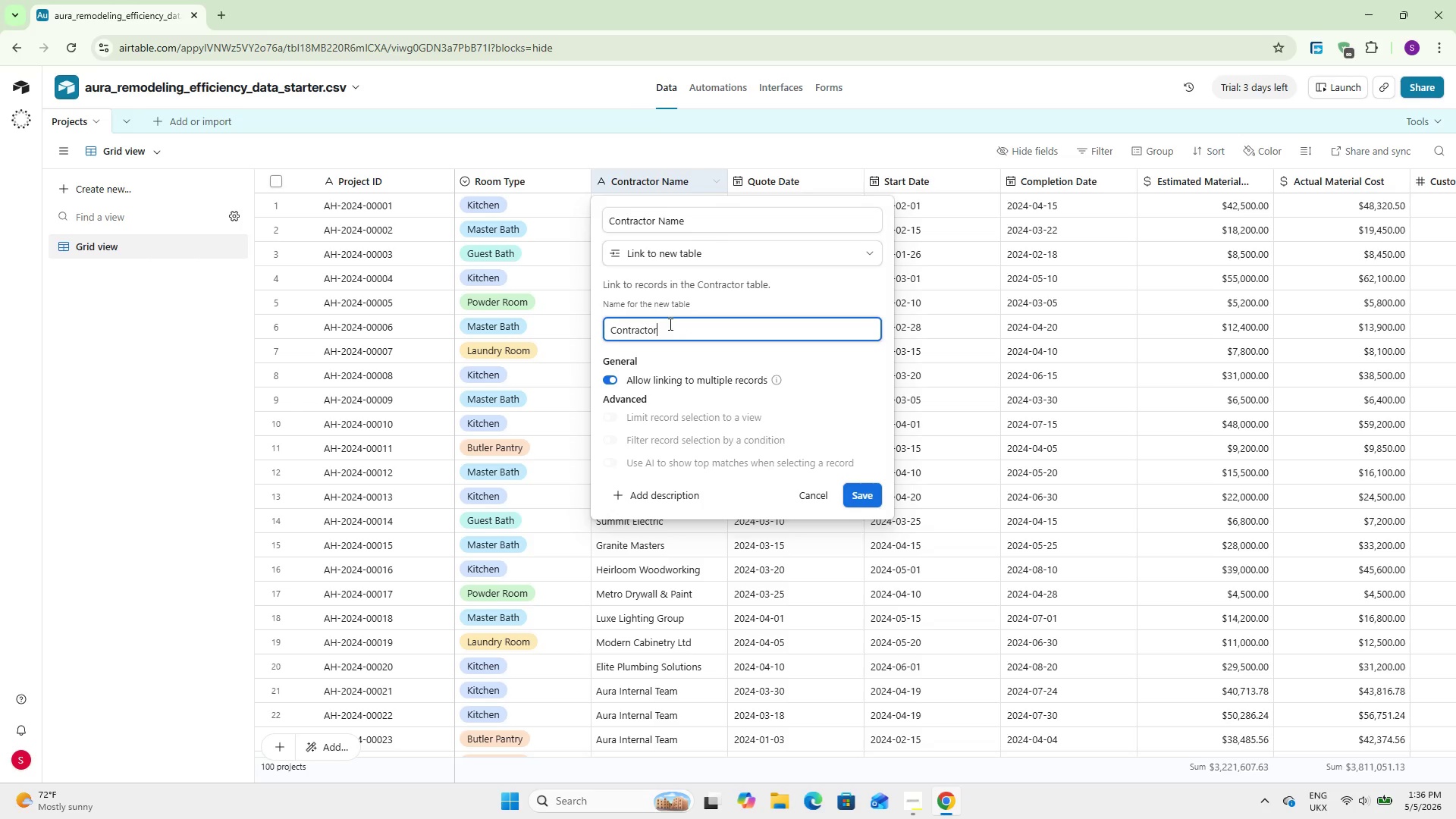 
key(Backspace)
 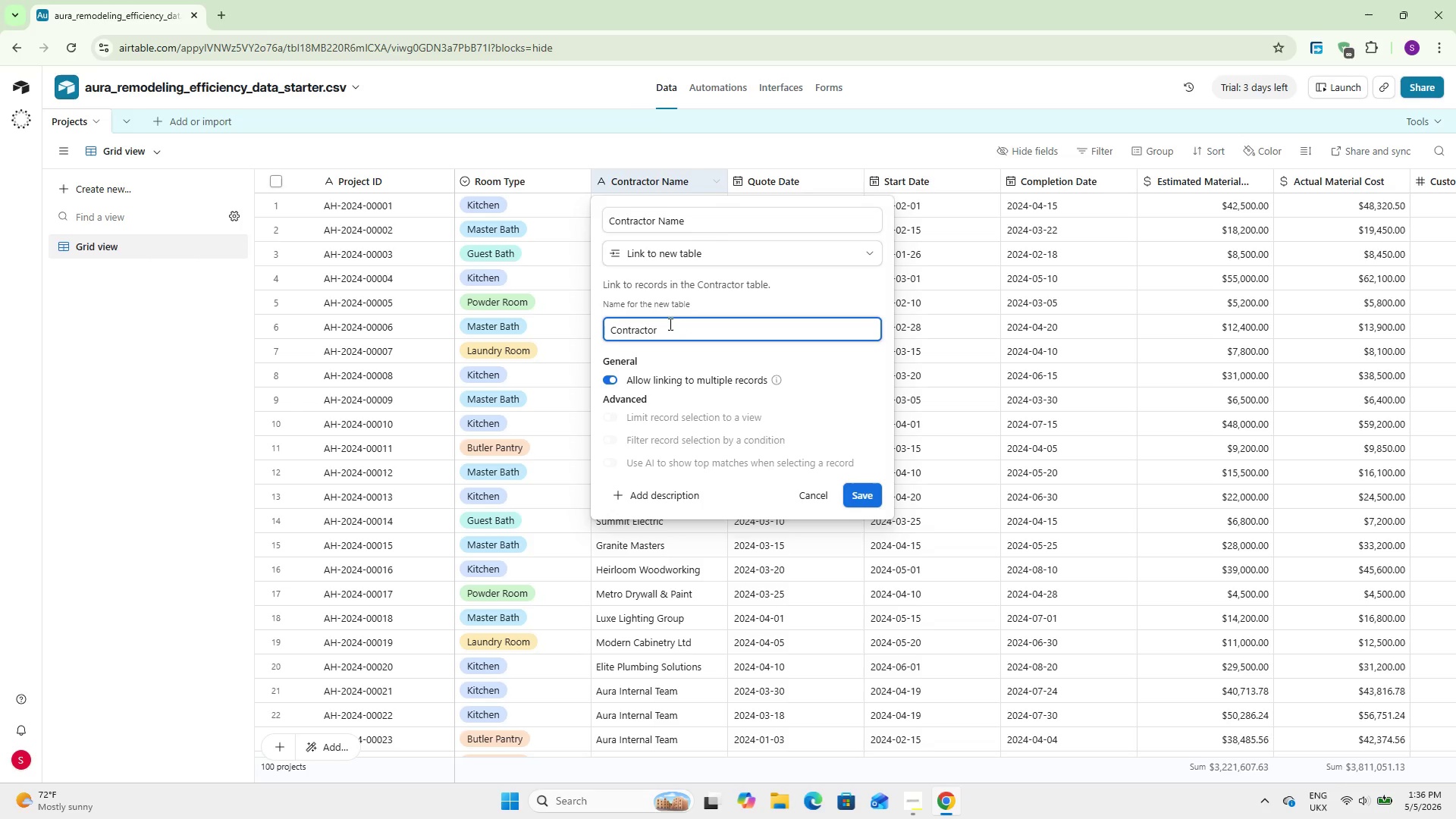 
key(S)
 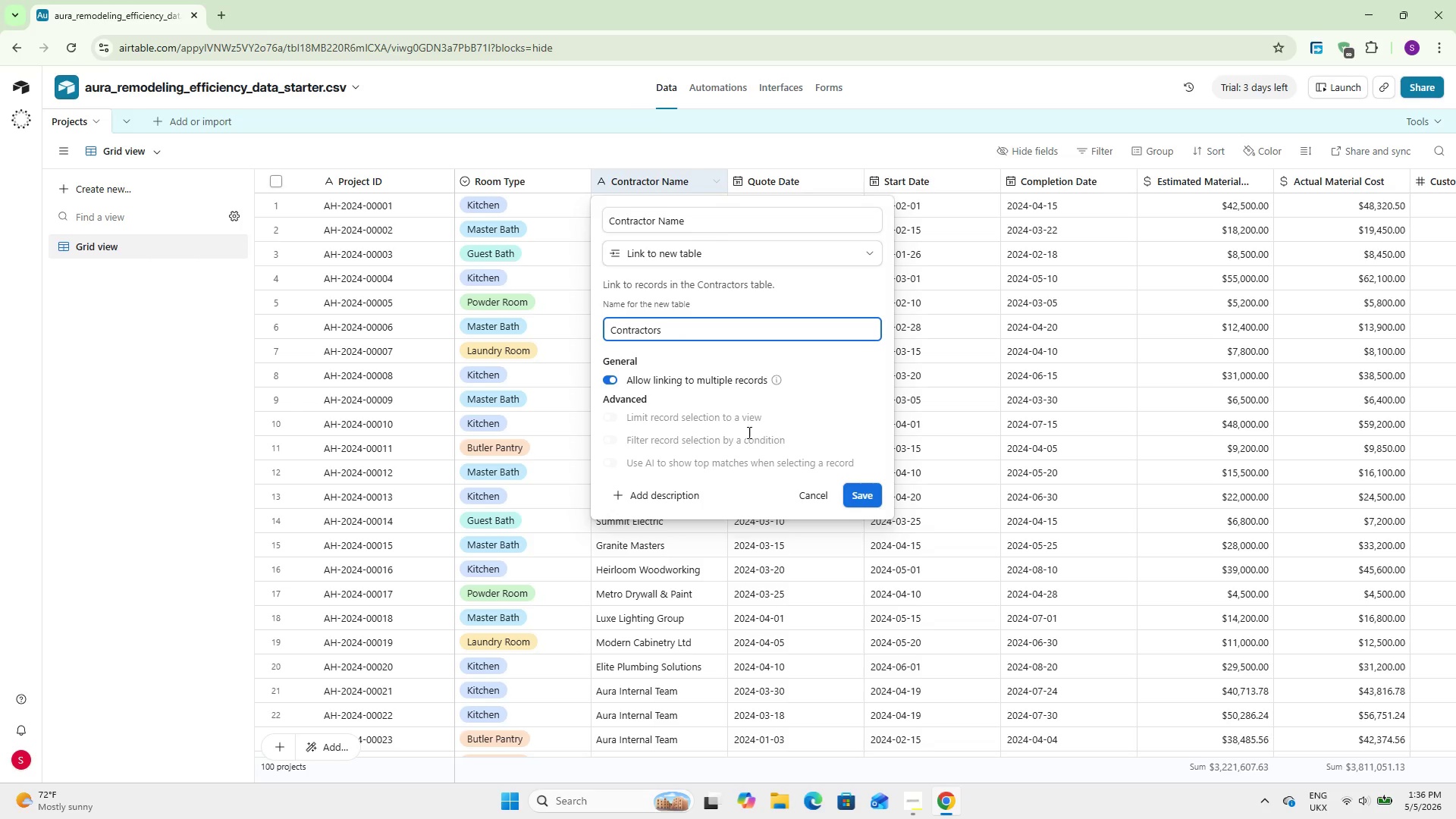 
left_click([698, 385])
 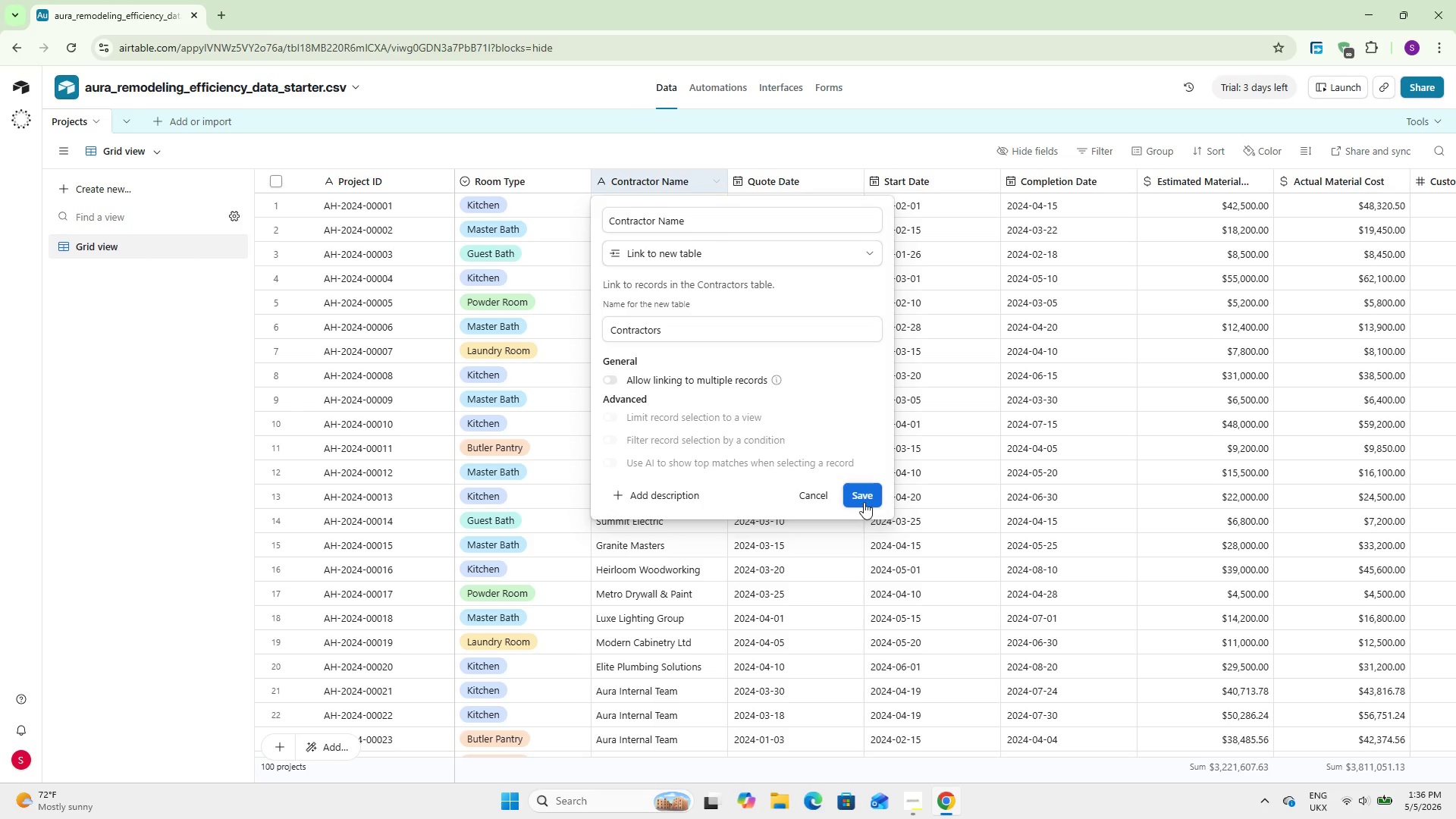 
left_click([864, 499])
 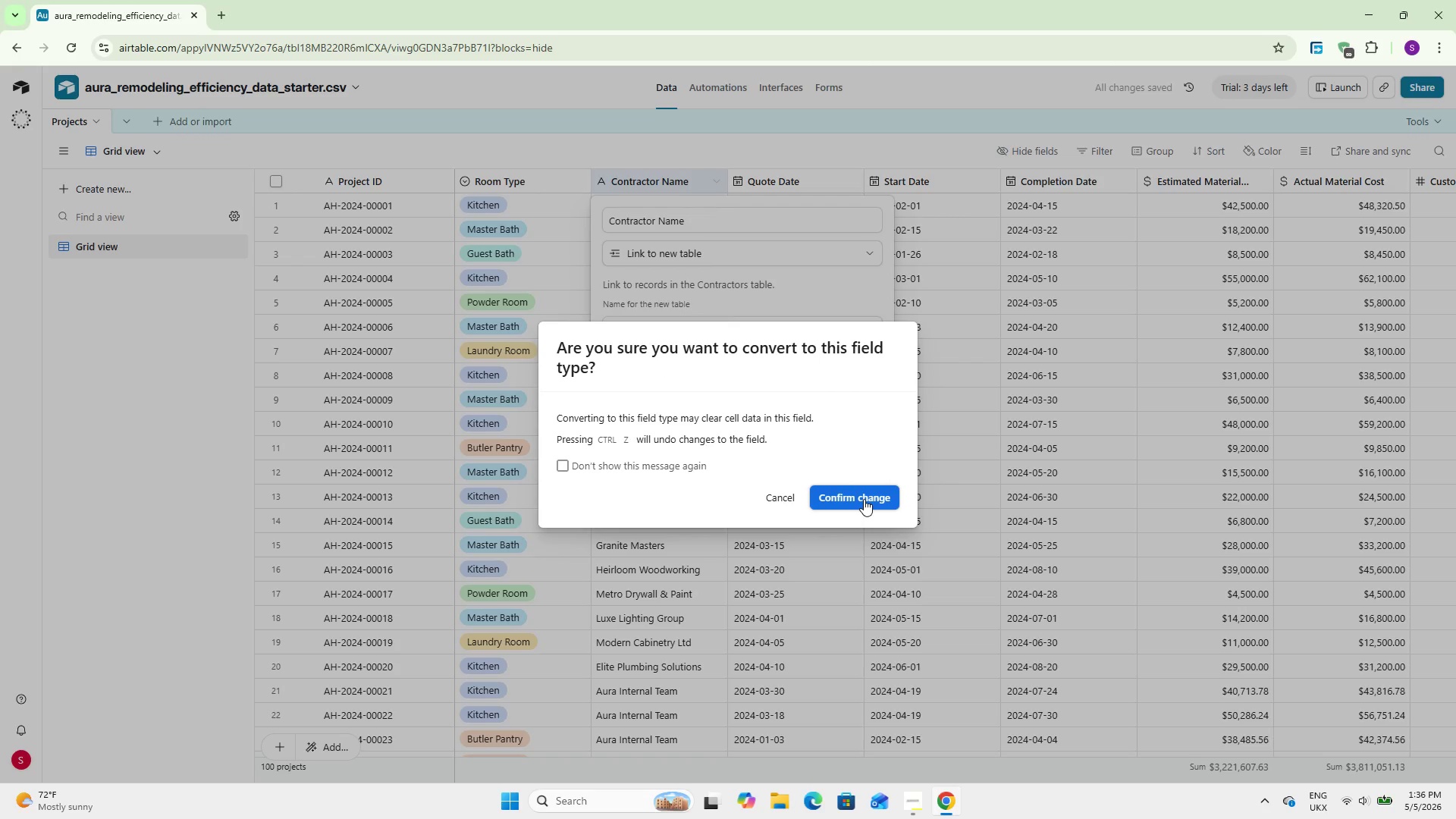 
left_click([864, 499])
 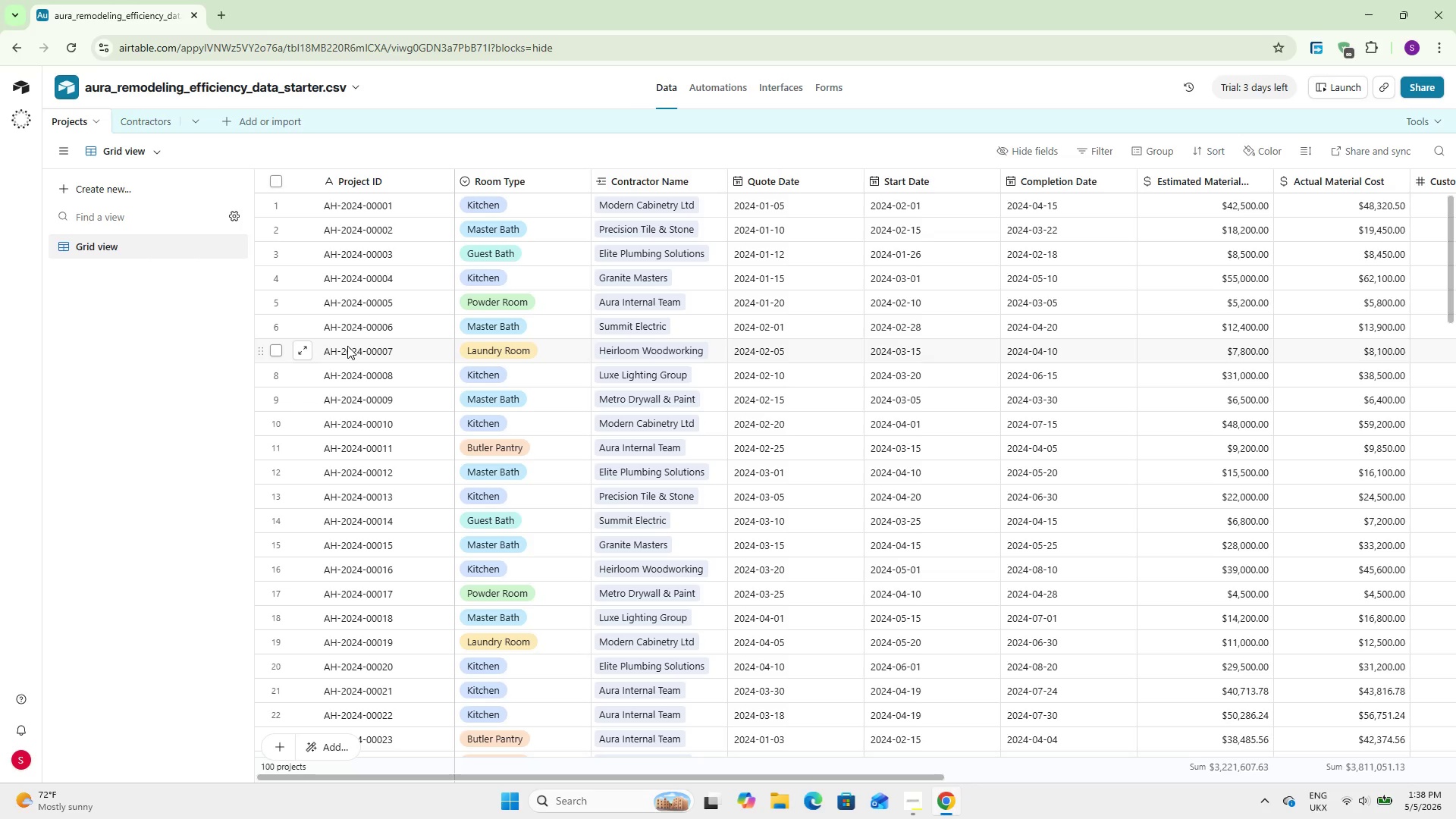 
wait(80.94)
 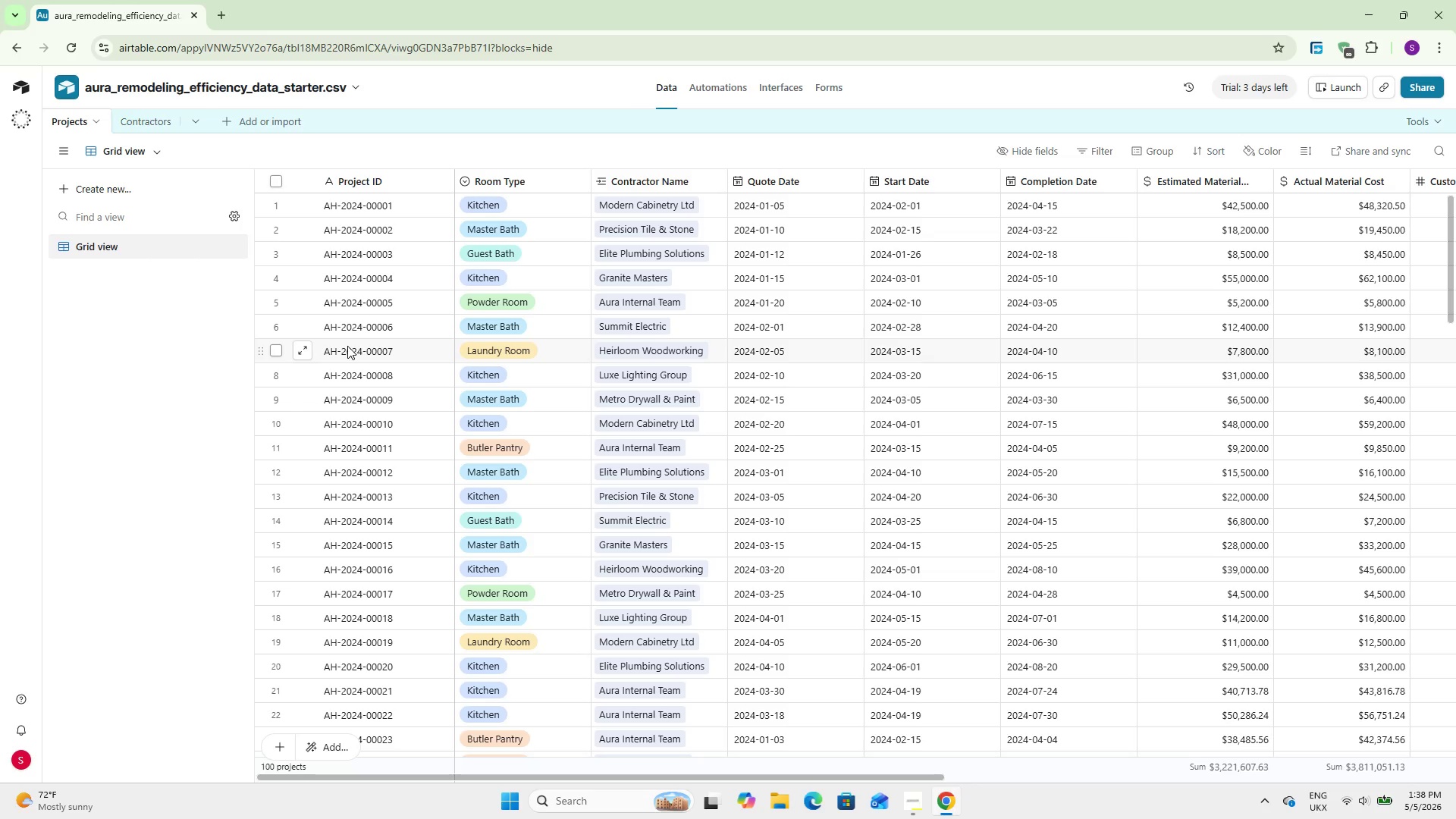 
left_click([146, 114])
 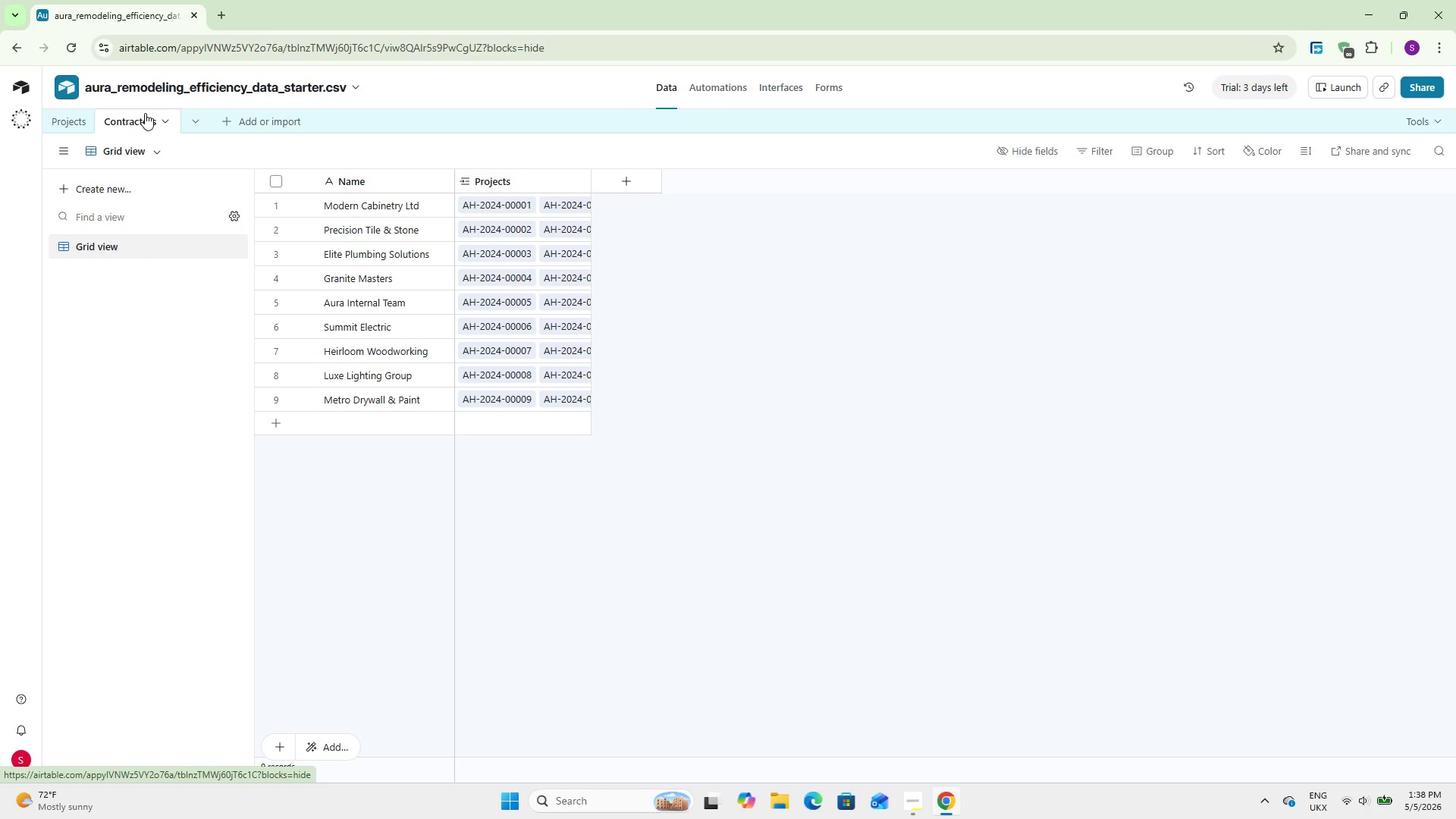 
wait(15.97)
 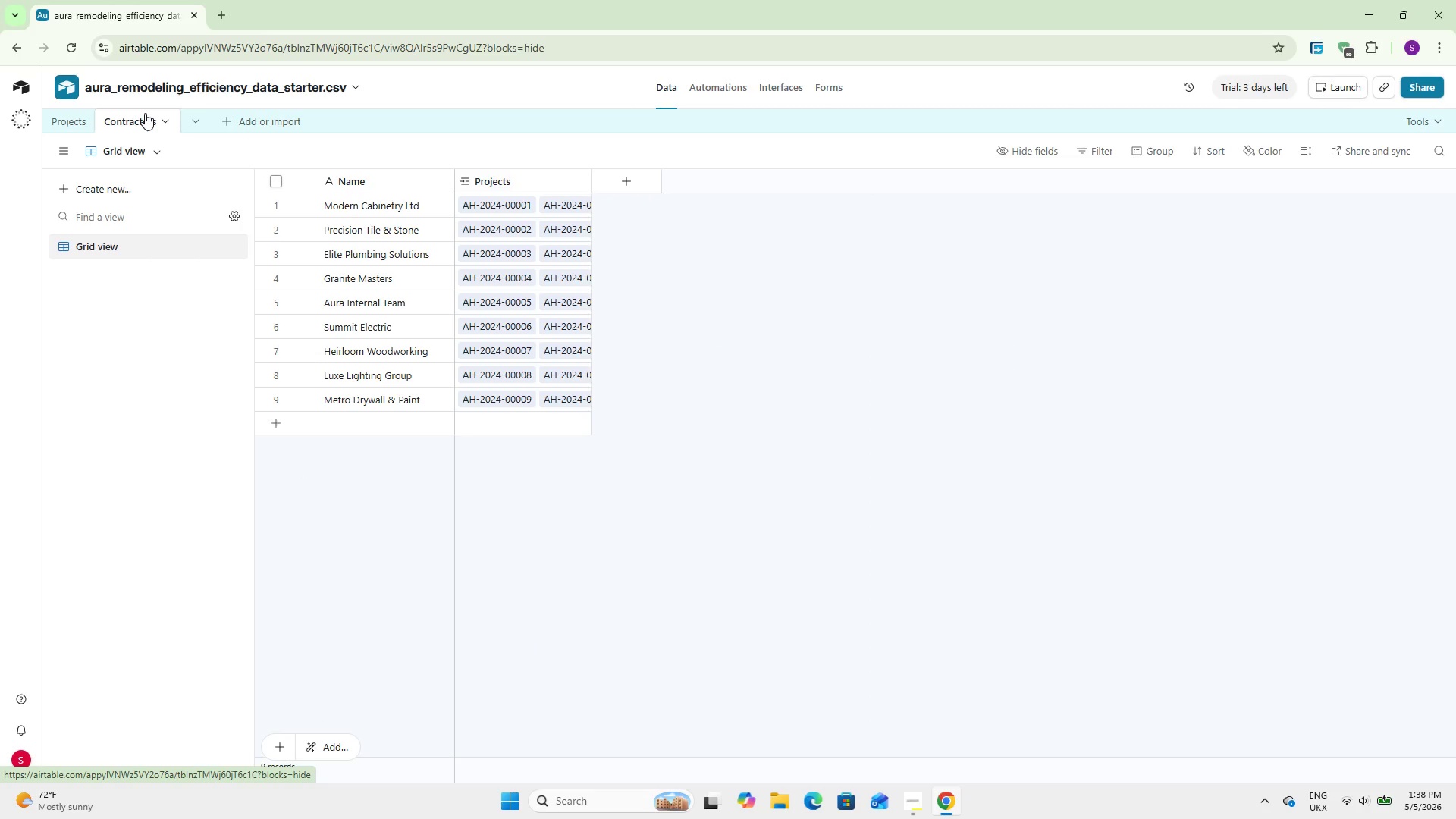 
double_click([405, 188])
 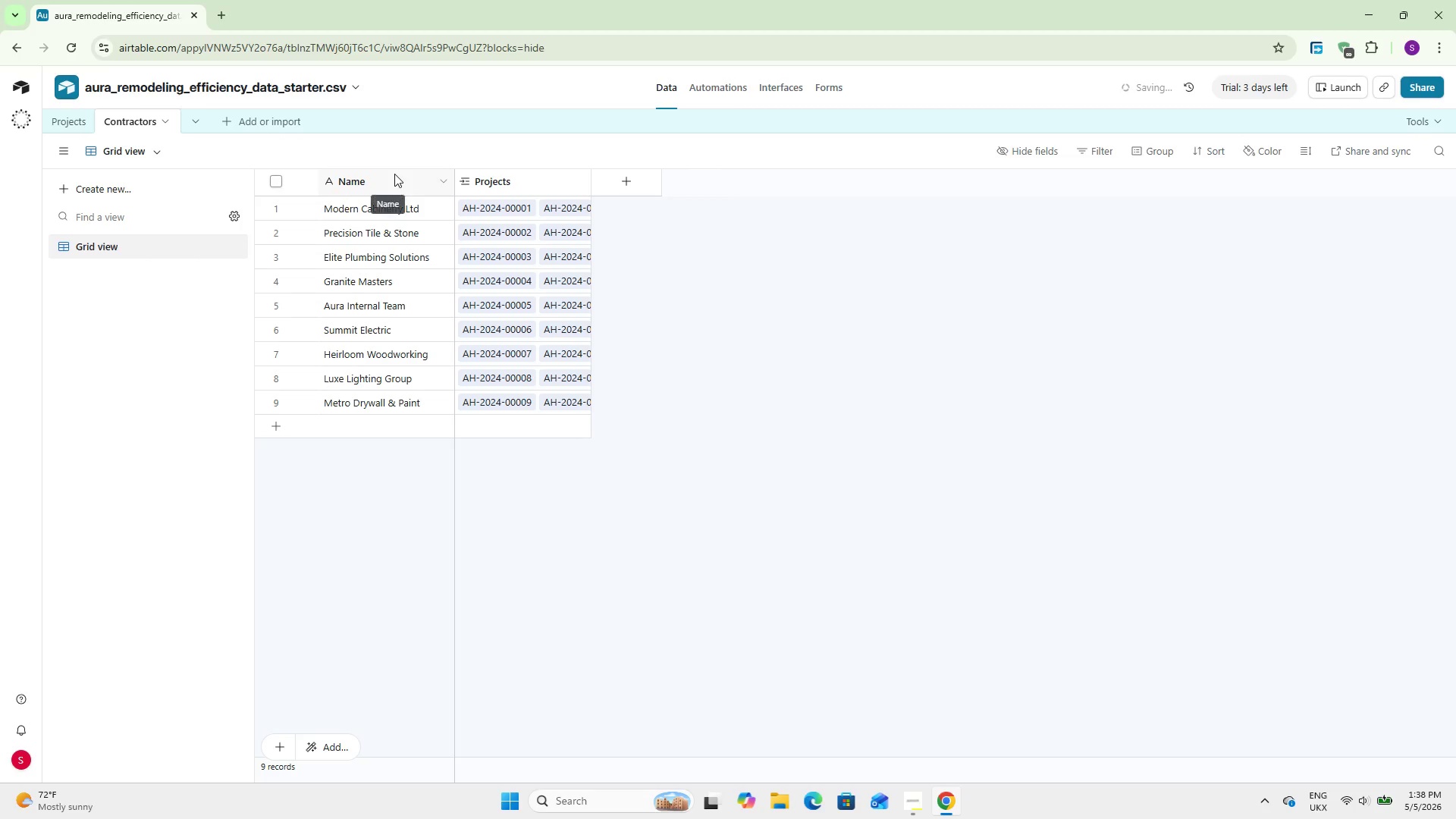 
double_click([394, 174])
 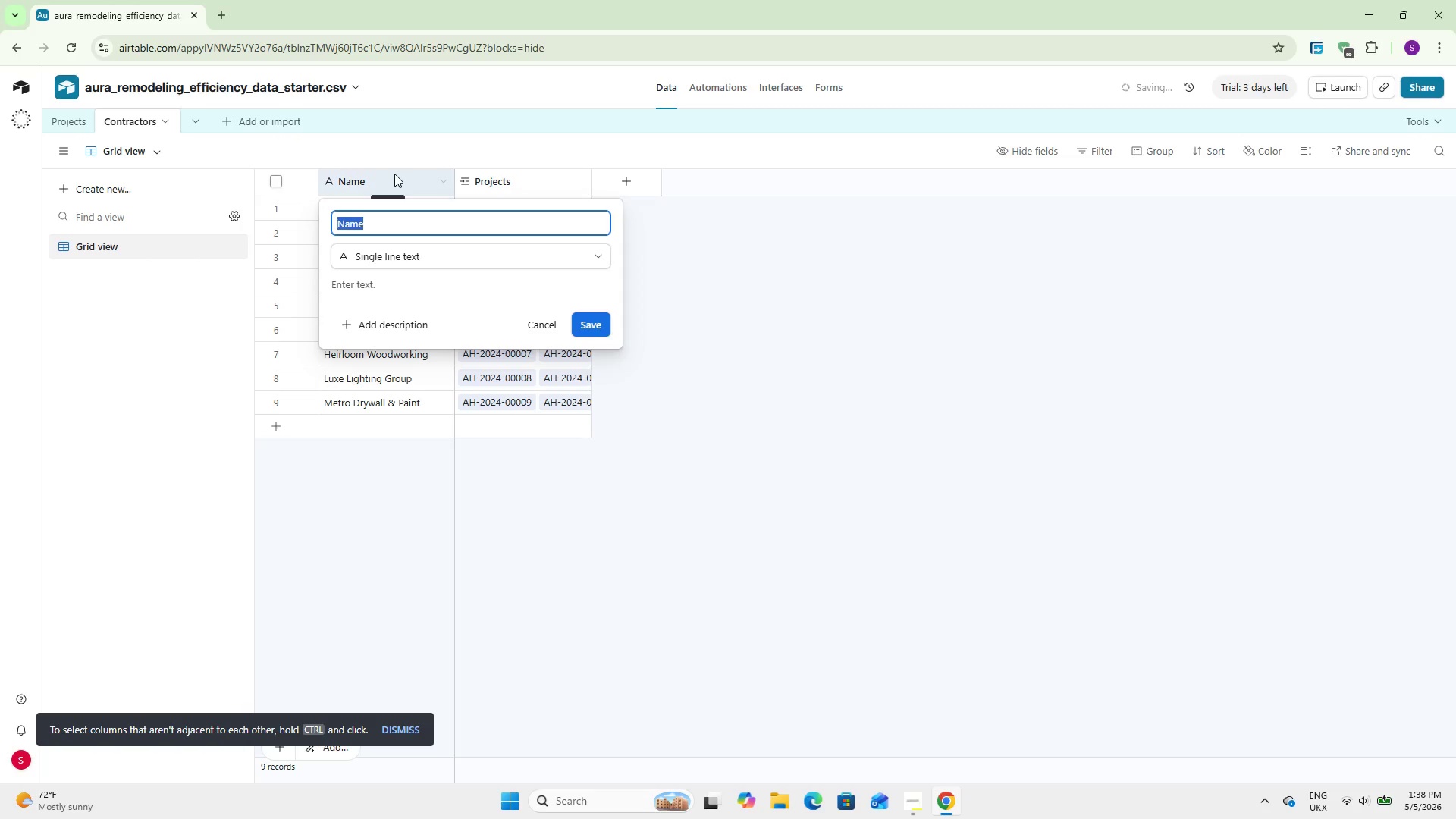 
key(ArrowLeft)
 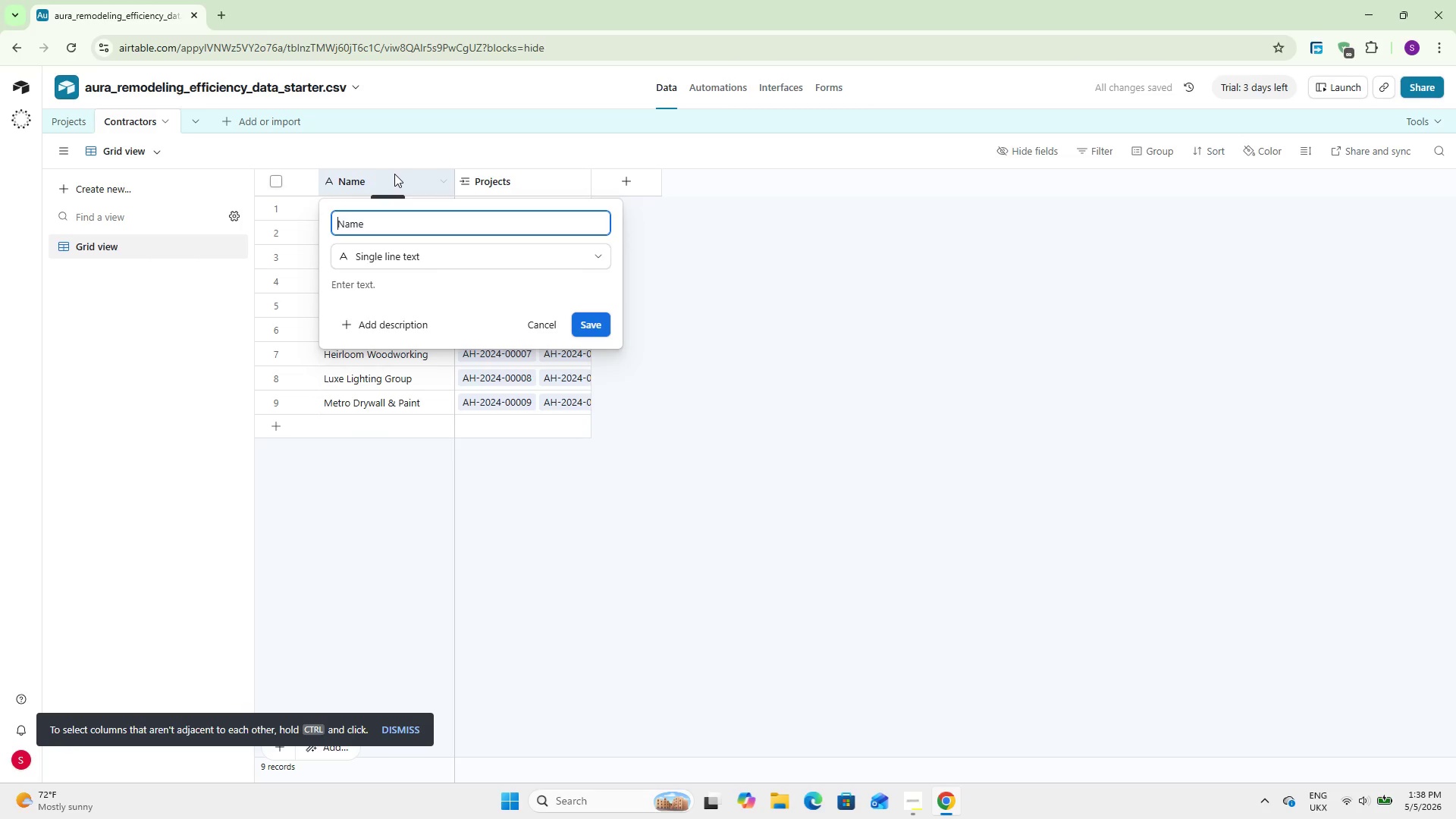 
type(Contractor )
 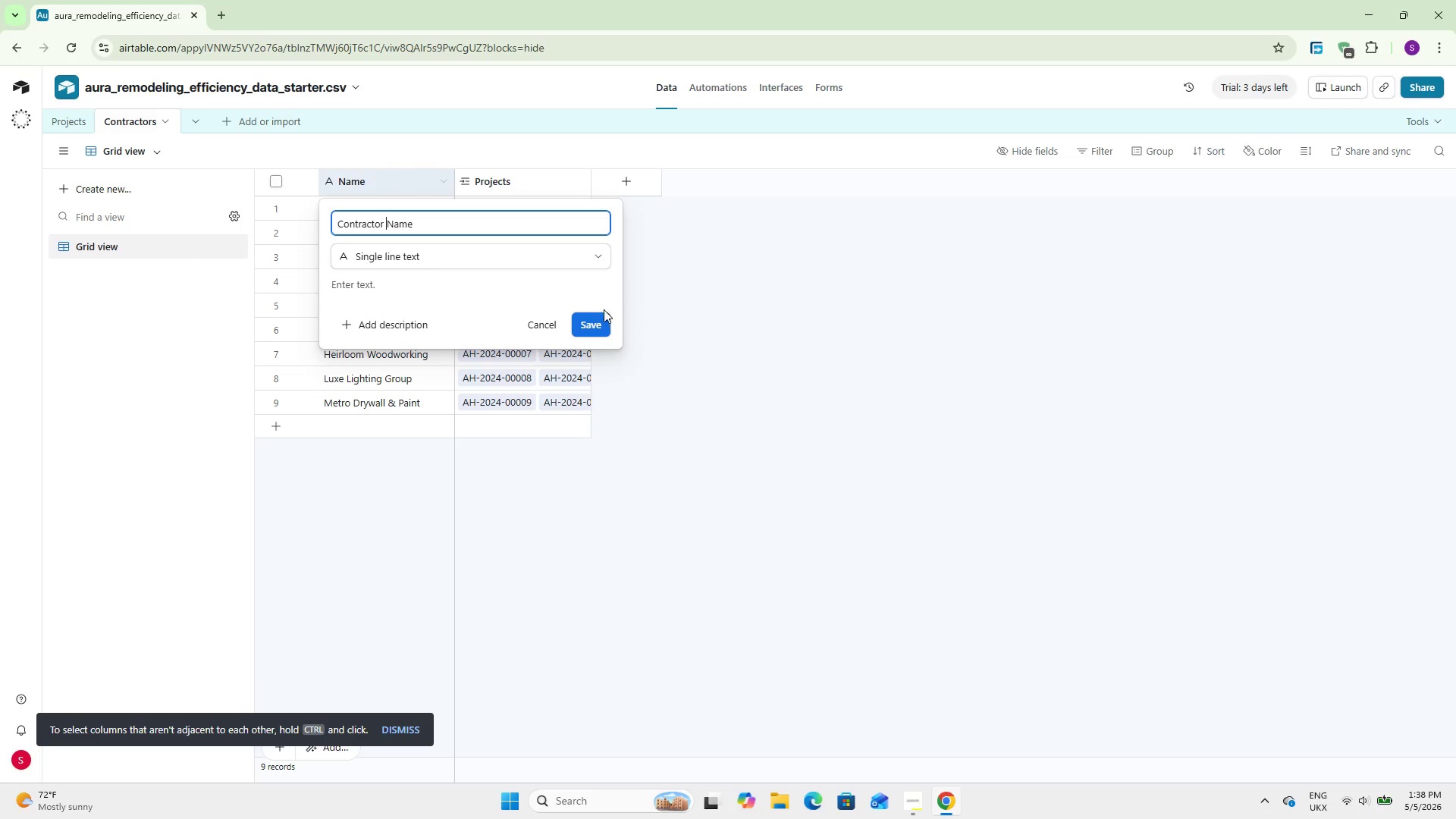 
left_click([595, 324])
 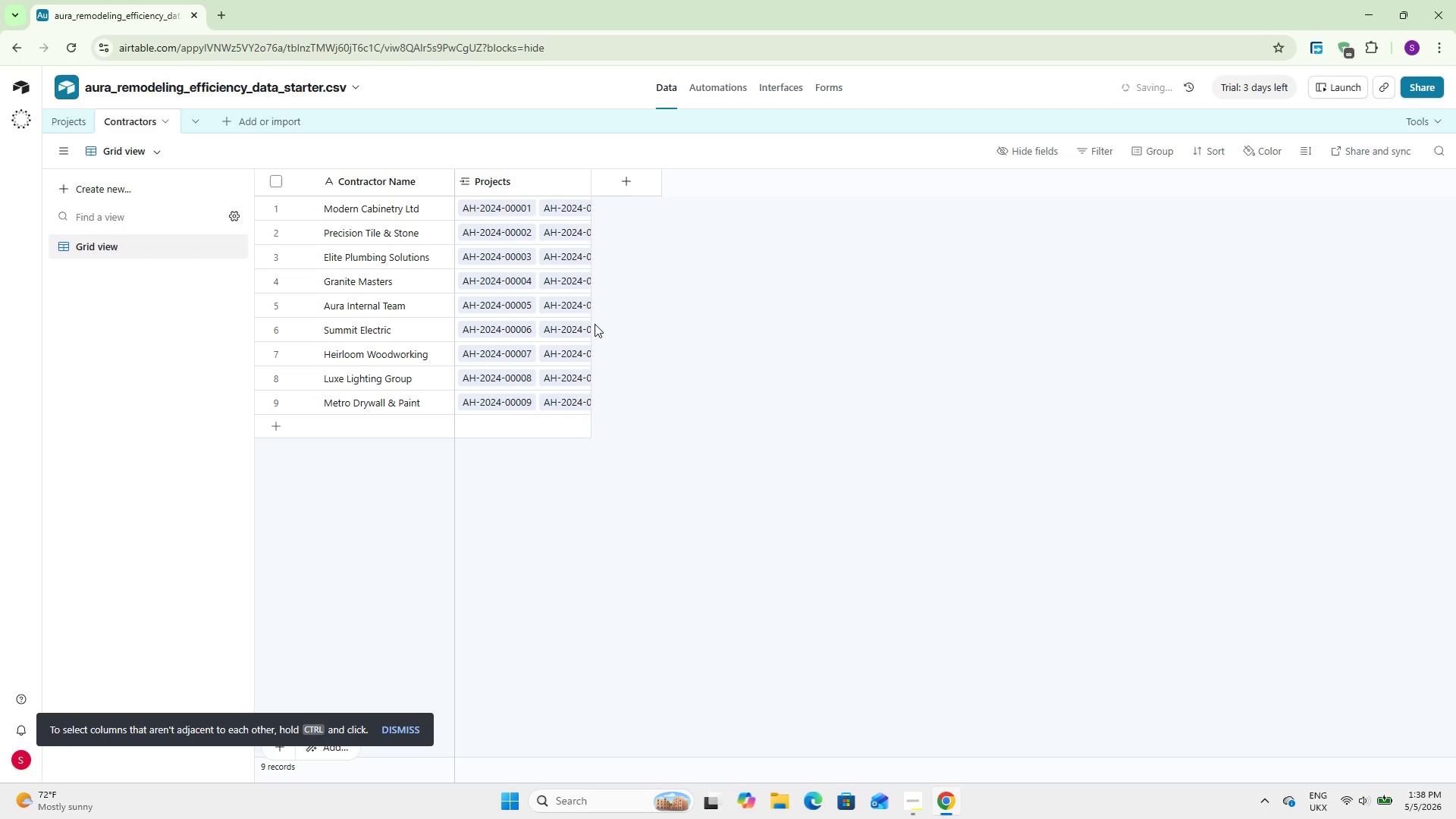 
wait(6.16)
 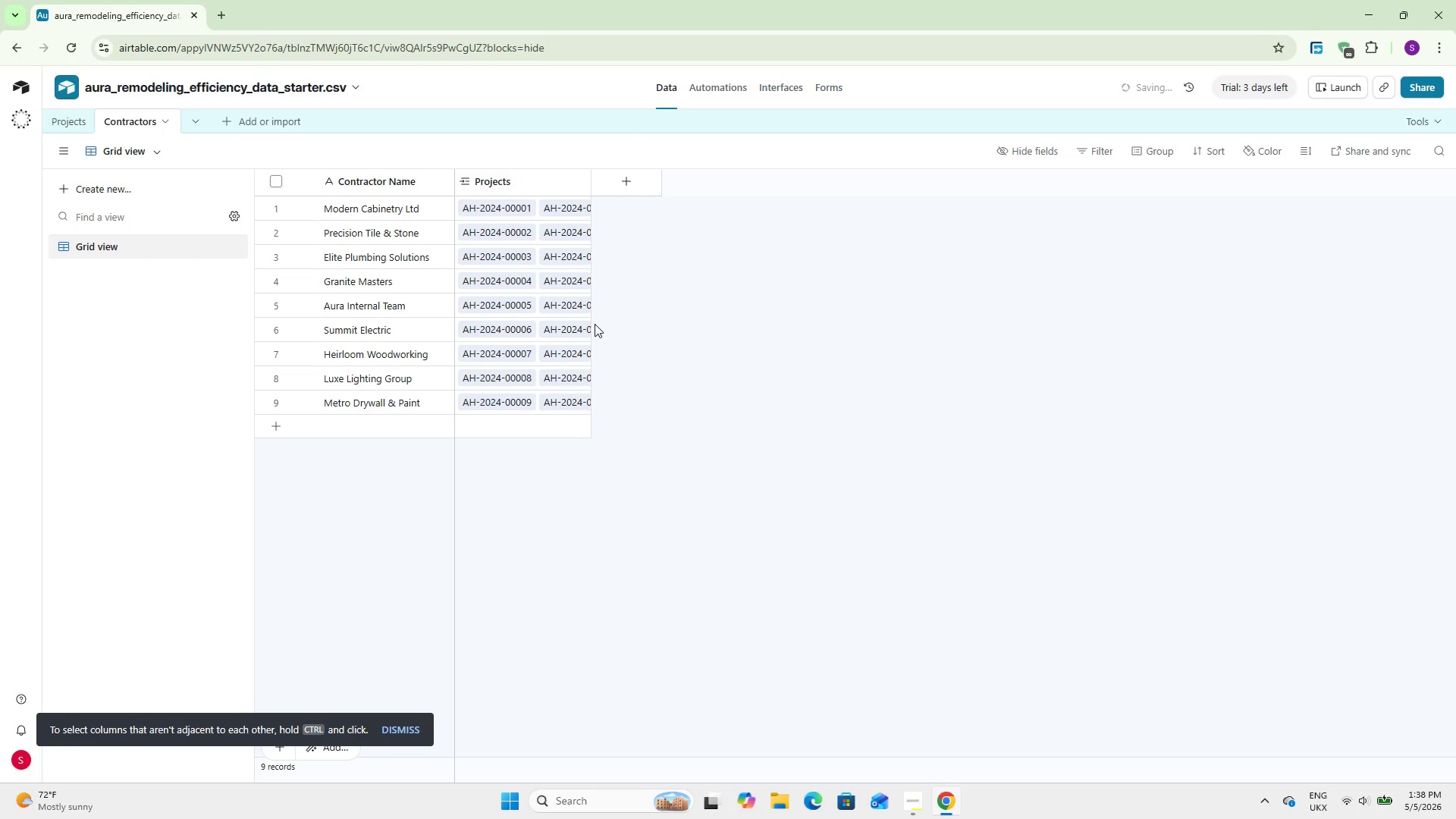 
left_click([73, 118])
 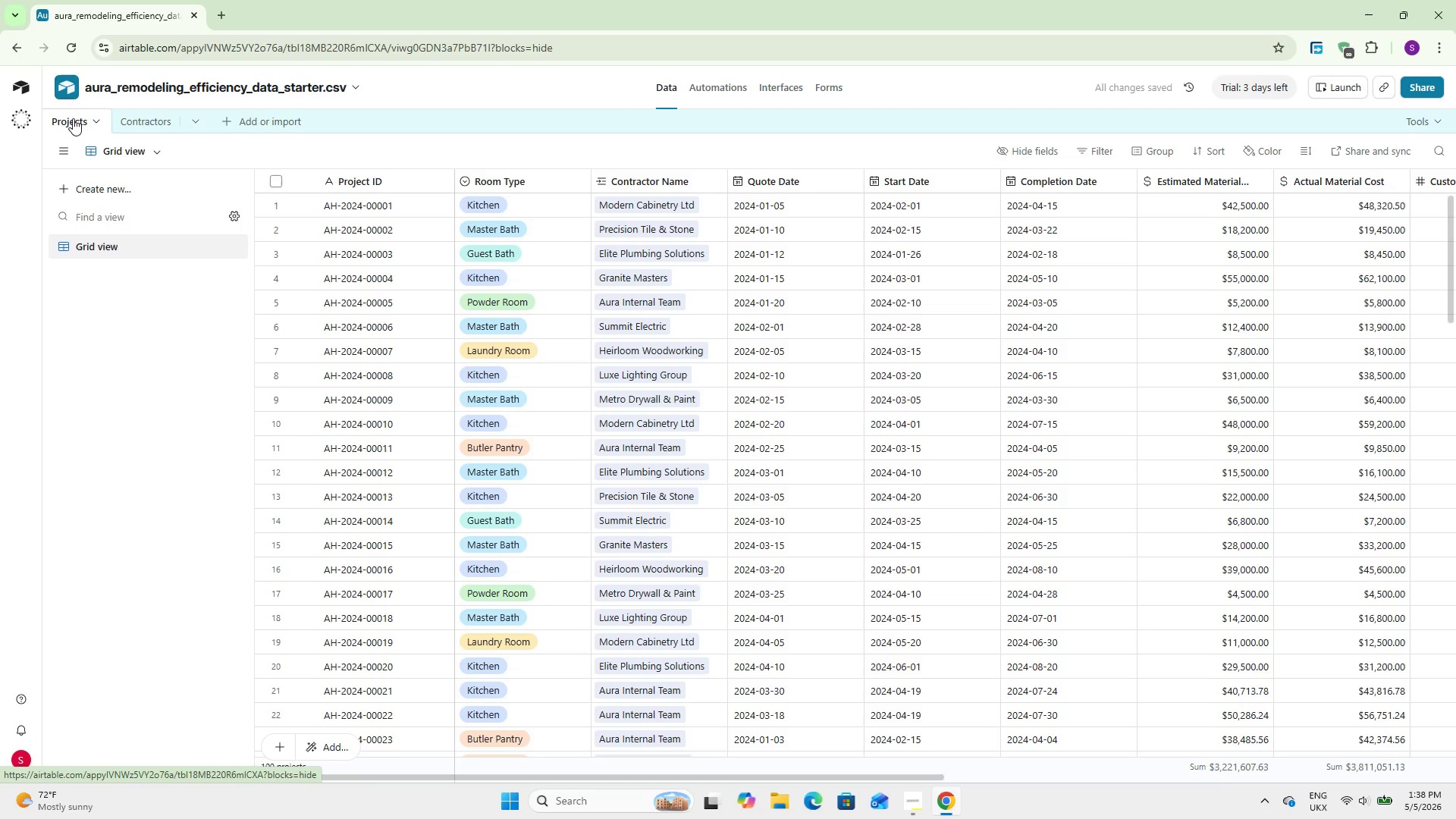 
wait(8.62)
 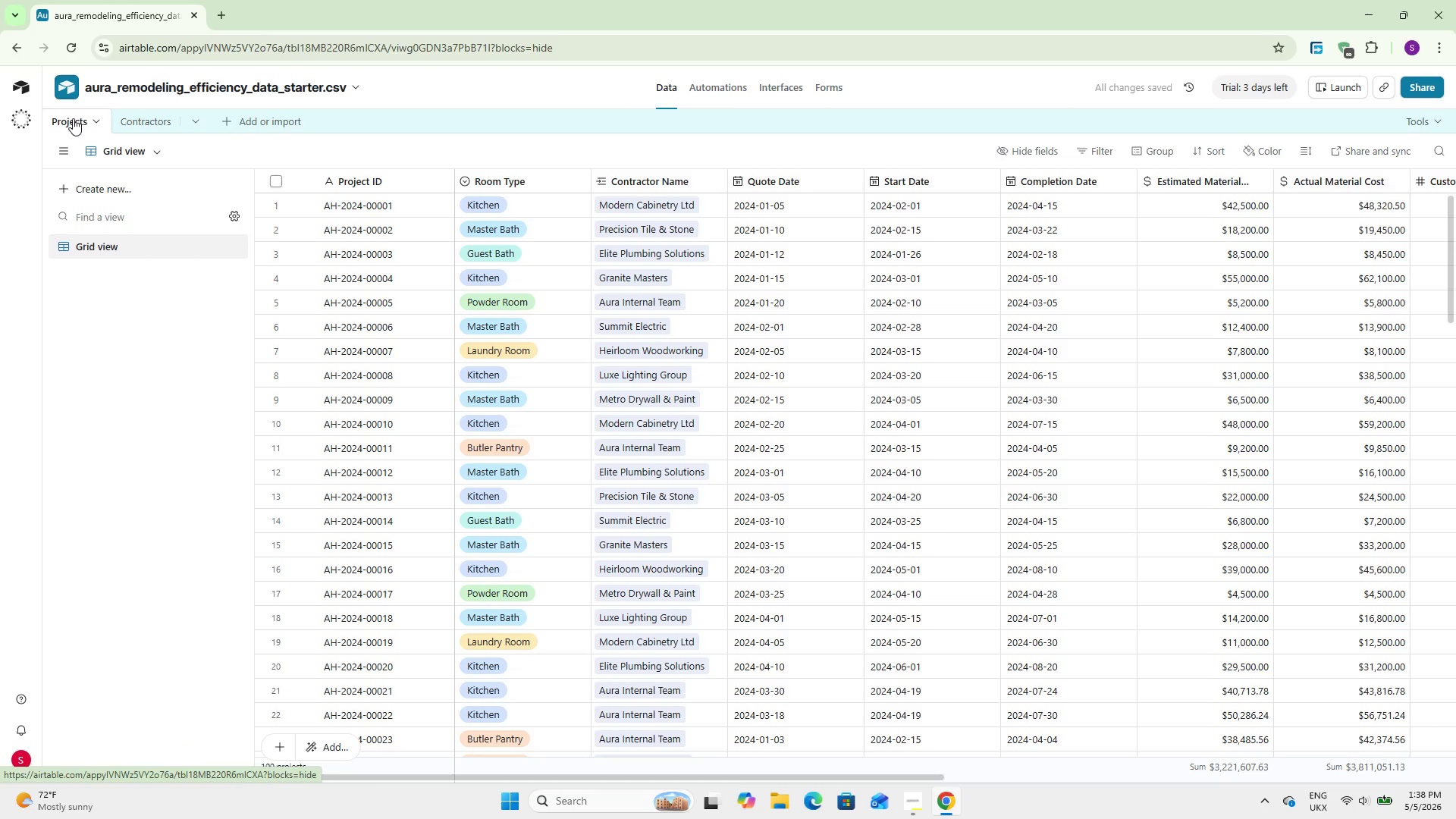 
left_click_drag(start_coordinate=[409, 775], to_coordinate=[340, 779])
 